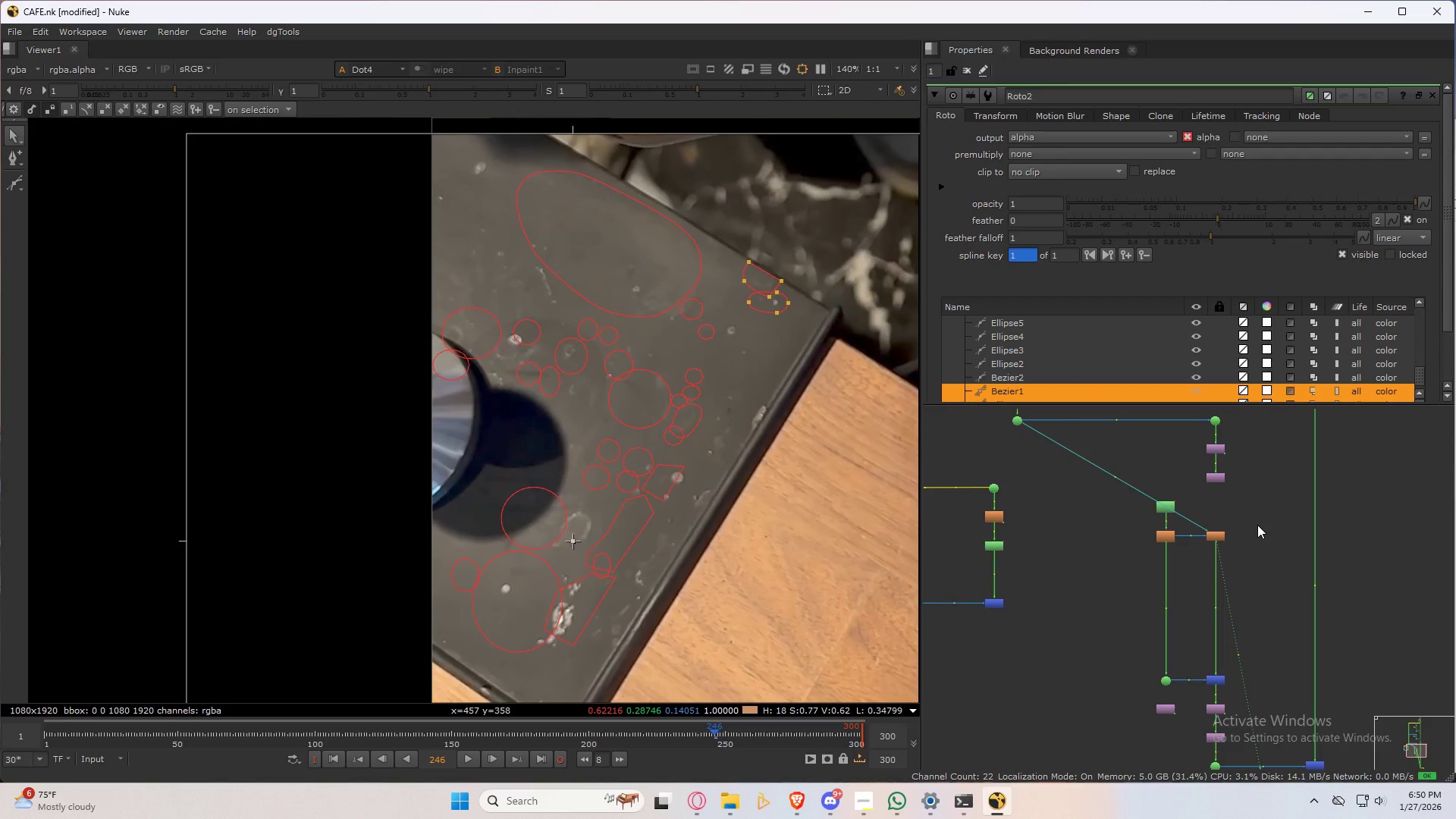 
key(Control+Z)
 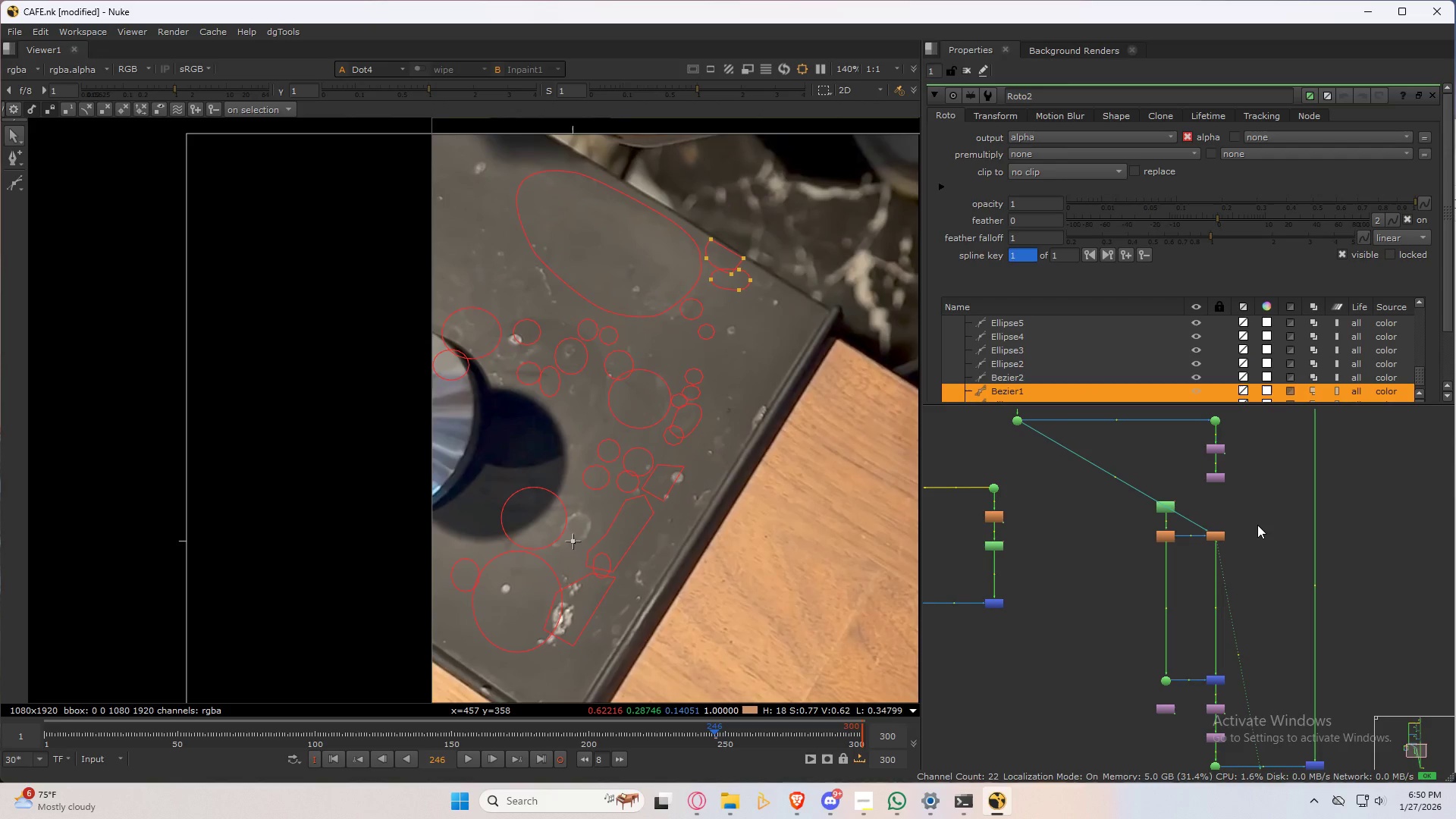 
key(Control+Z)
 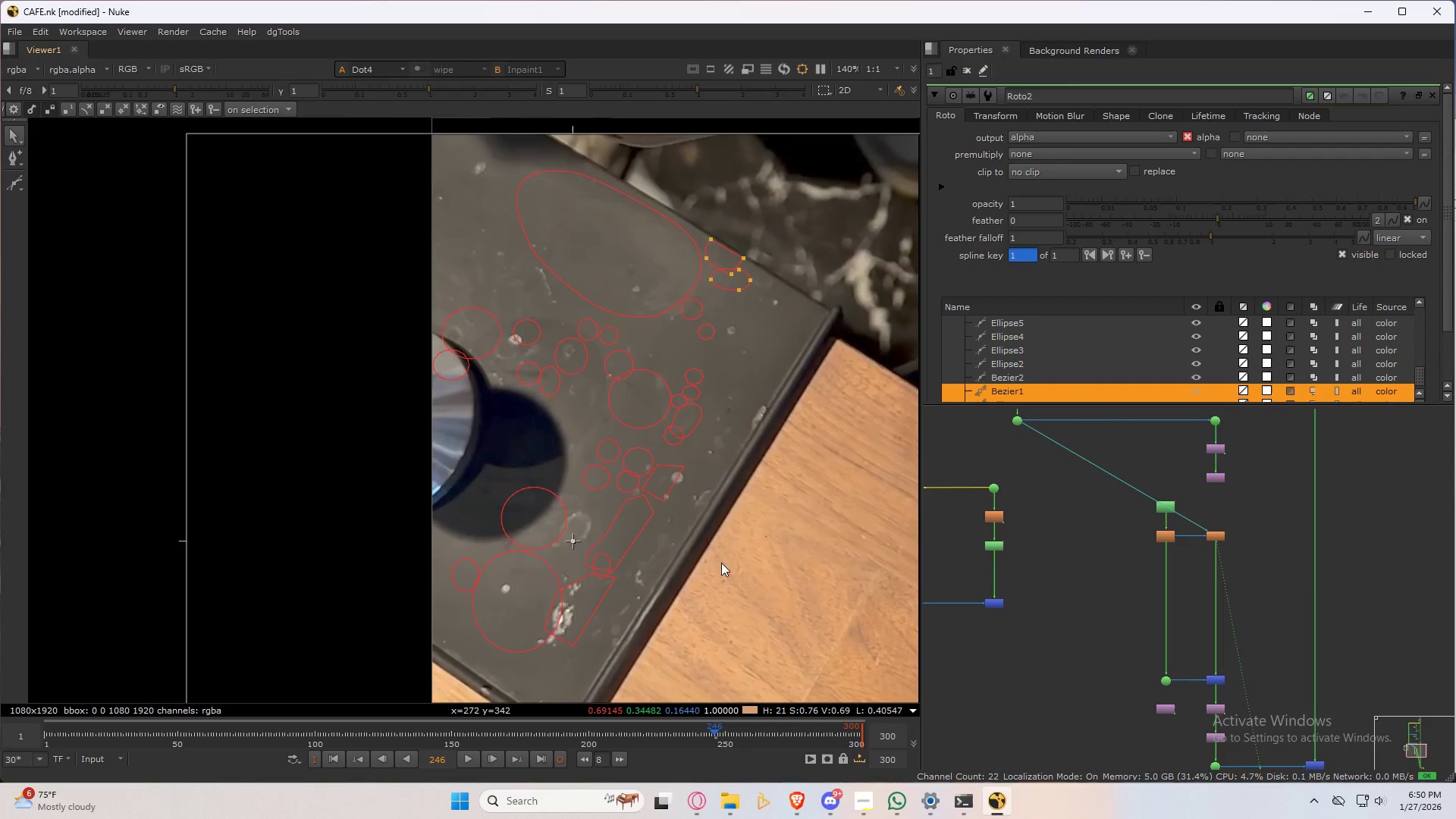 
left_click([1271, 519])
 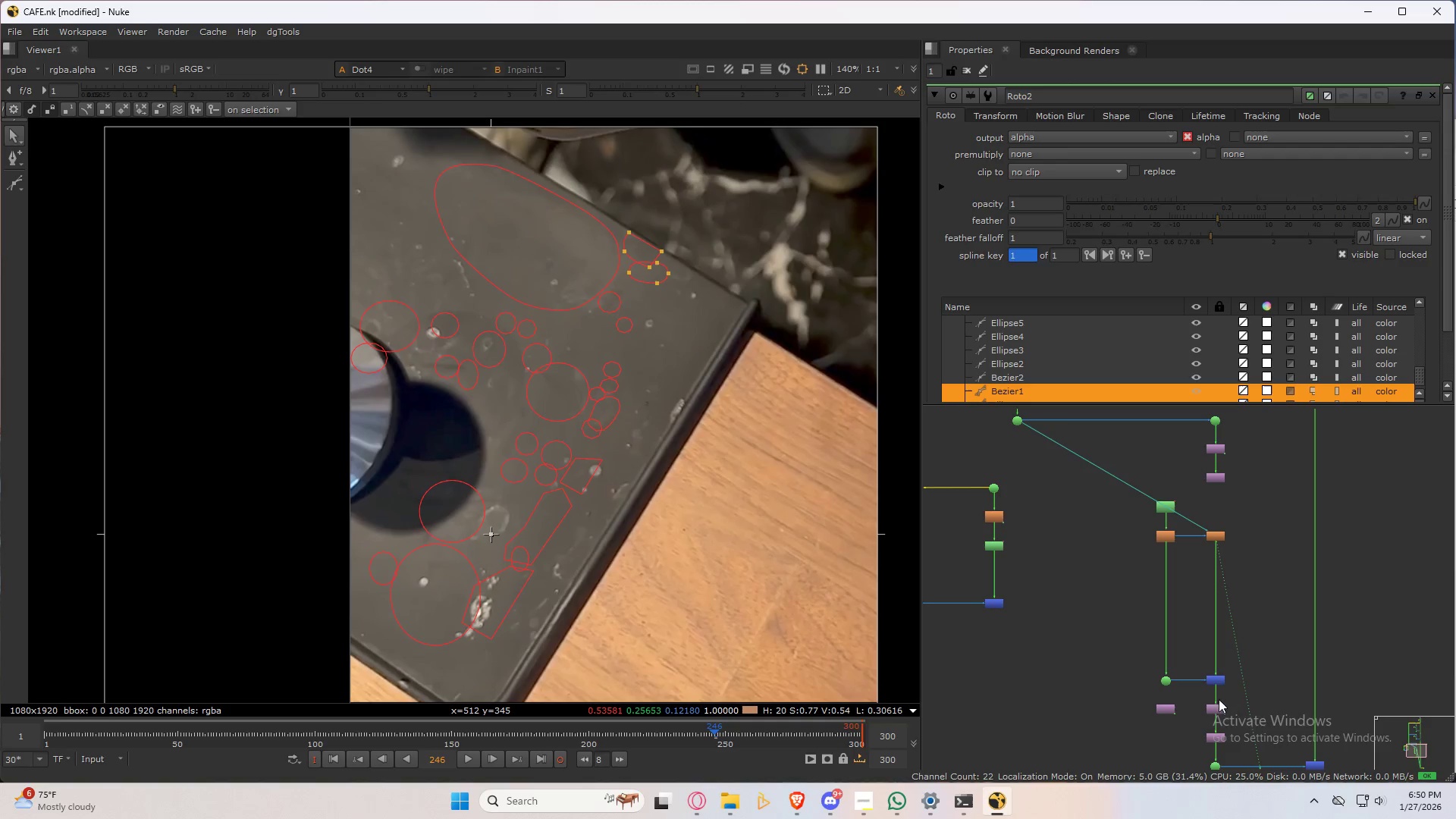 
left_click_drag(start_coordinate=[1234, 690], to_coordinate=[1194, 761])
 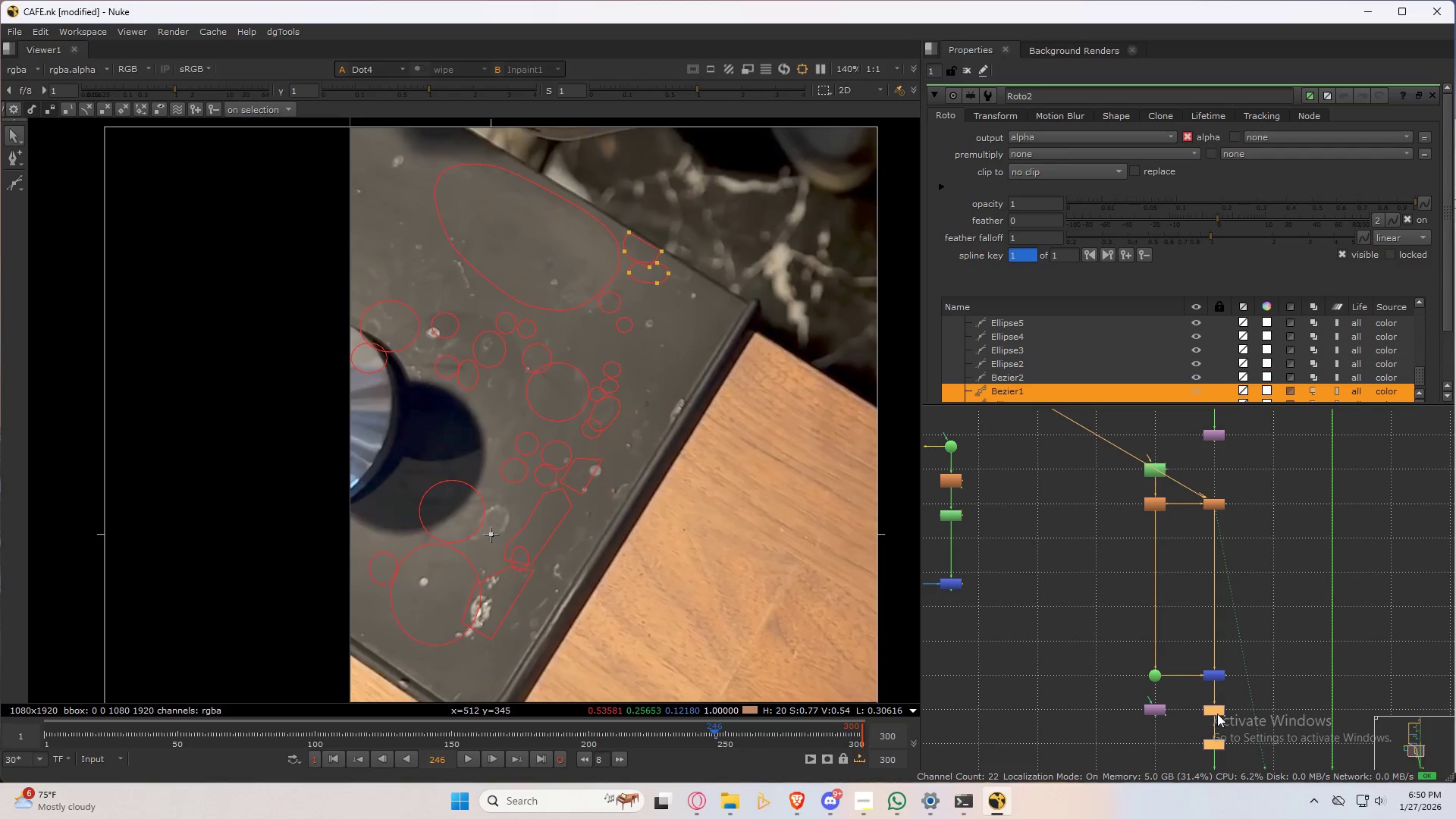 
scroll: coordinate [1223, 705], scroll_direction: up, amount: 1.0
 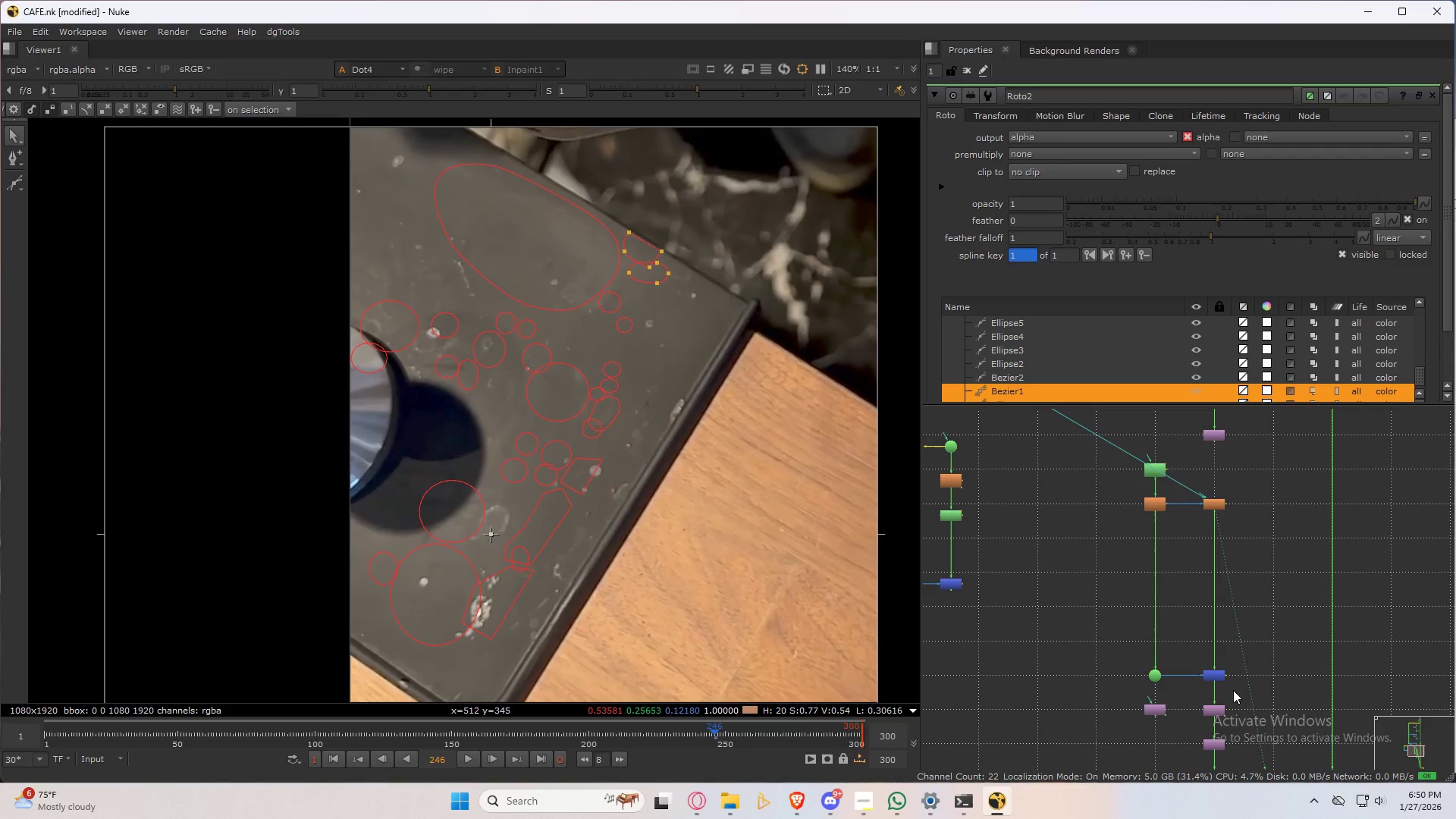 
left_click_drag(start_coordinate=[1217, 714], to_coordinate=[1052, 554])
 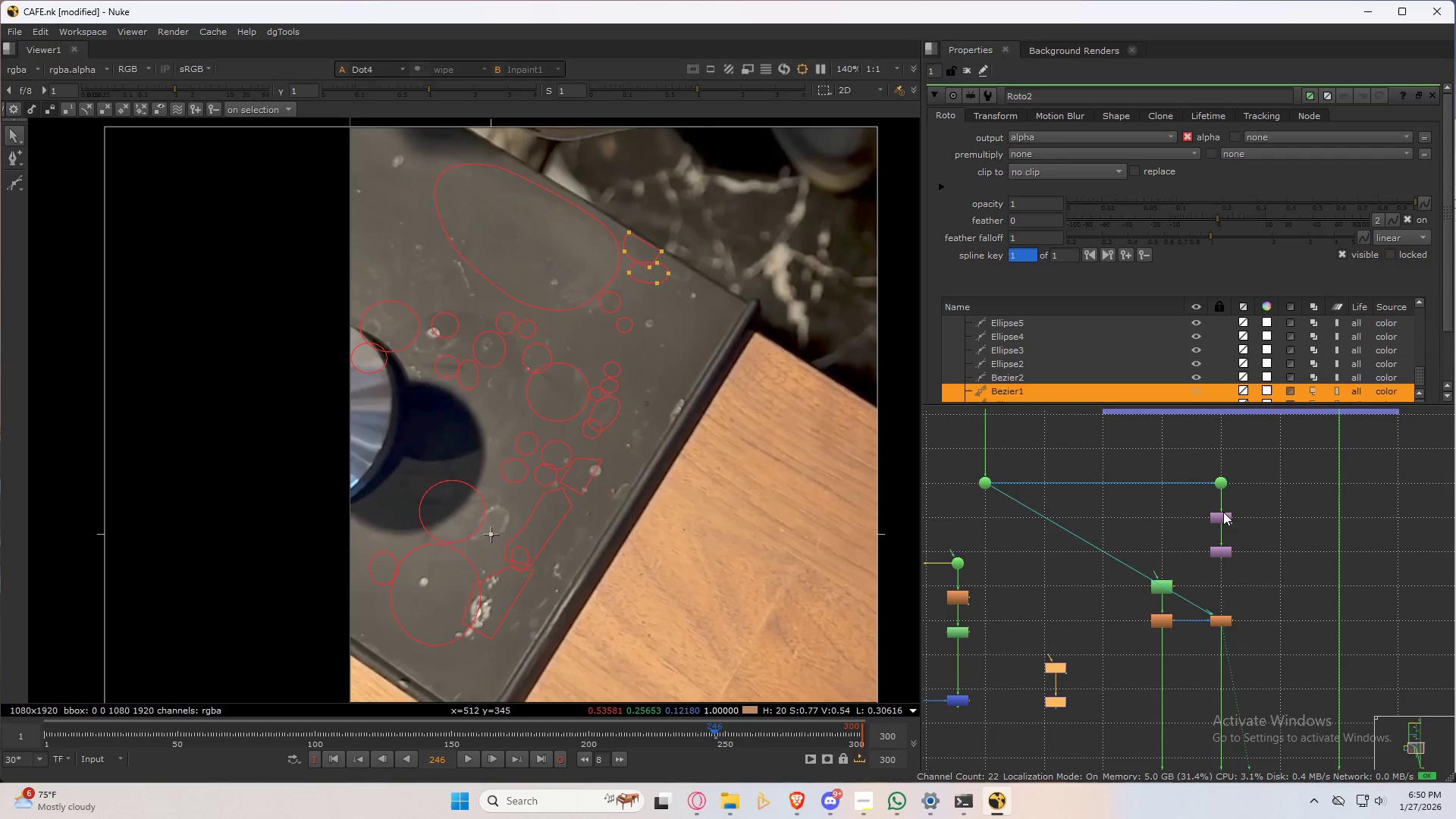 
left_click_drag(start_coordinate=[1197, 505], to_coordinate=[1270, 580])
 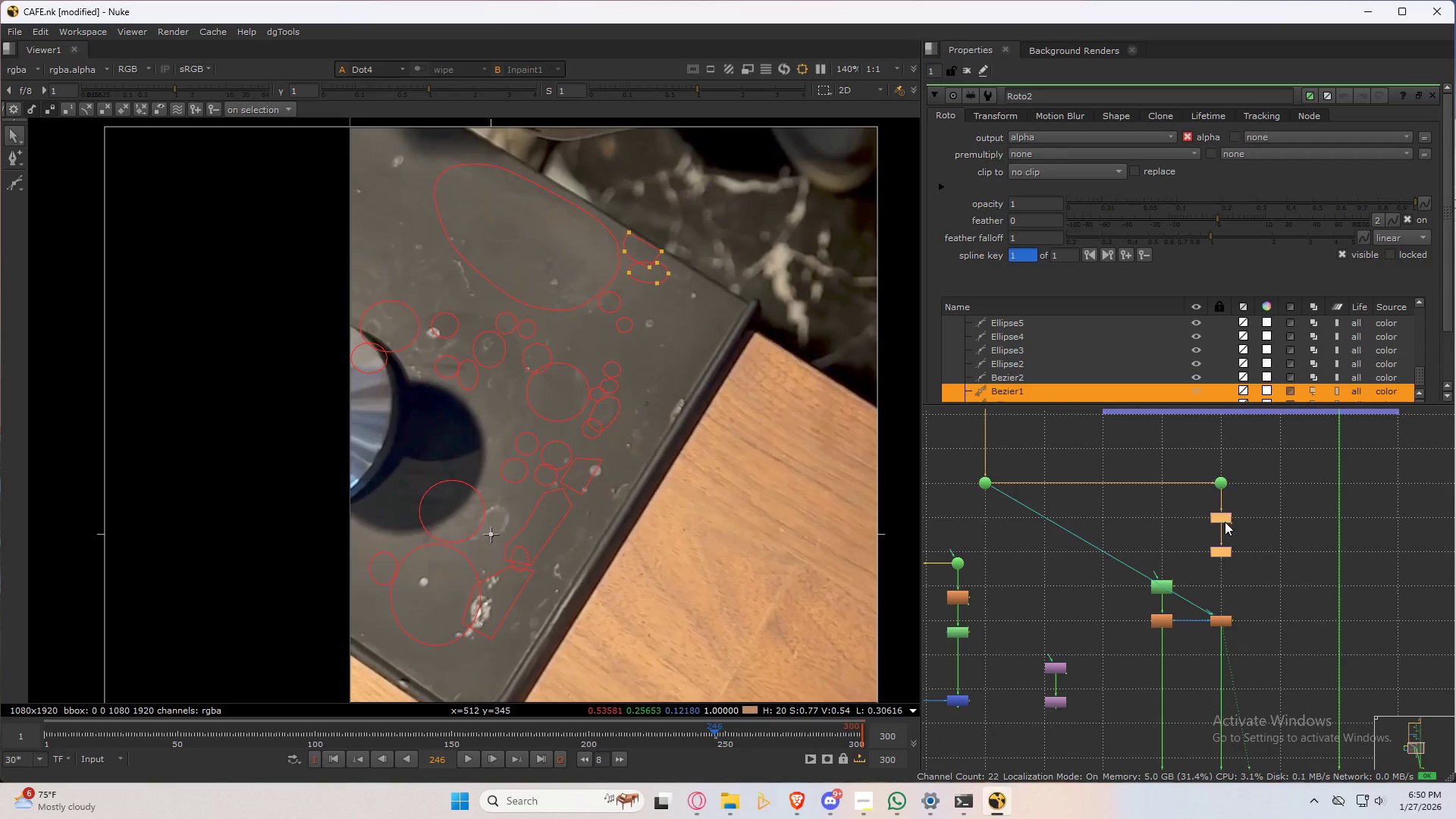 
left_click_drag(start_coordinate=[1225, 522], to_coordinate=[1296, 511])
 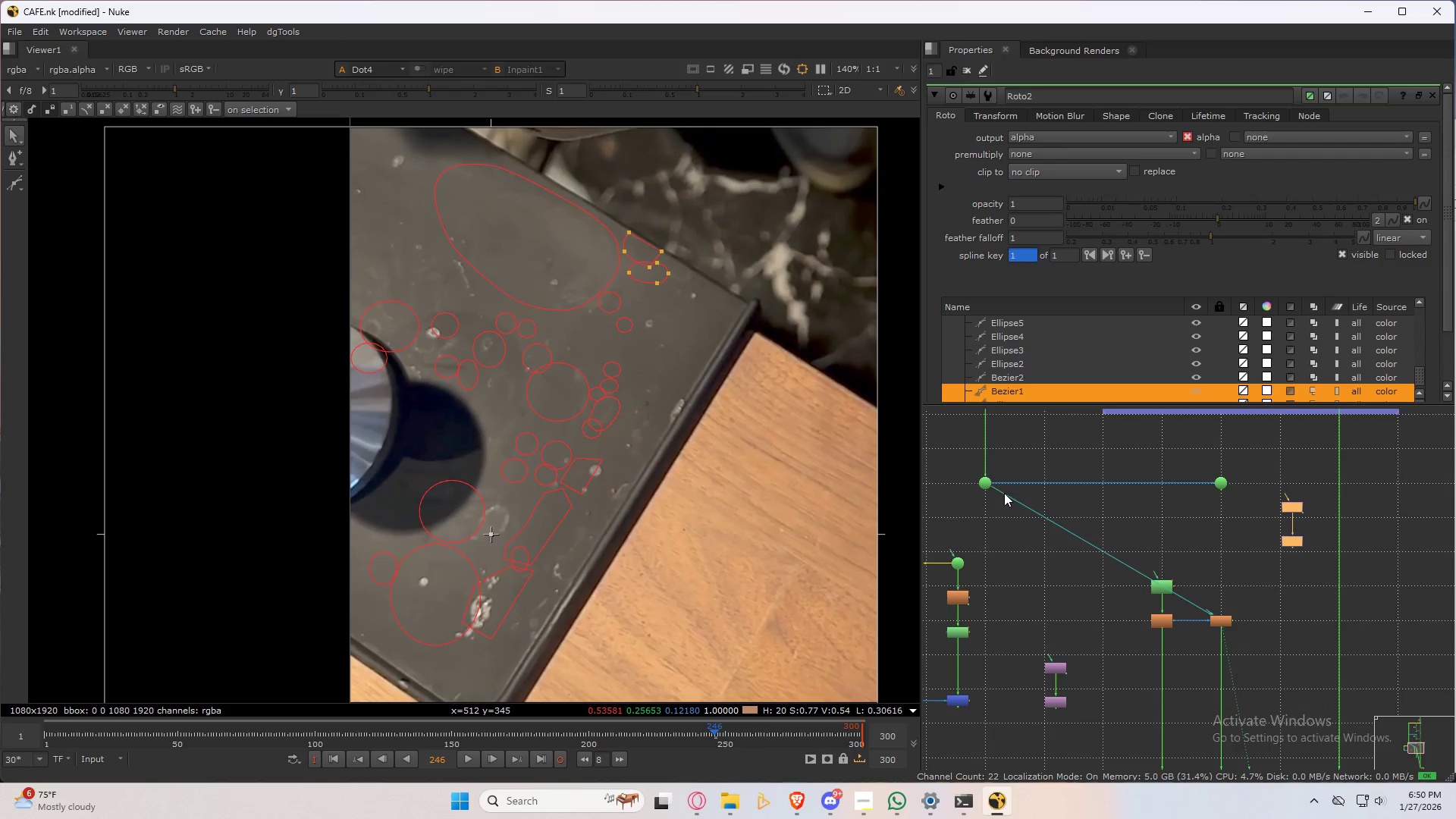 
left_click_drag(start_coordinate=[1001, 490], to_coordinate=[1222, 481])
 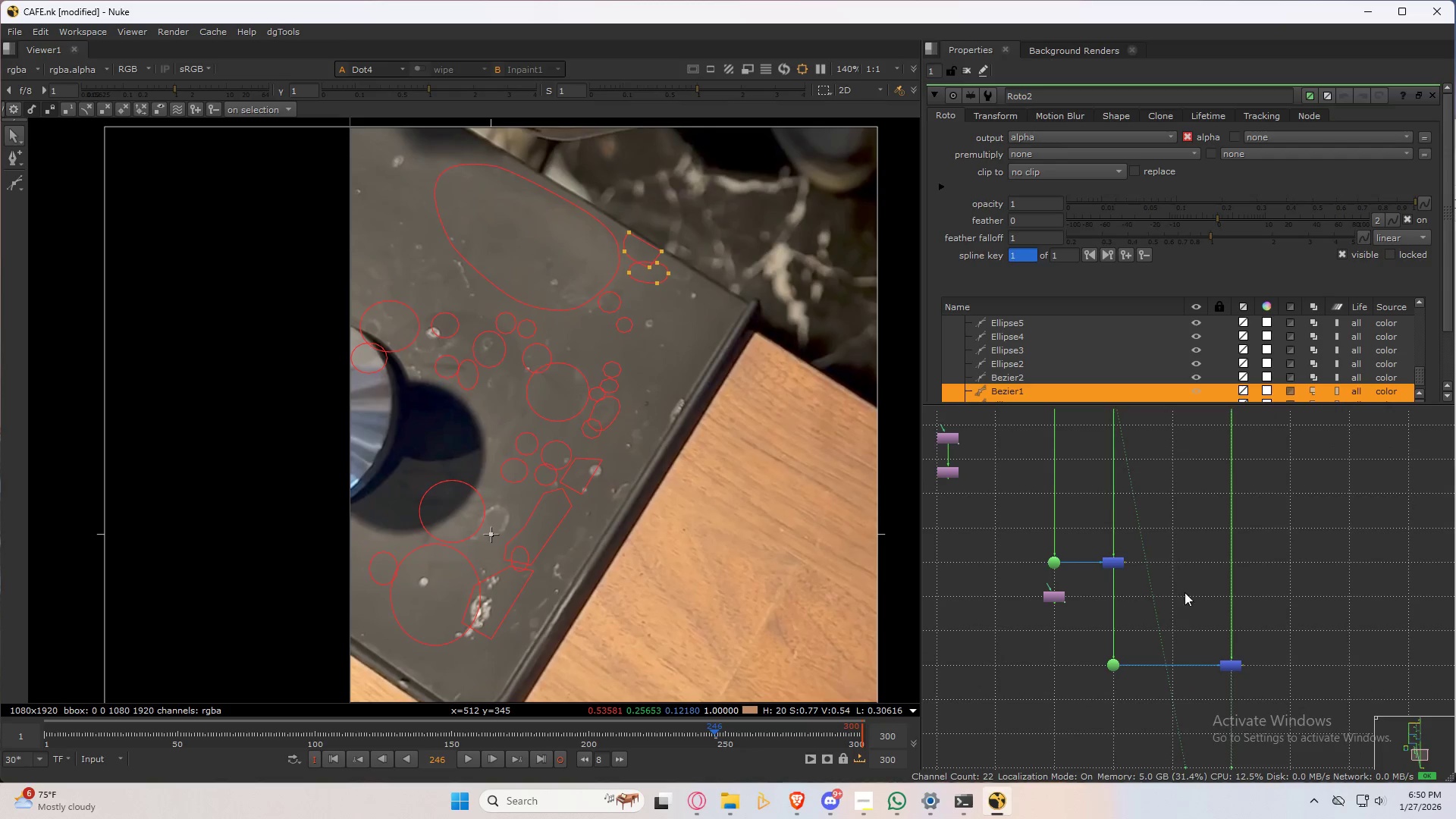 
left_click([1346, 584])
 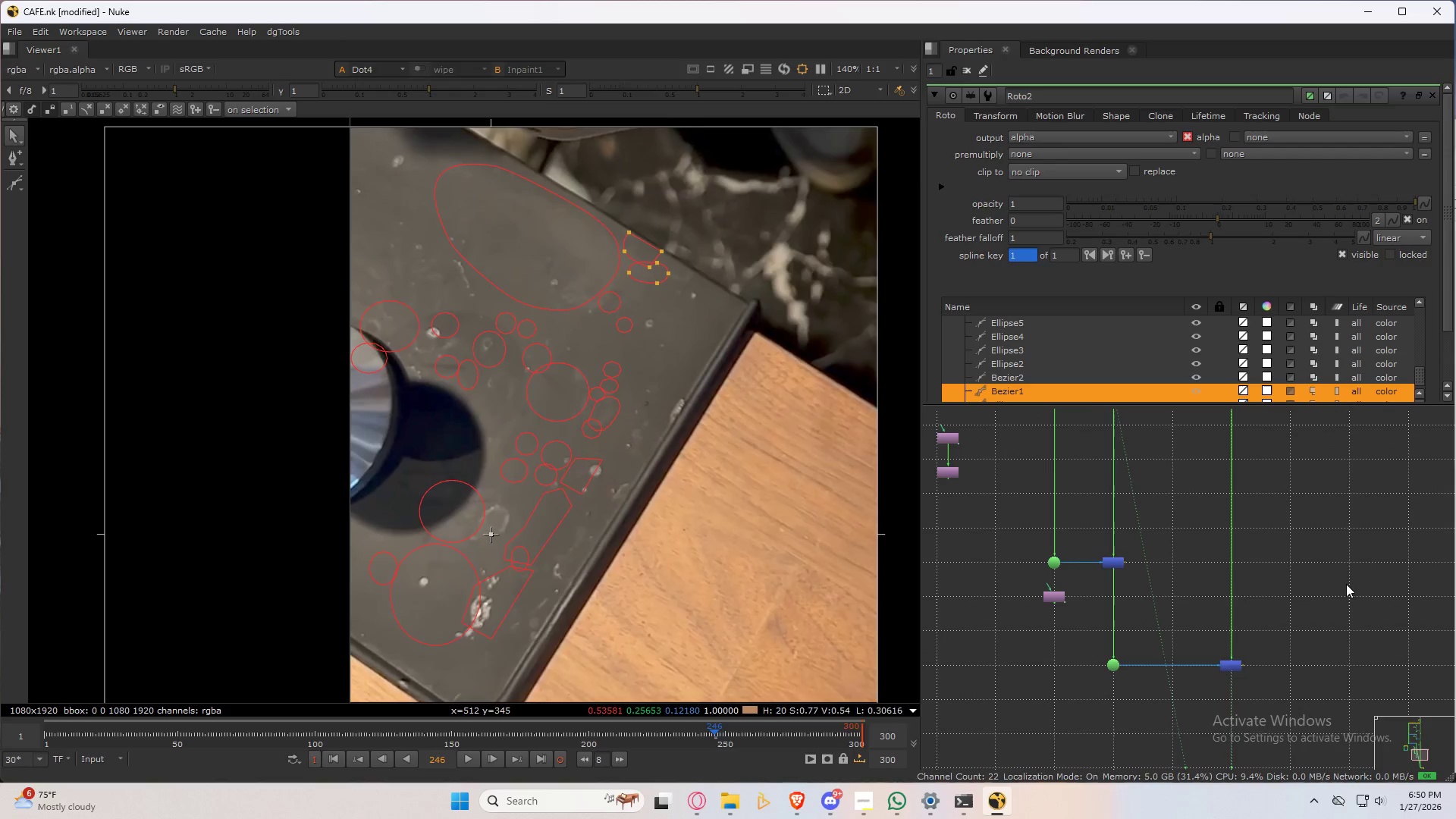 
key(2)
 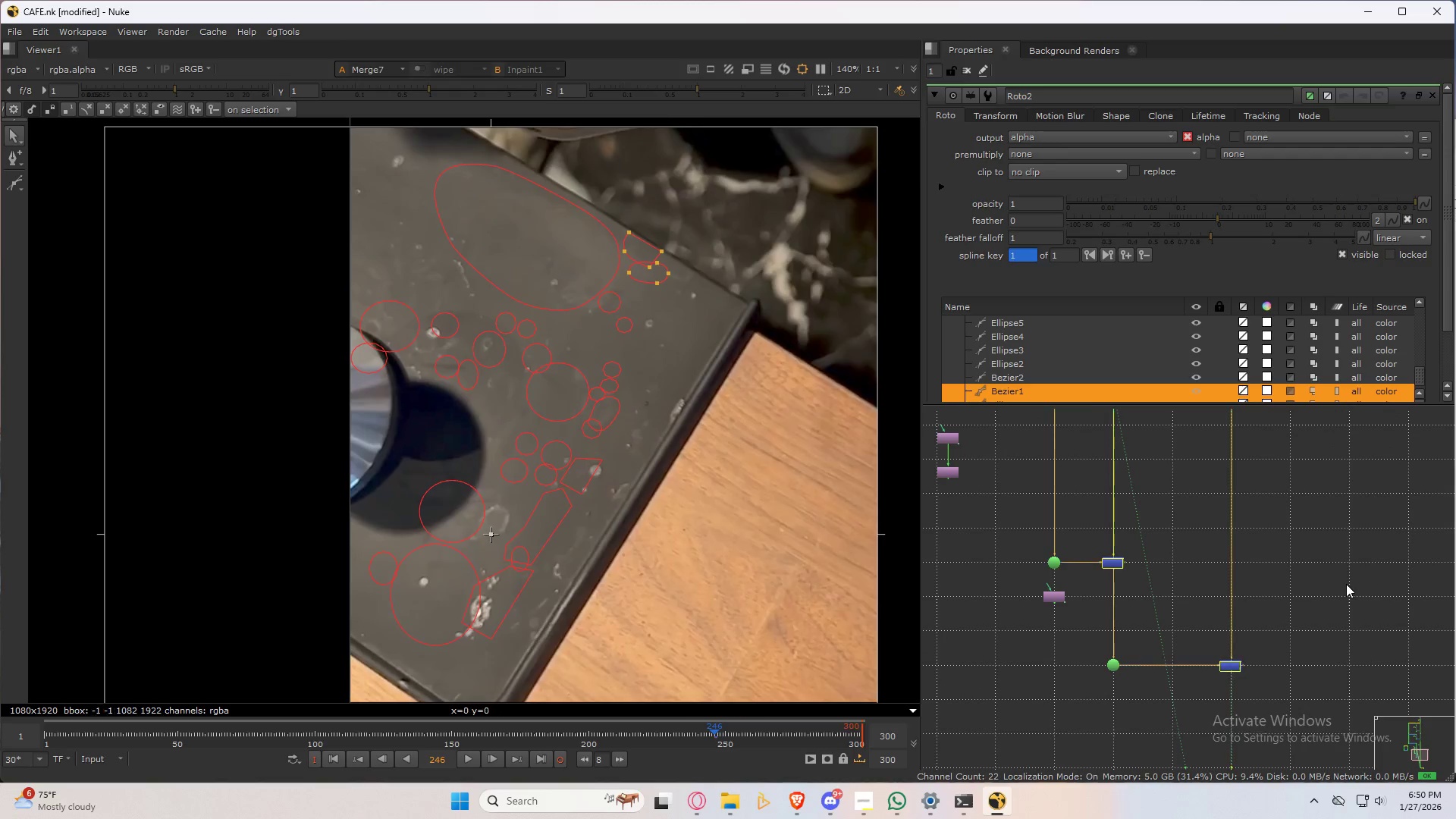 
double_click([1346, 584])
 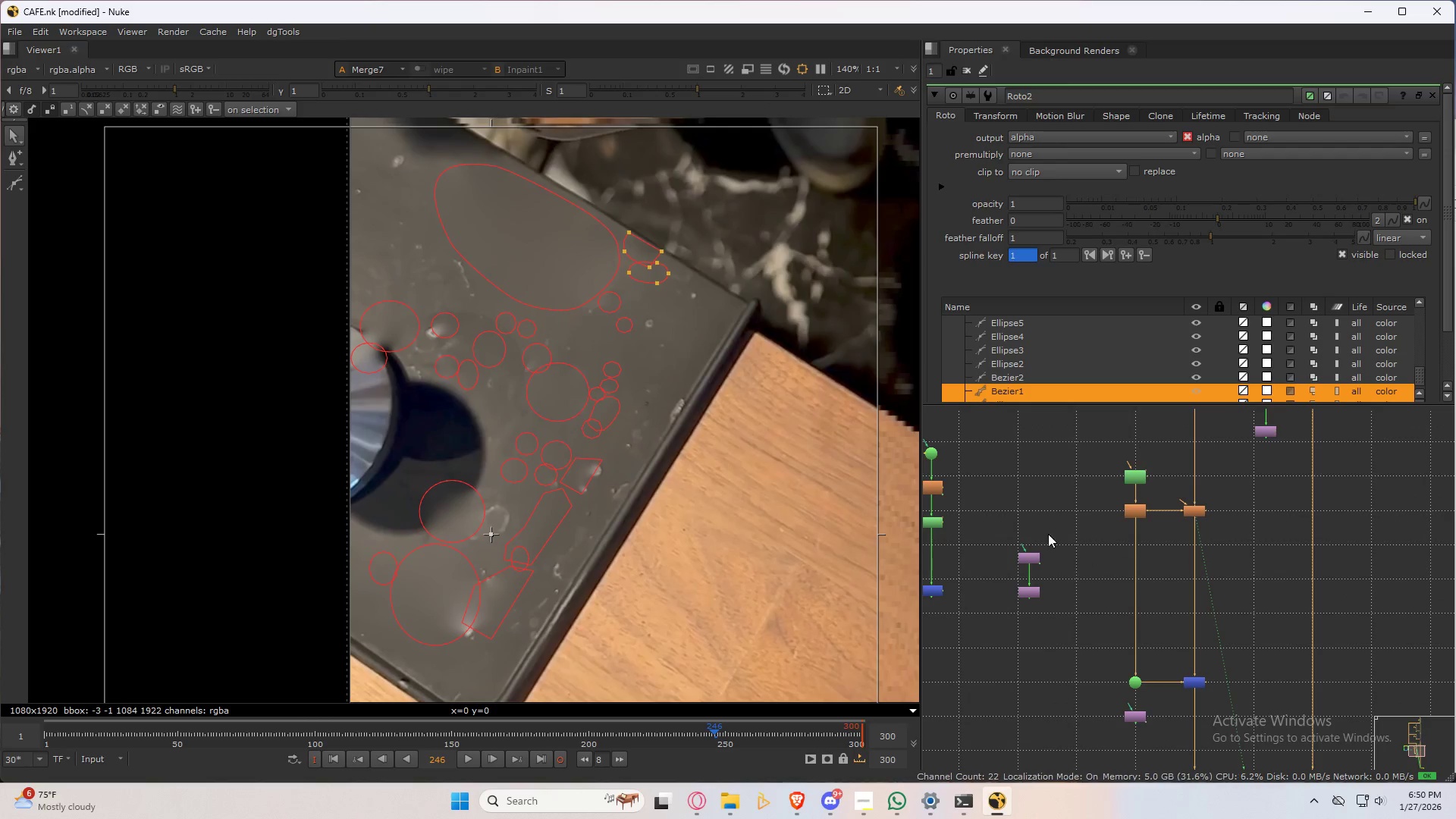 
left_click_drag(start_coordinate=[1134, 477], to_coordinate=[1134, 444])
 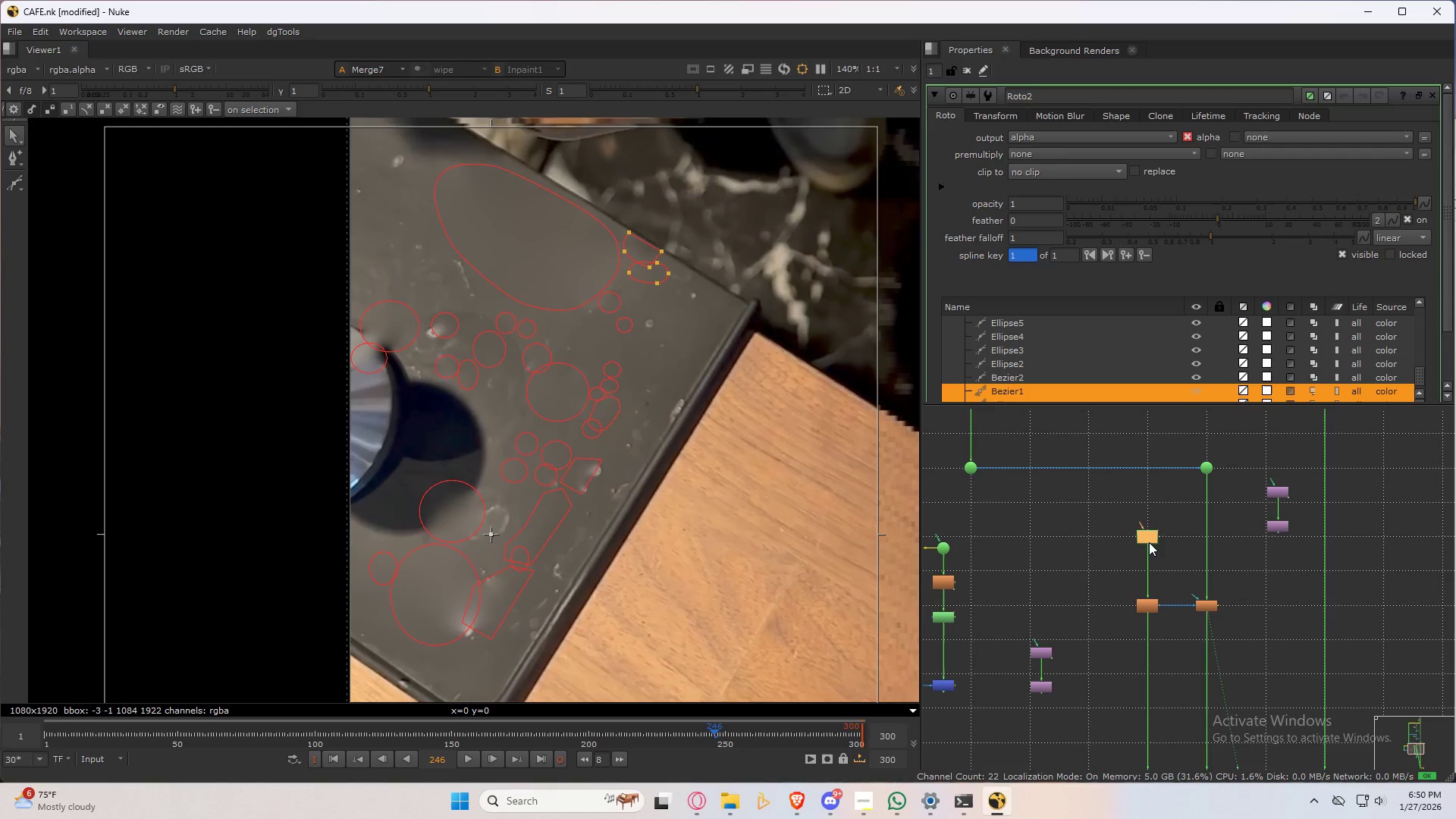 
left_click_drag(start_coordinate=[1144, 521], to_coordinate=[1143, 517])
 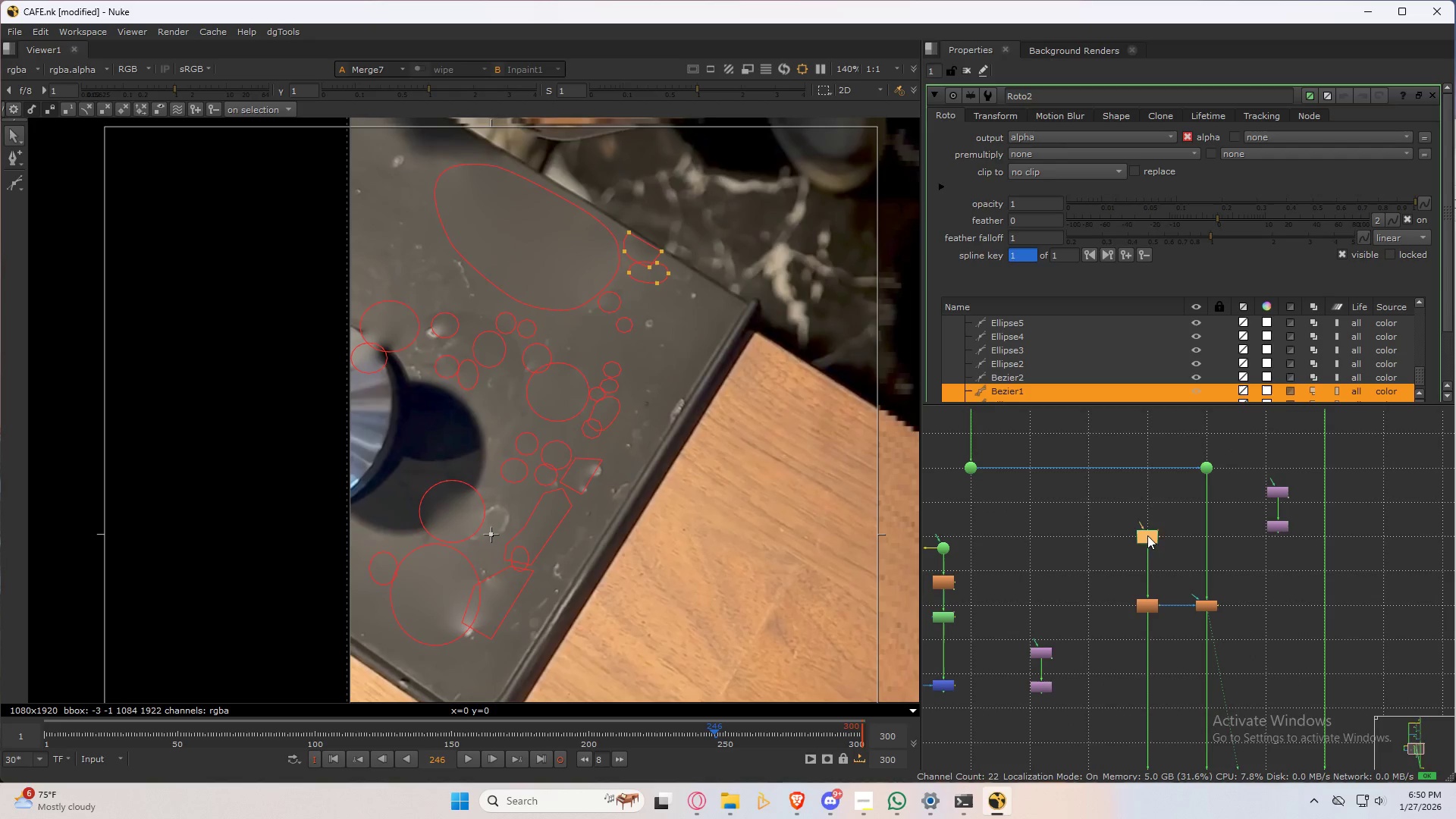 
left_click_drag(start_coordinate=[1147, 539], to_coordinate=[1147, 508])
 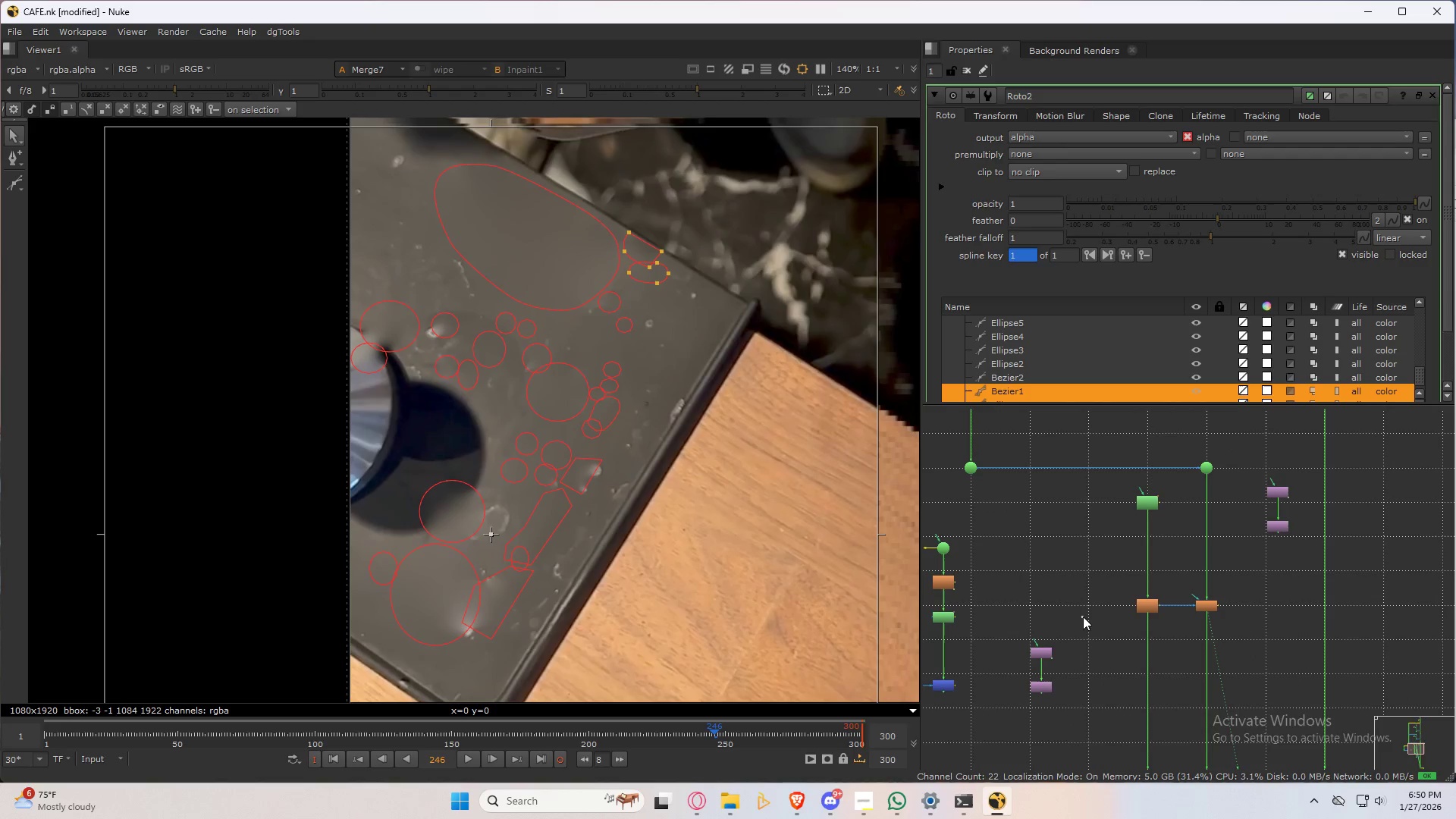 
left_click([1083, 617])
 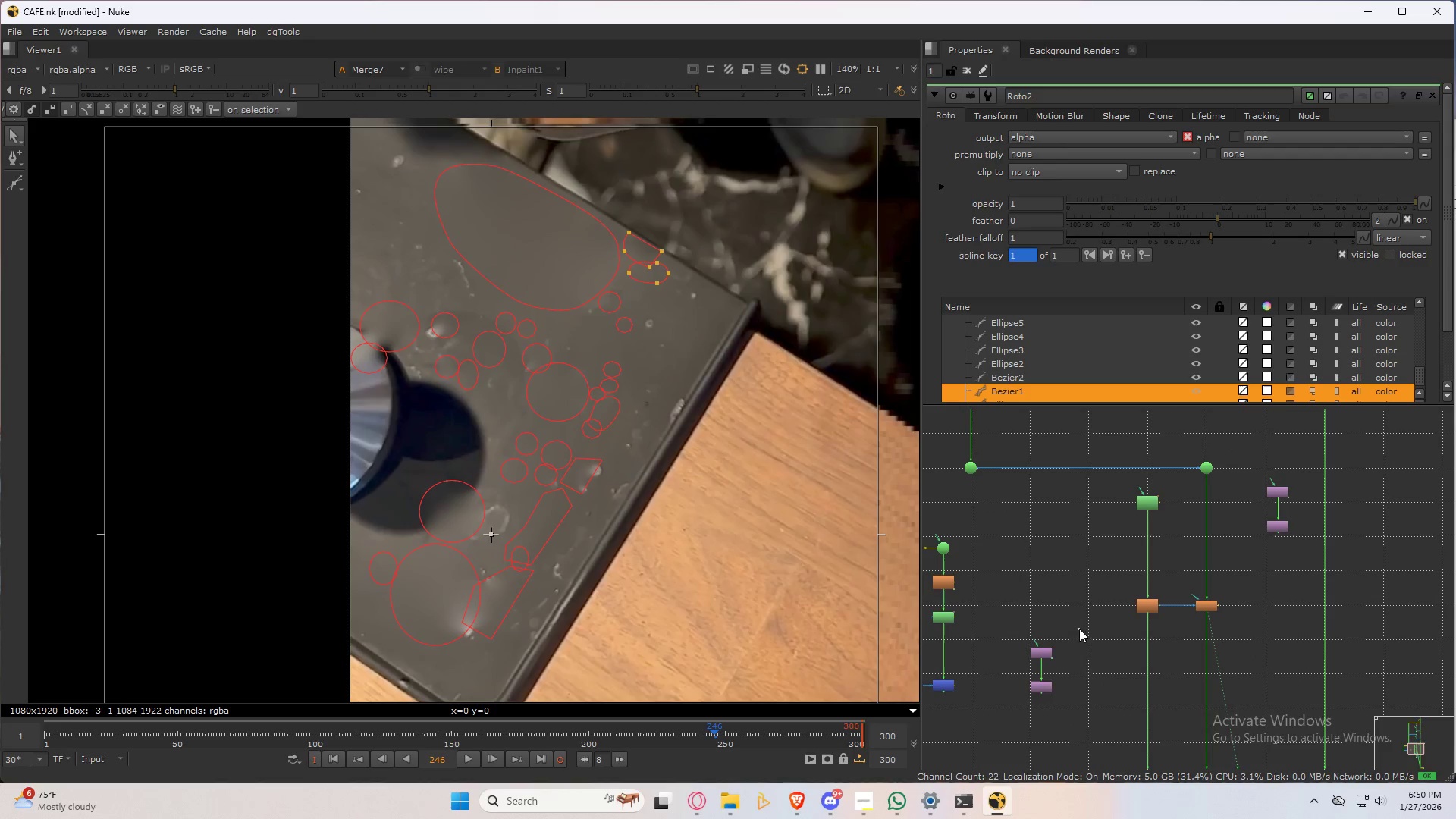 
left_click_drag(start_coordinate=[1079, 629], to_coordinate=[1027, 713])
 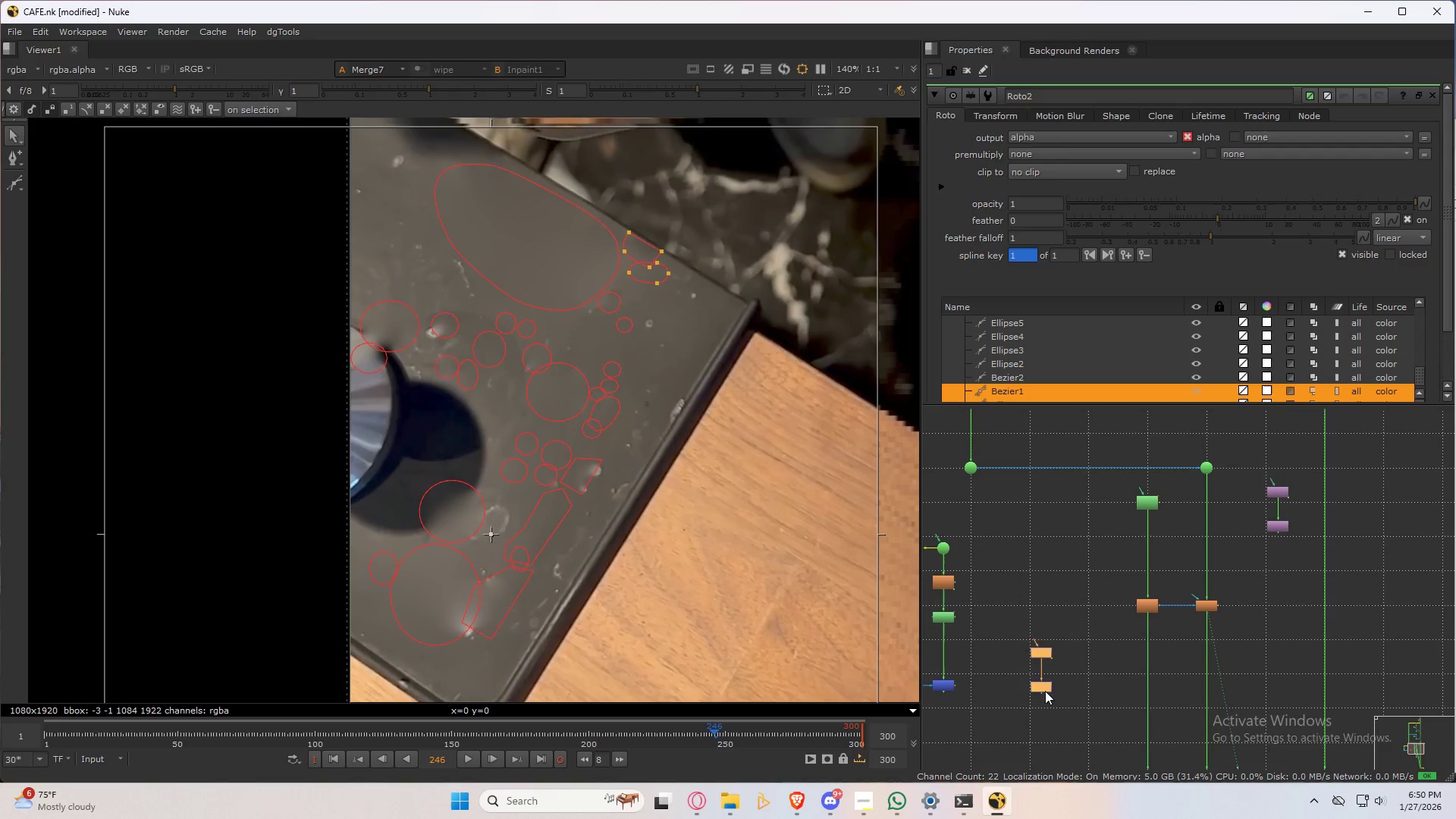 
left_click_drag(start_coordinate=[1045, 689], to_coordinate=[1151, 574])
 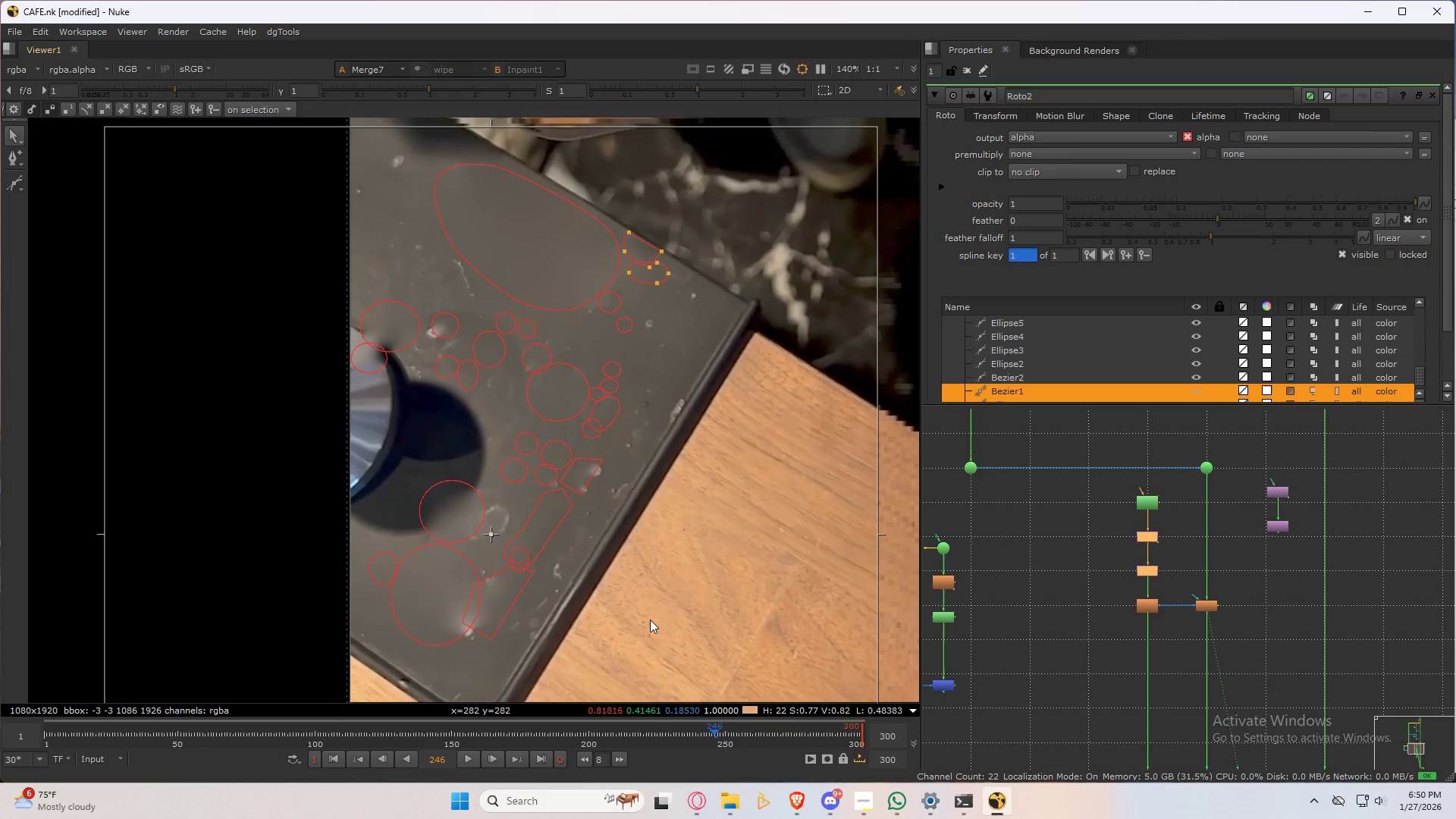 
left_click([1051, 662])
 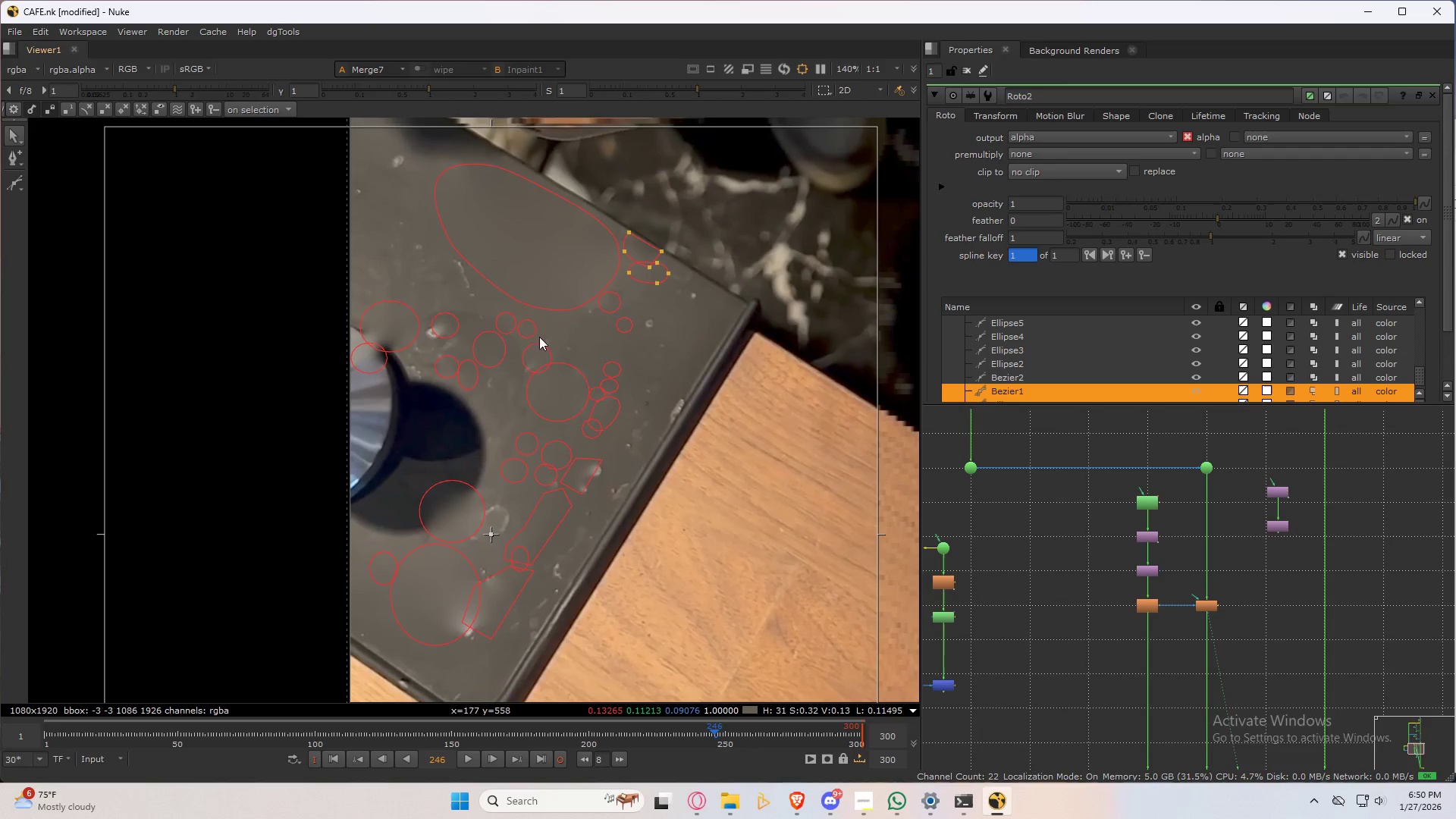 
wait(6.16)
 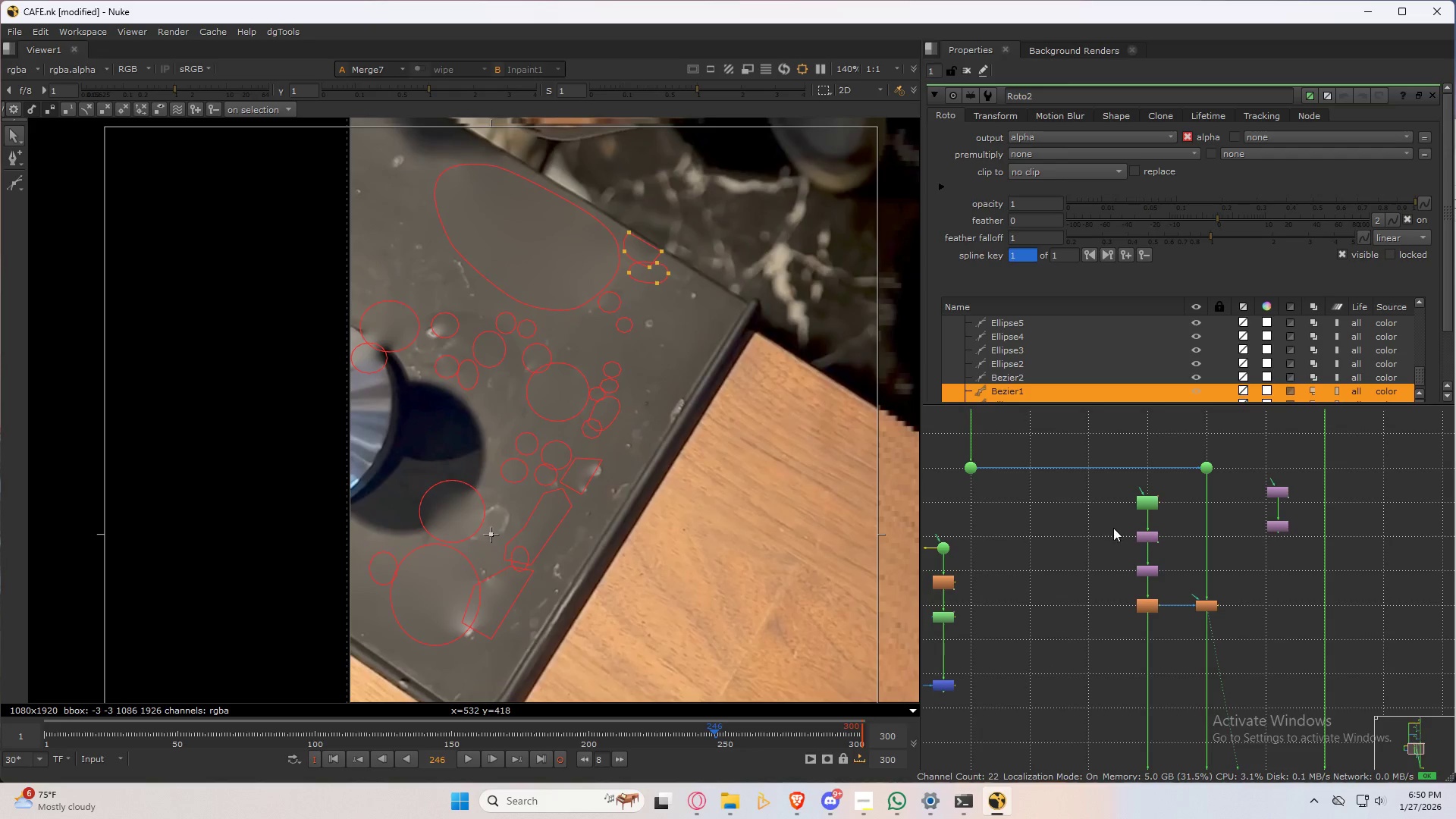 
key(3)
 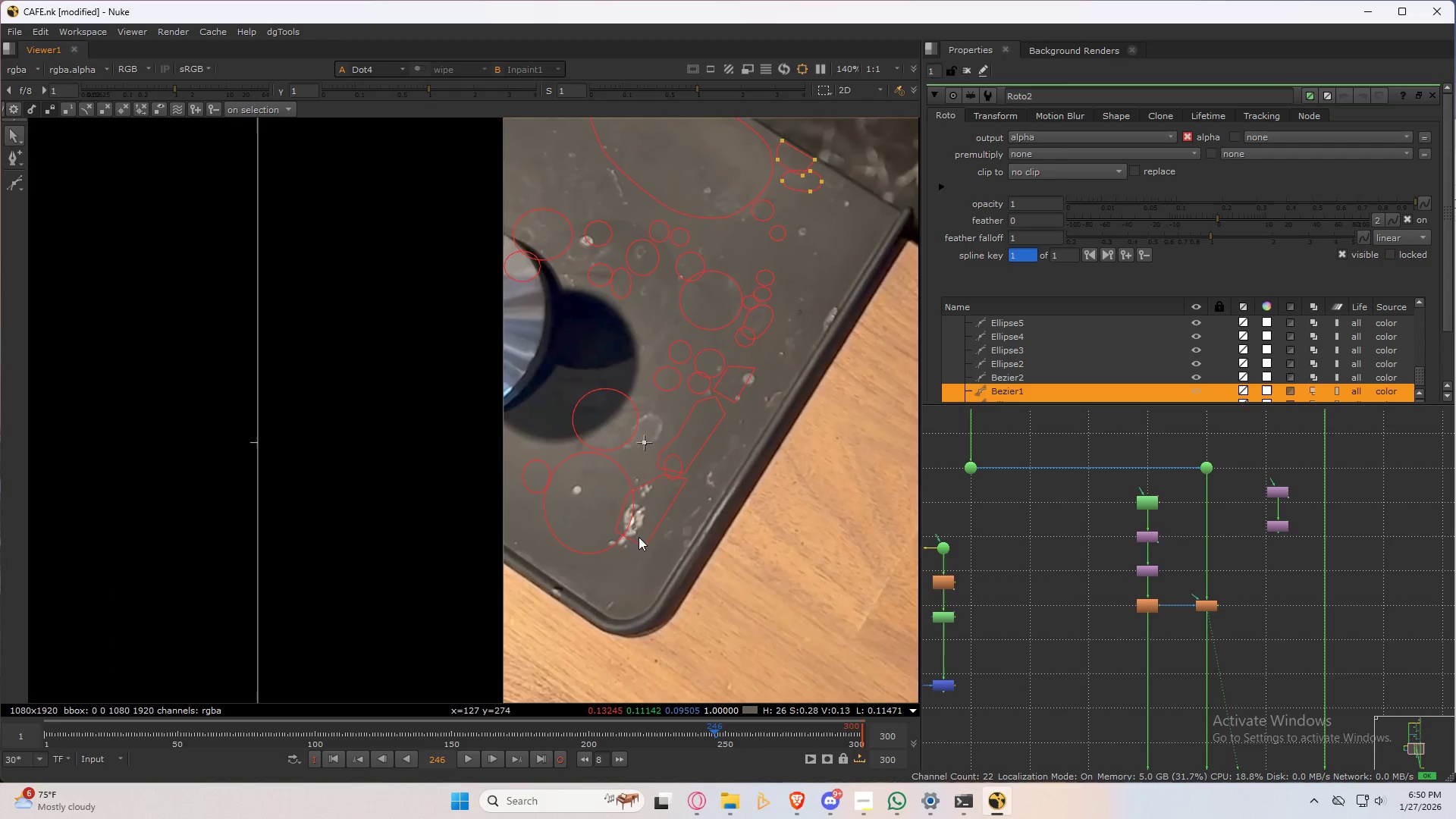 
scroll: coordinate [648, 529], scroll_direction: up, amount: 2.0
 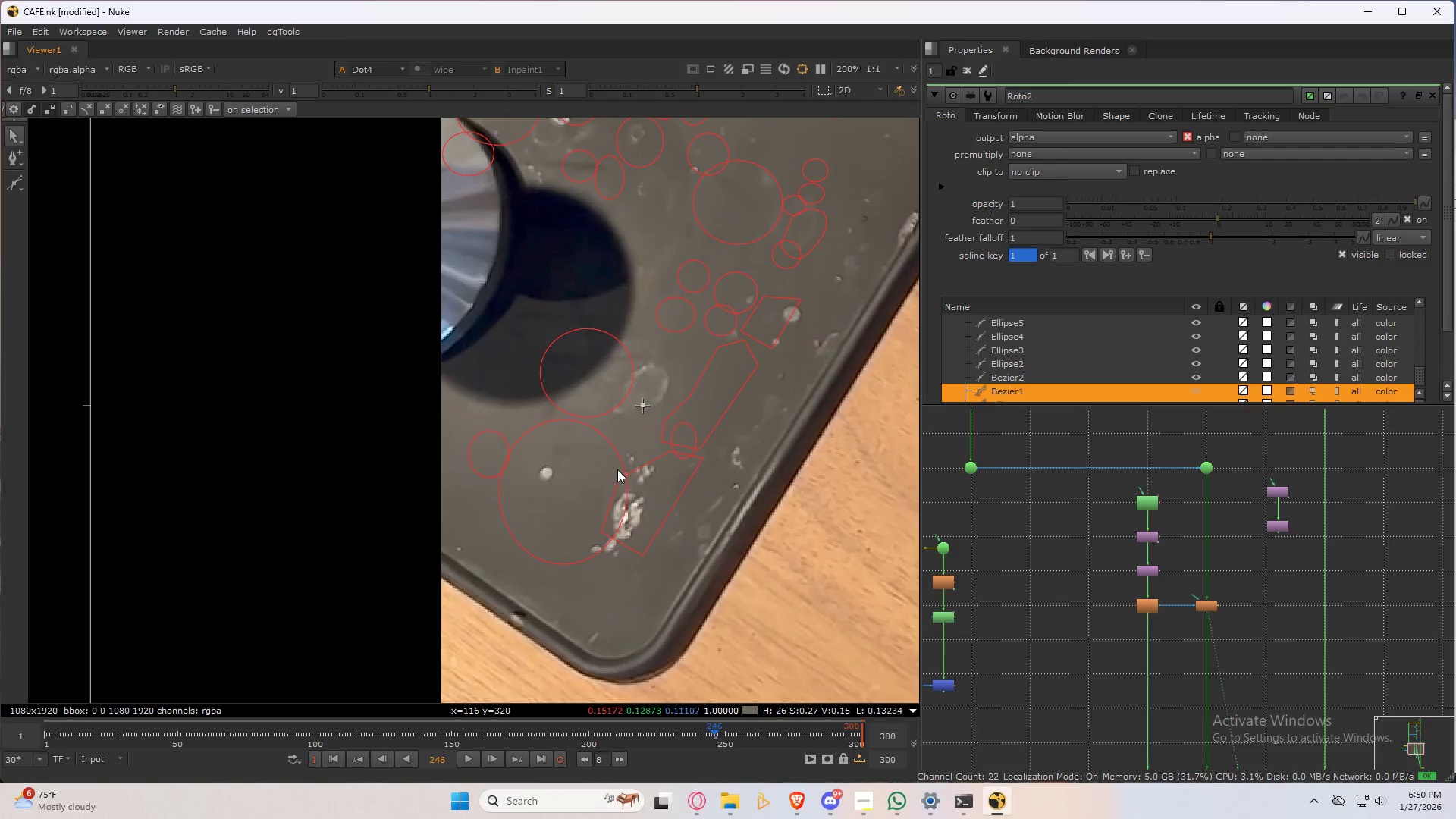 
left_click([616, 459])
 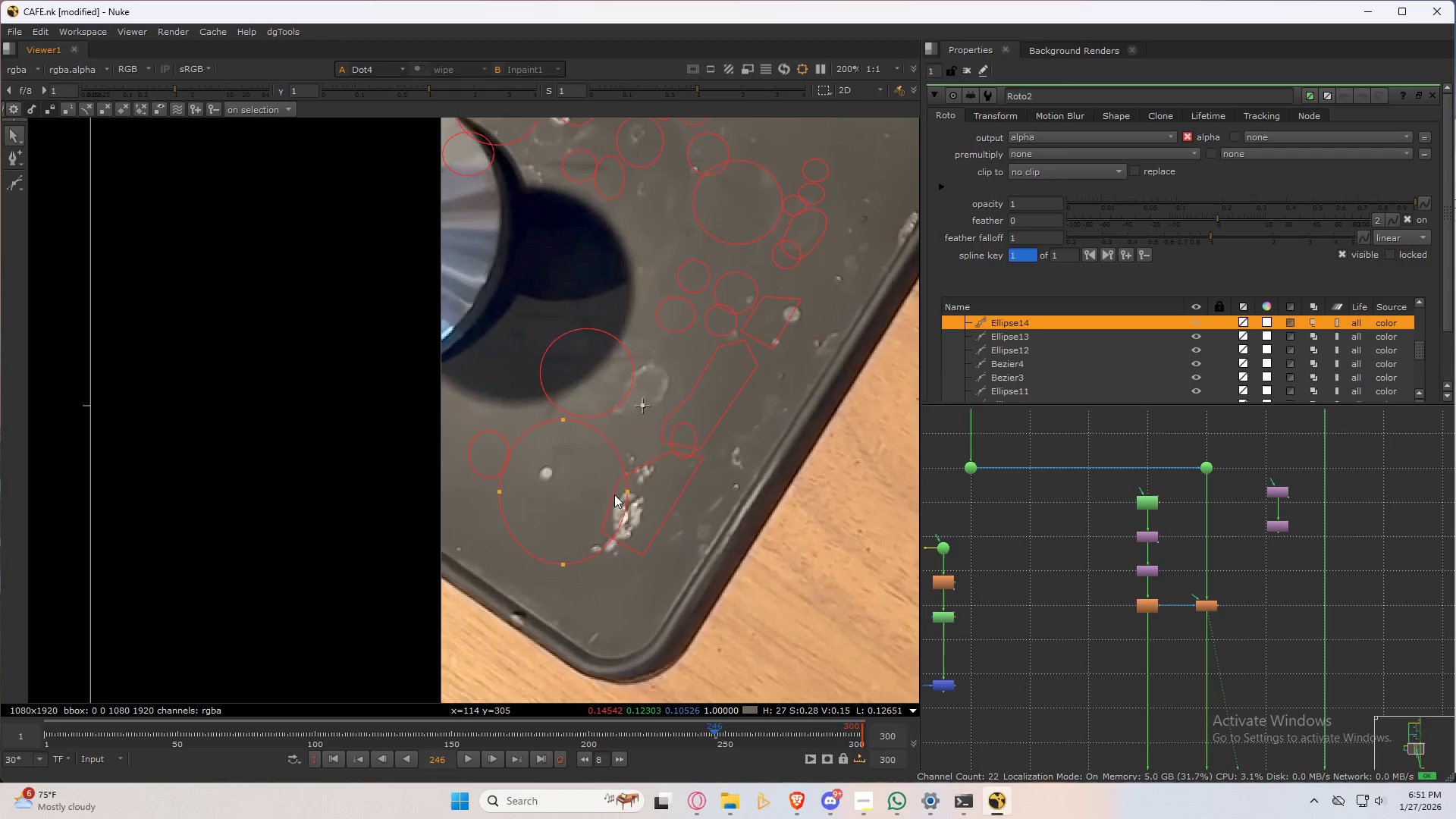 
key(Control+ControlLeft)
 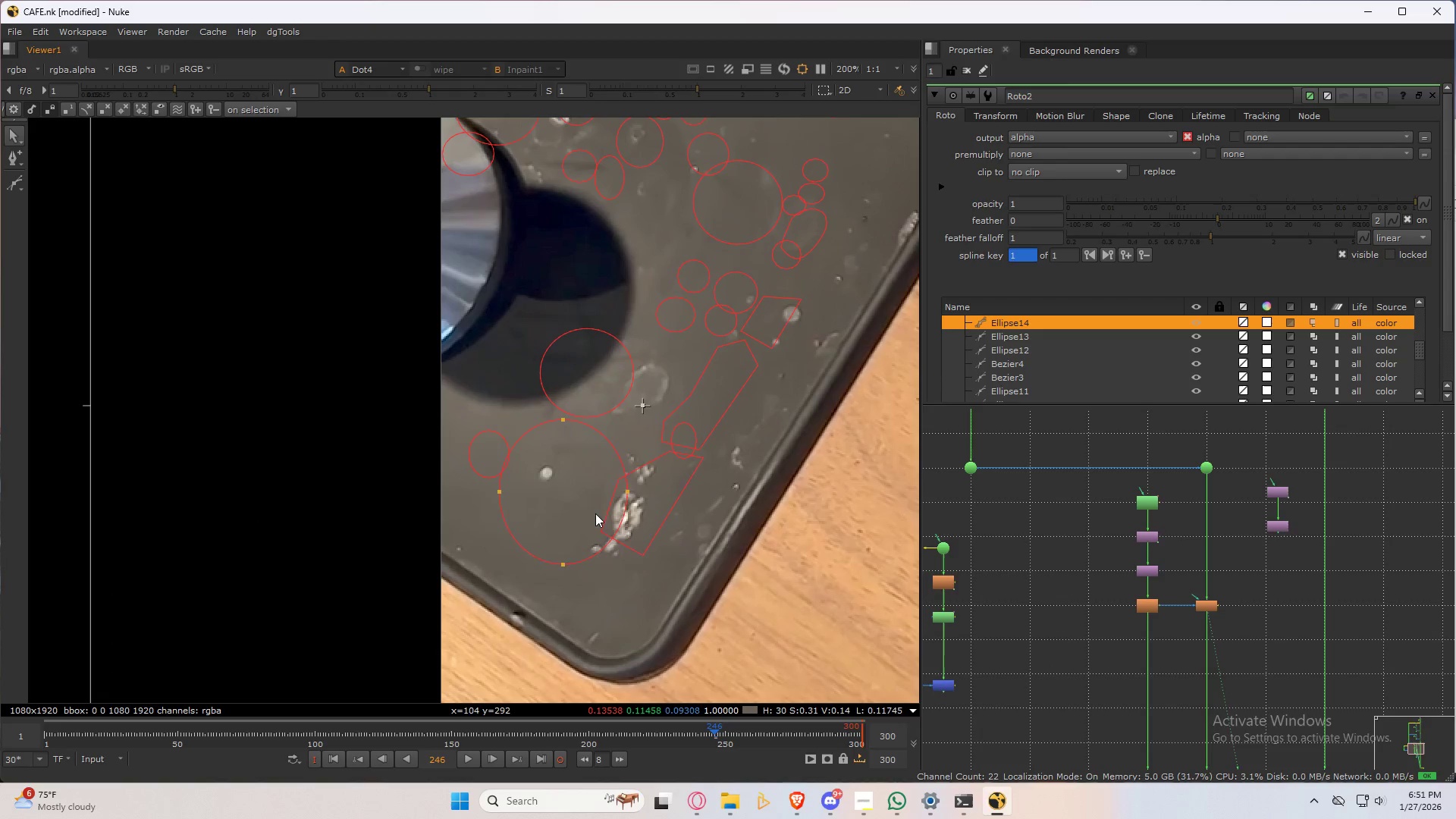 
key(Control+A)
 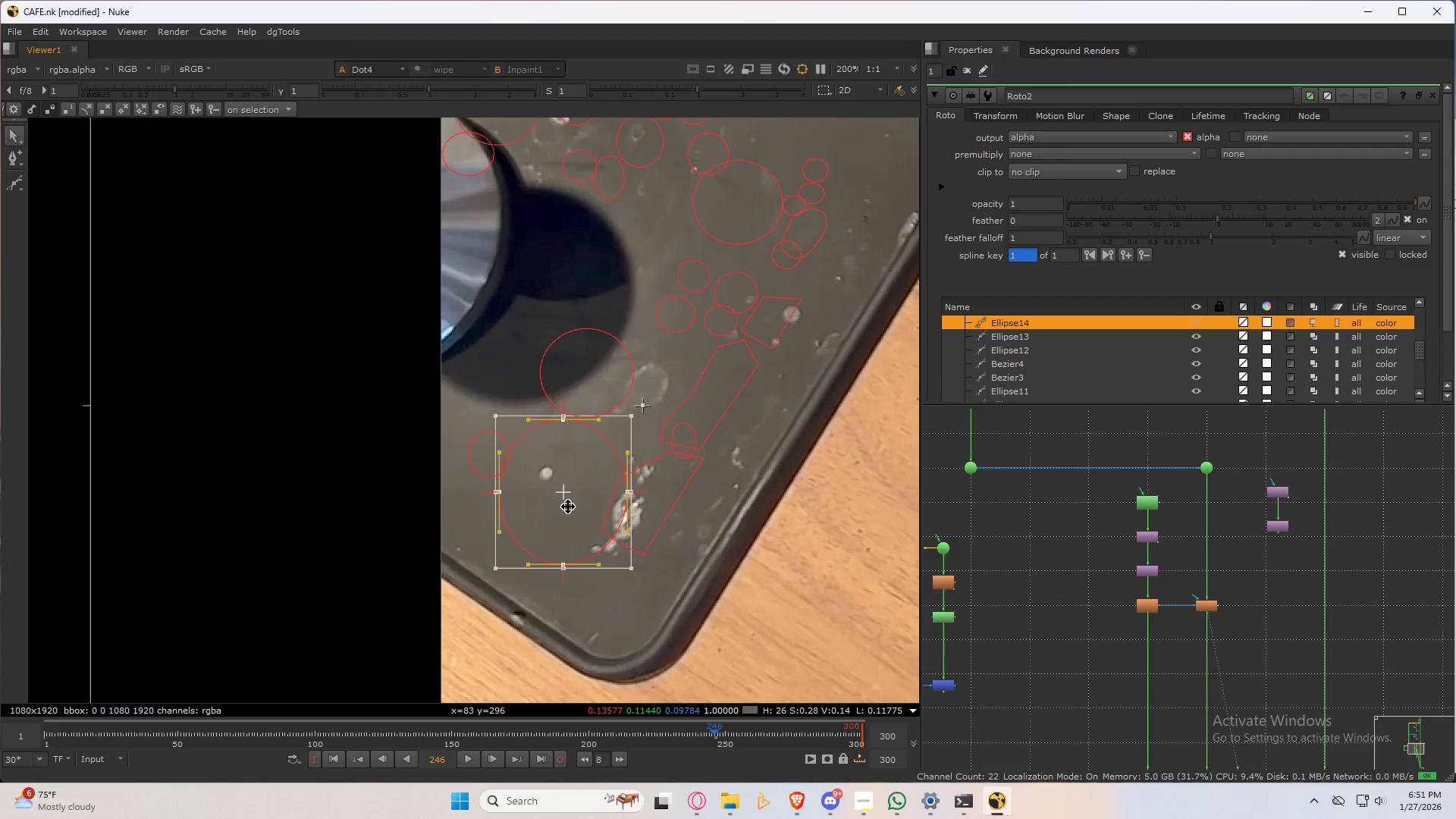 
left_click_drag(start_coordinate=[568, 507], to_coordinate=[638, 521])
 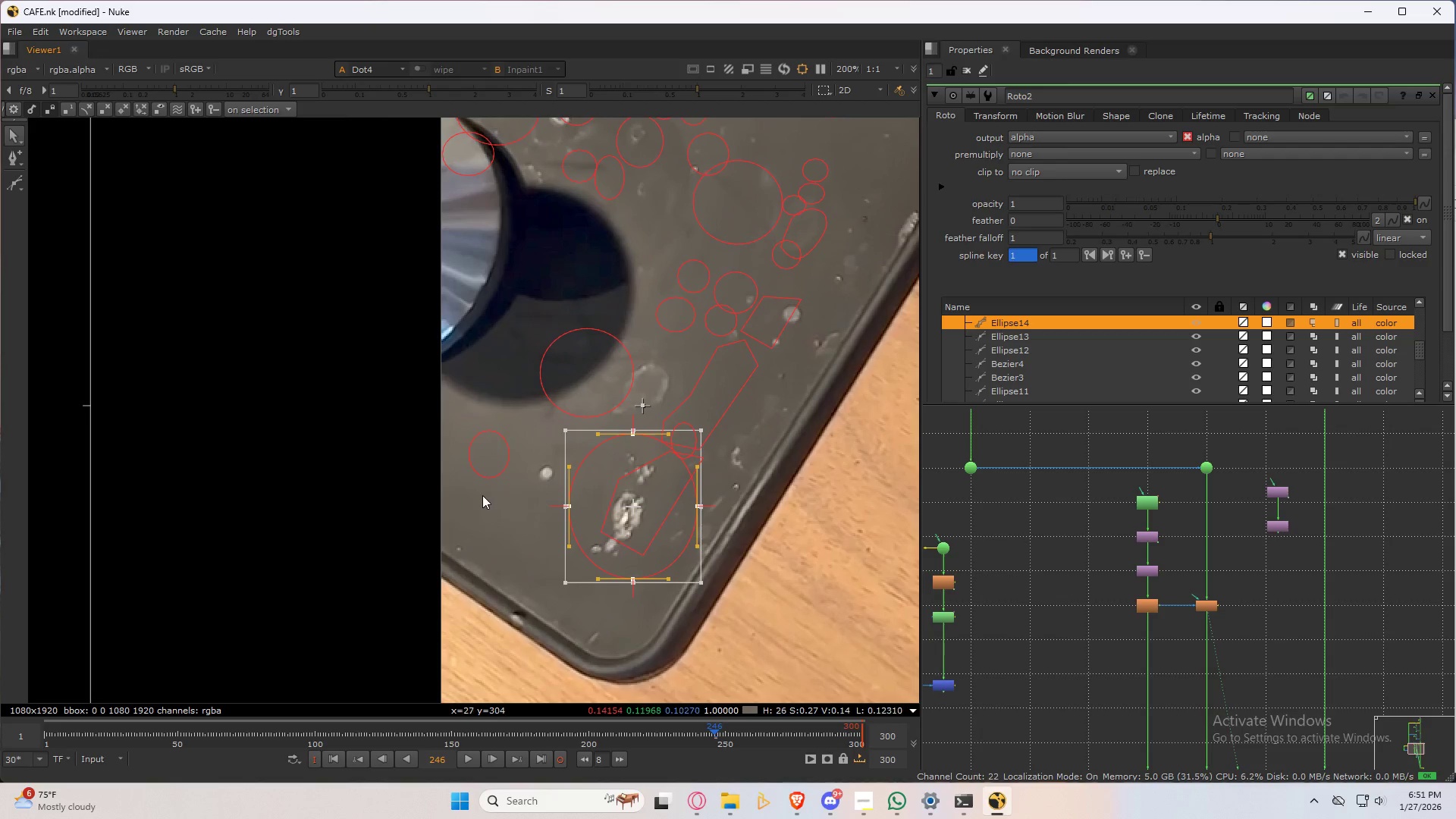 
left_click([498, 469])
 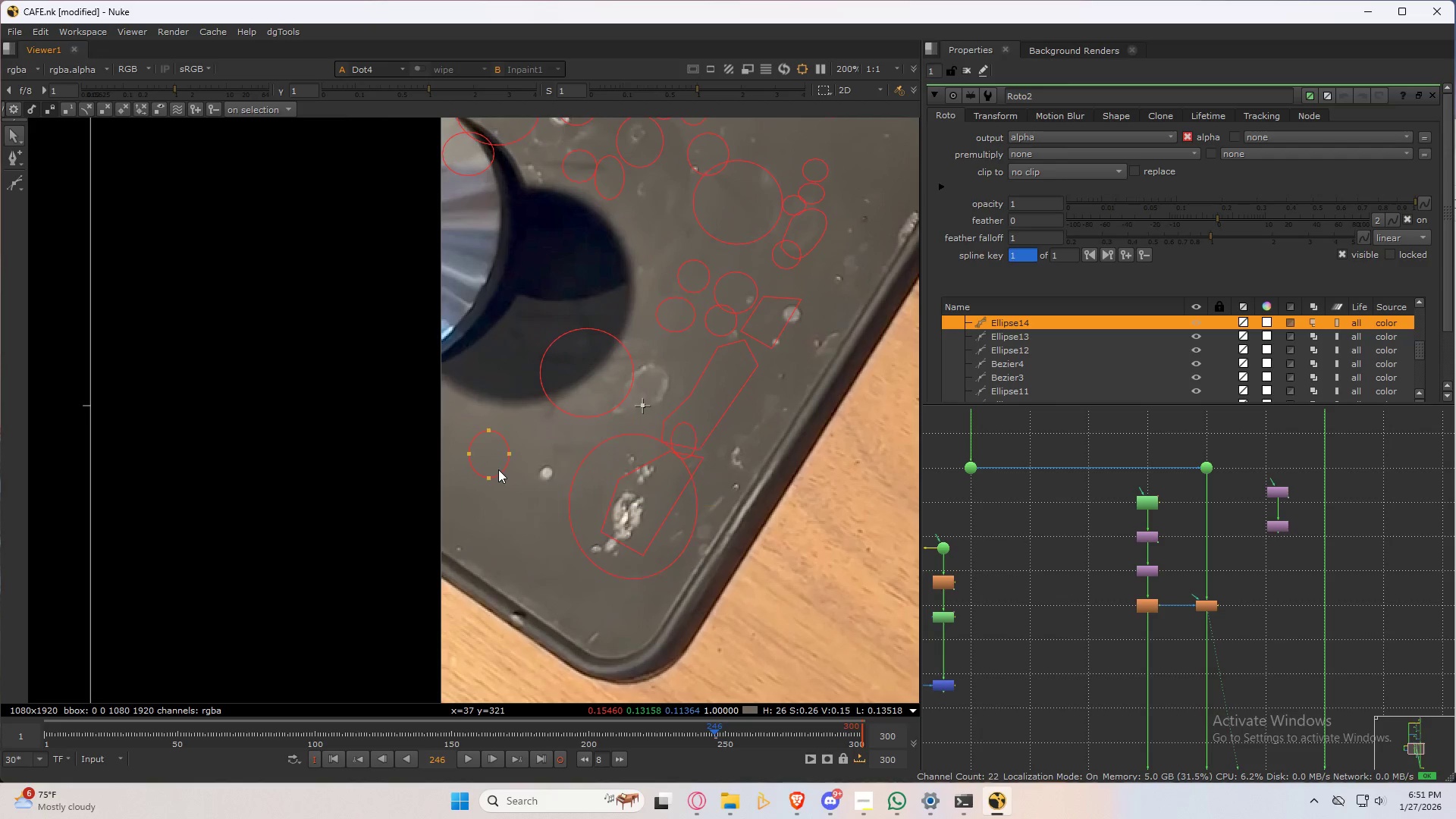 
key(Control+ControlLeft)
 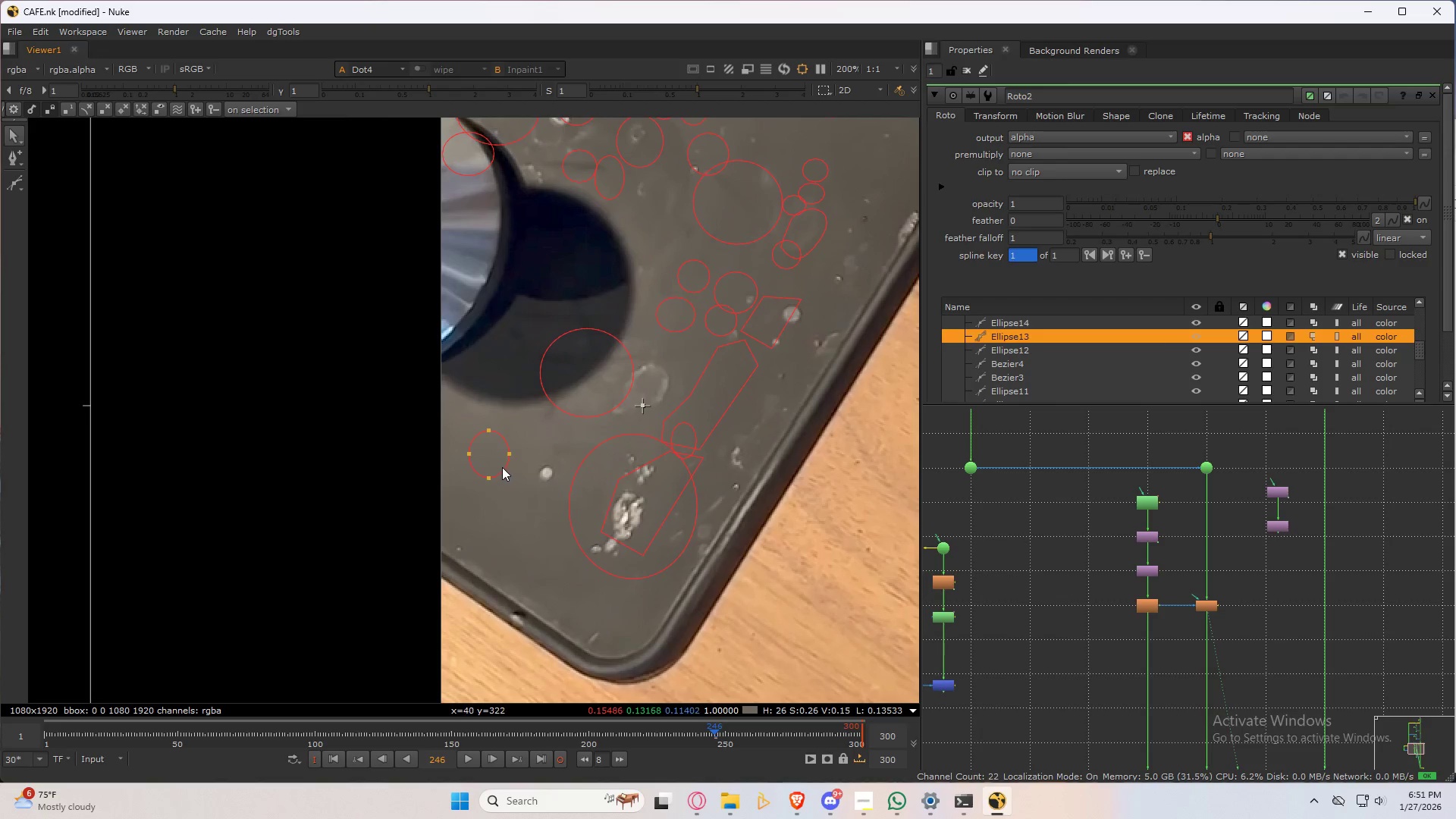 
key(Control+A)
 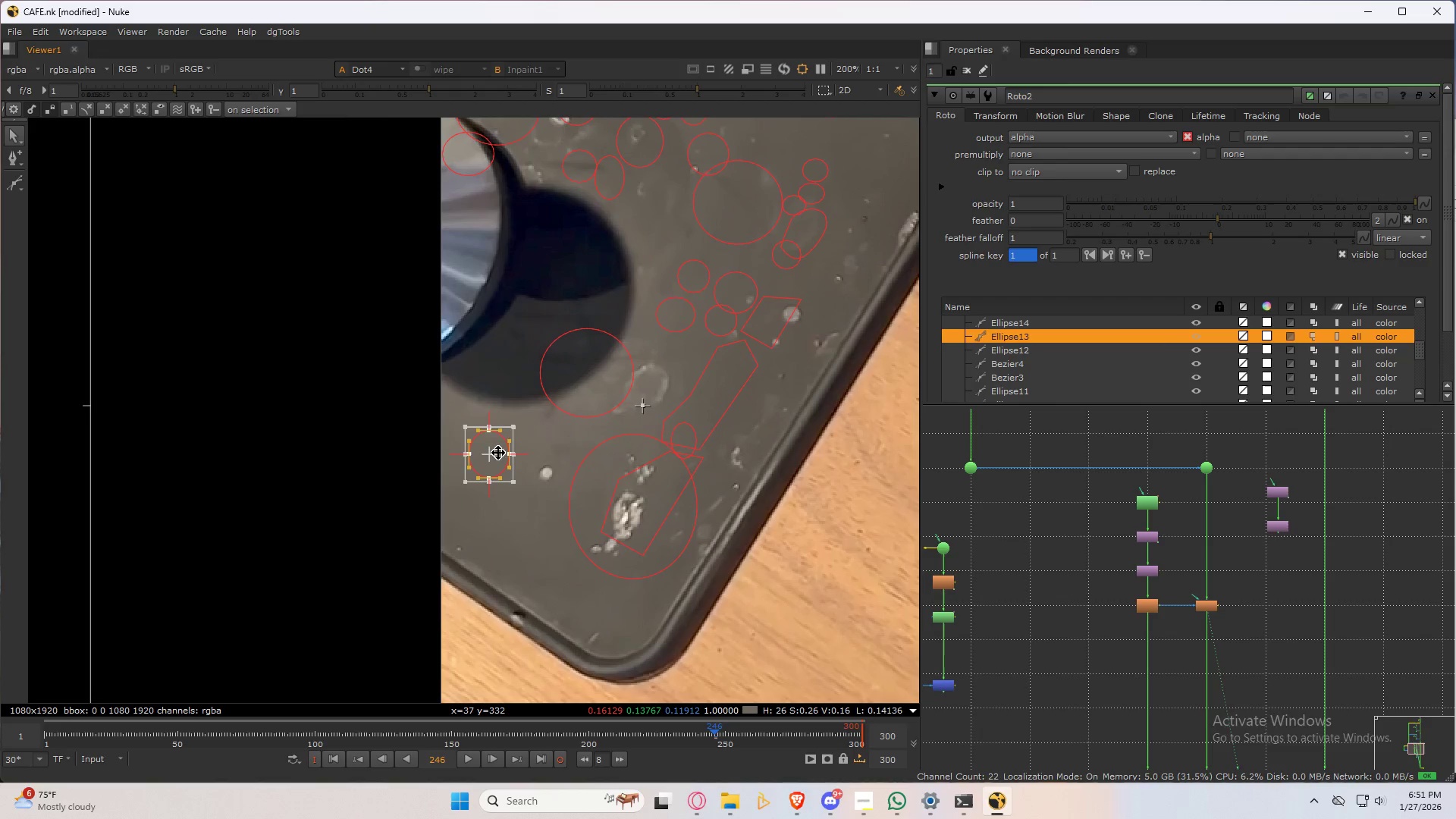 
left_click_drag(start_coordinate=[498, 453], to_coordinate=[553, 472])
 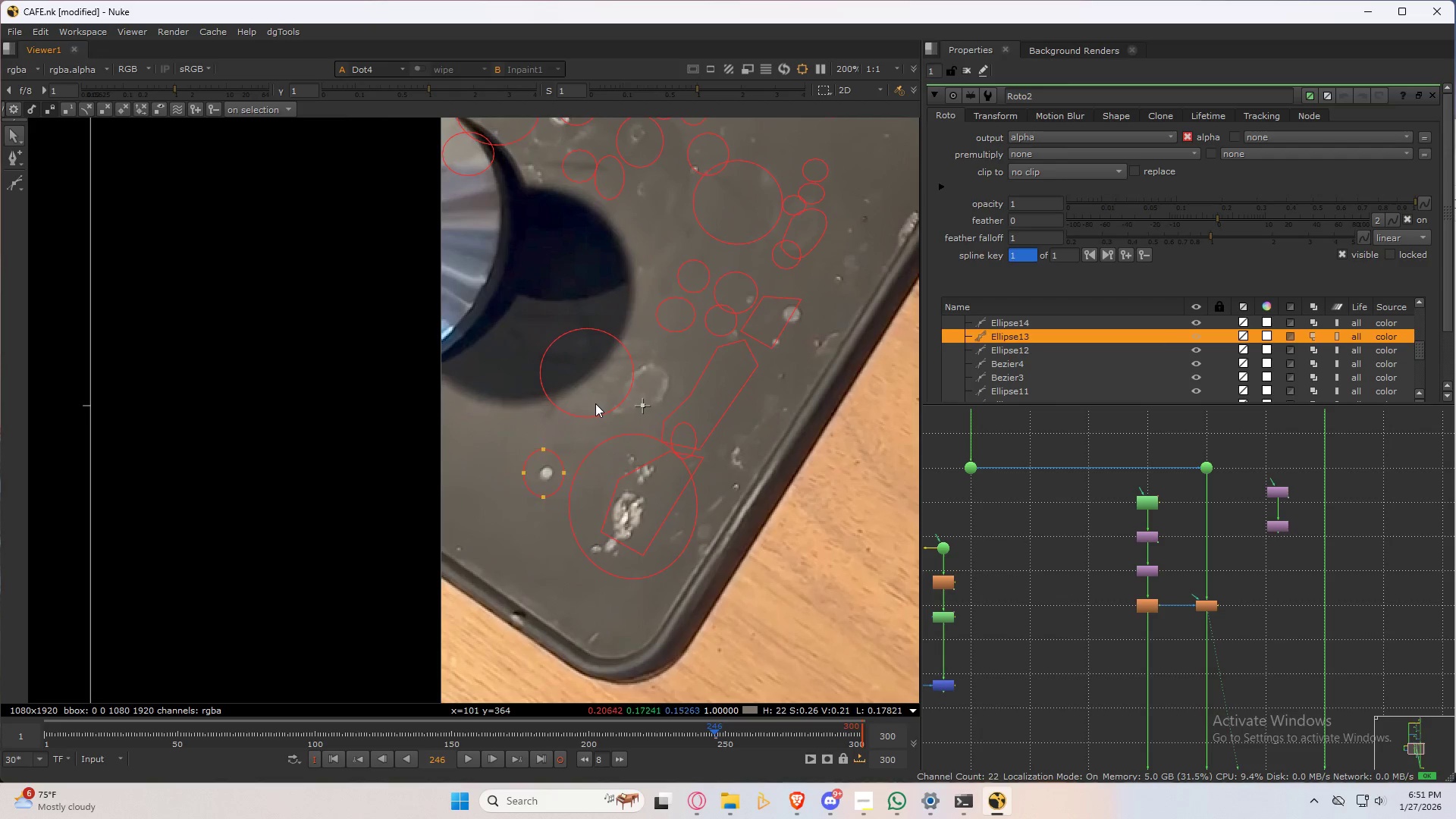 
double_click([597, 407])
 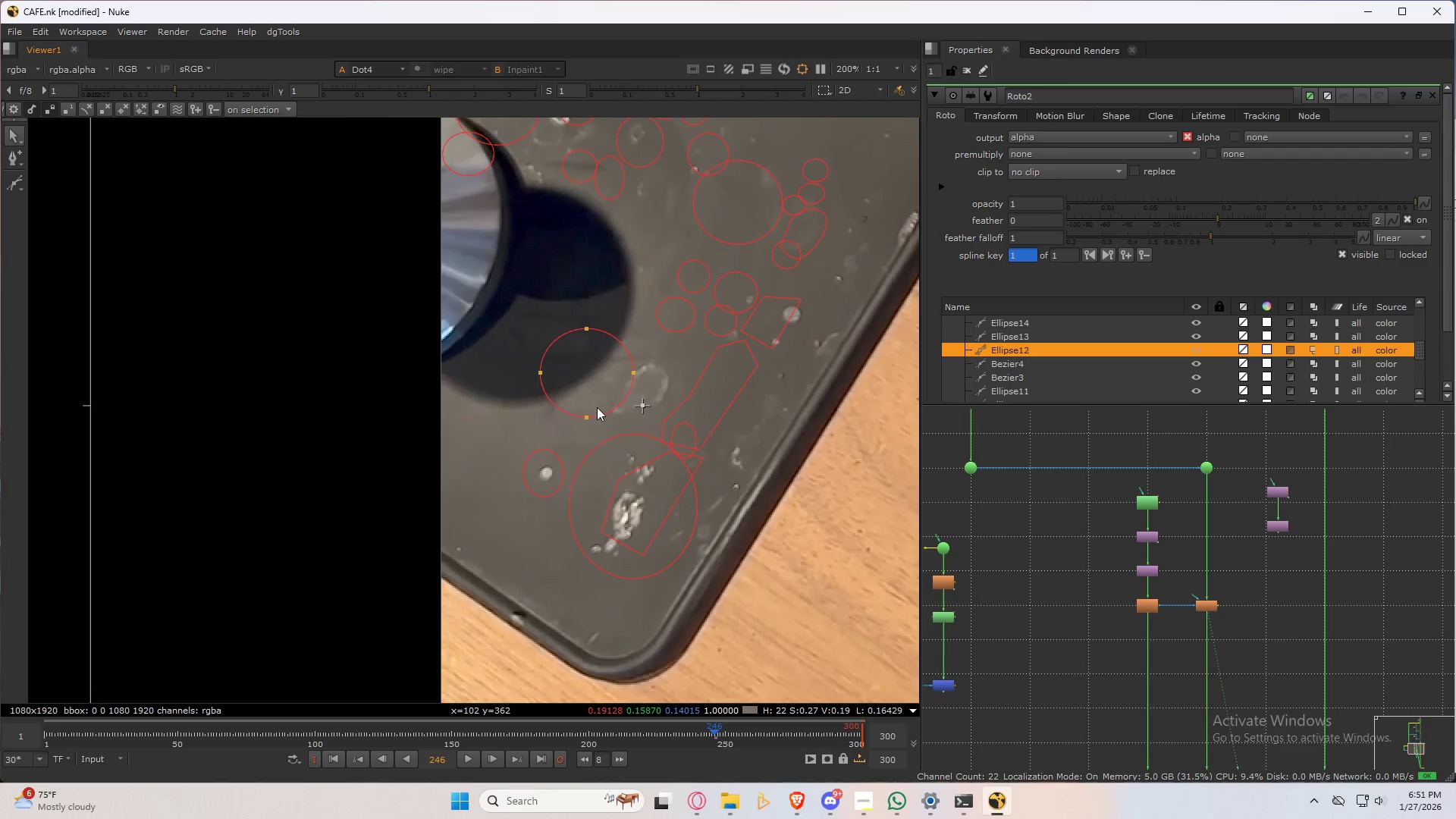 
key(Control+ControlLeft)
 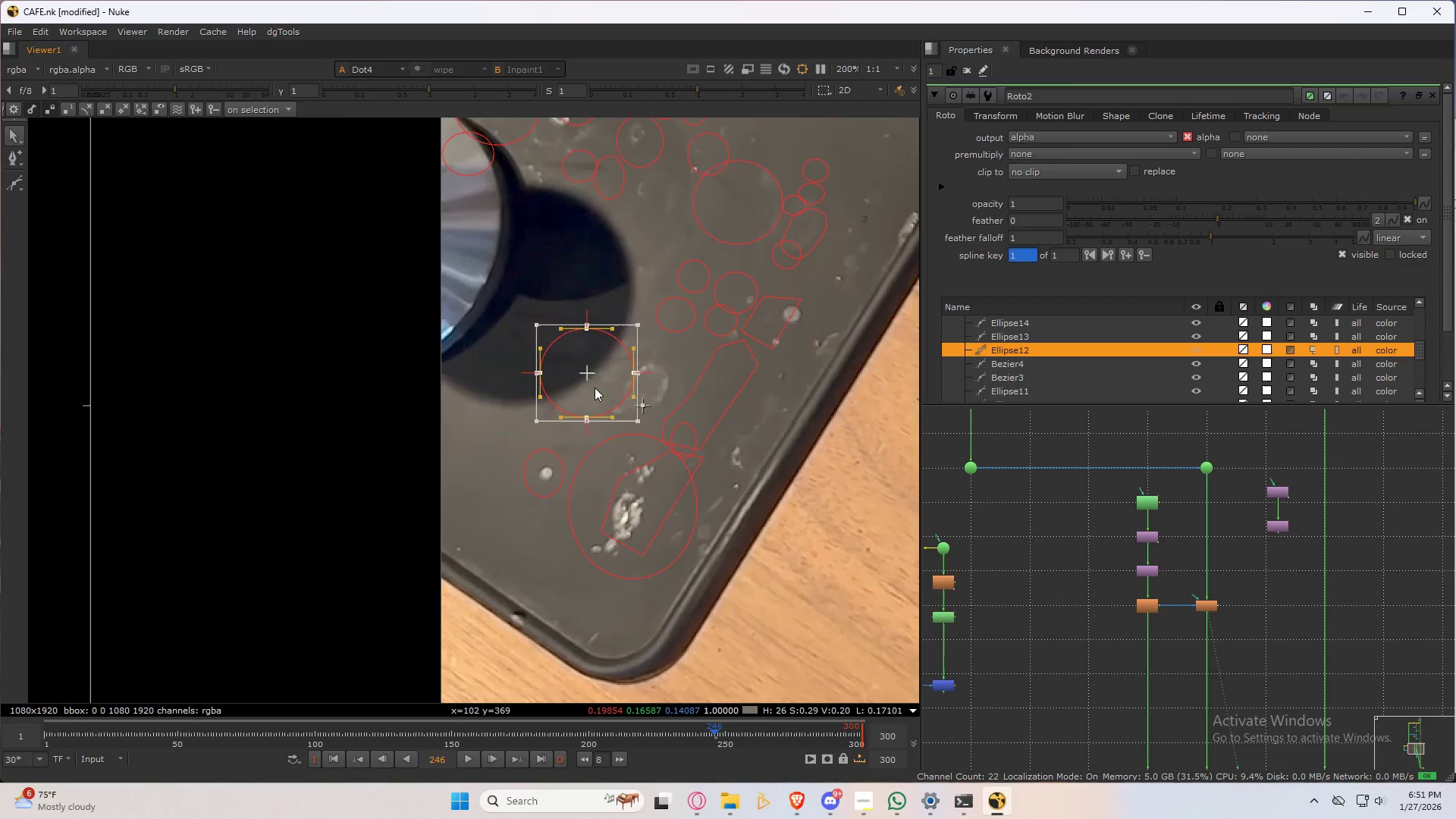 
key(Control+A)
 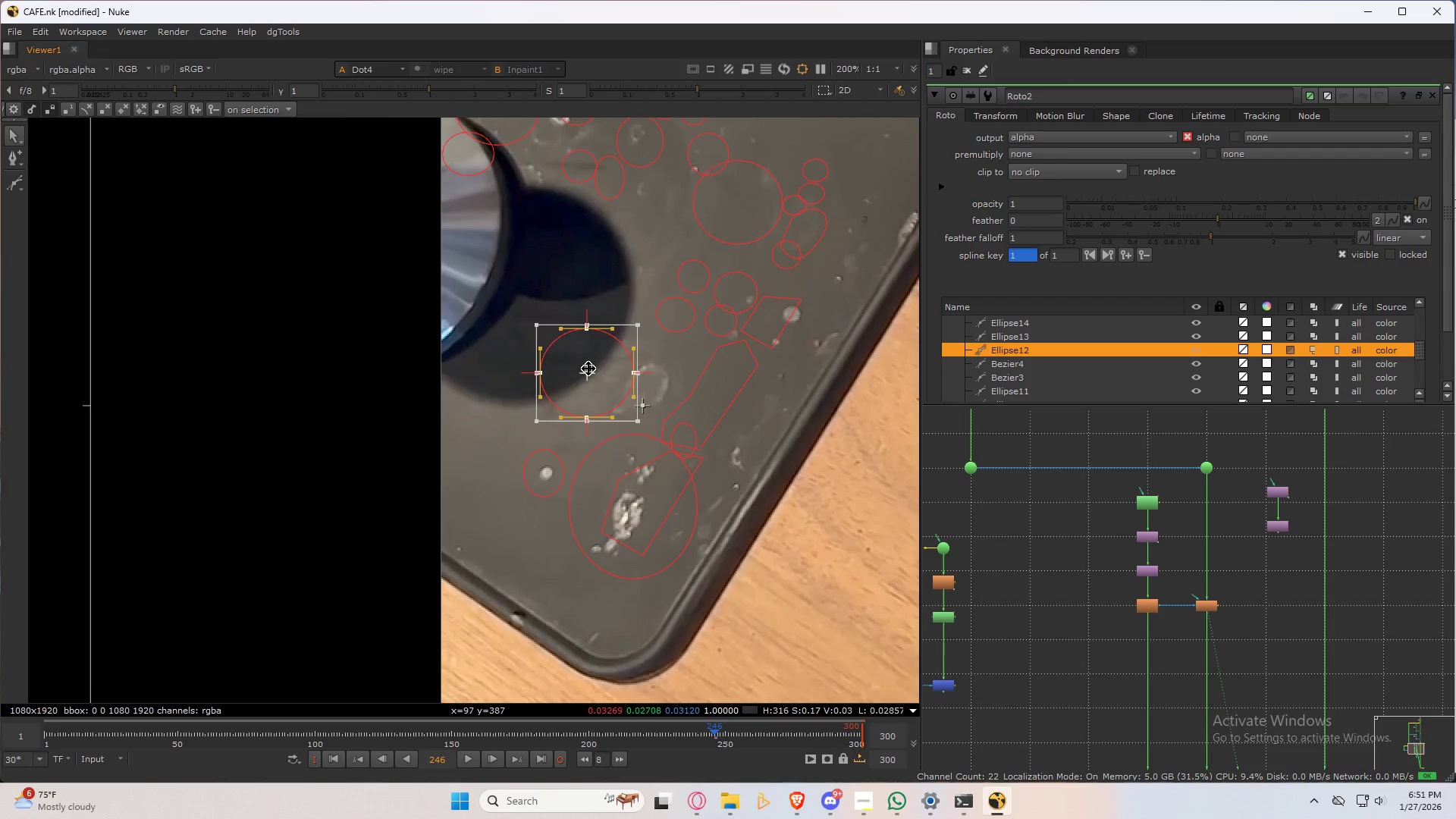 
left_click_drag(start_coordinate=[588, 369], to_coordinate=[635, 382])
 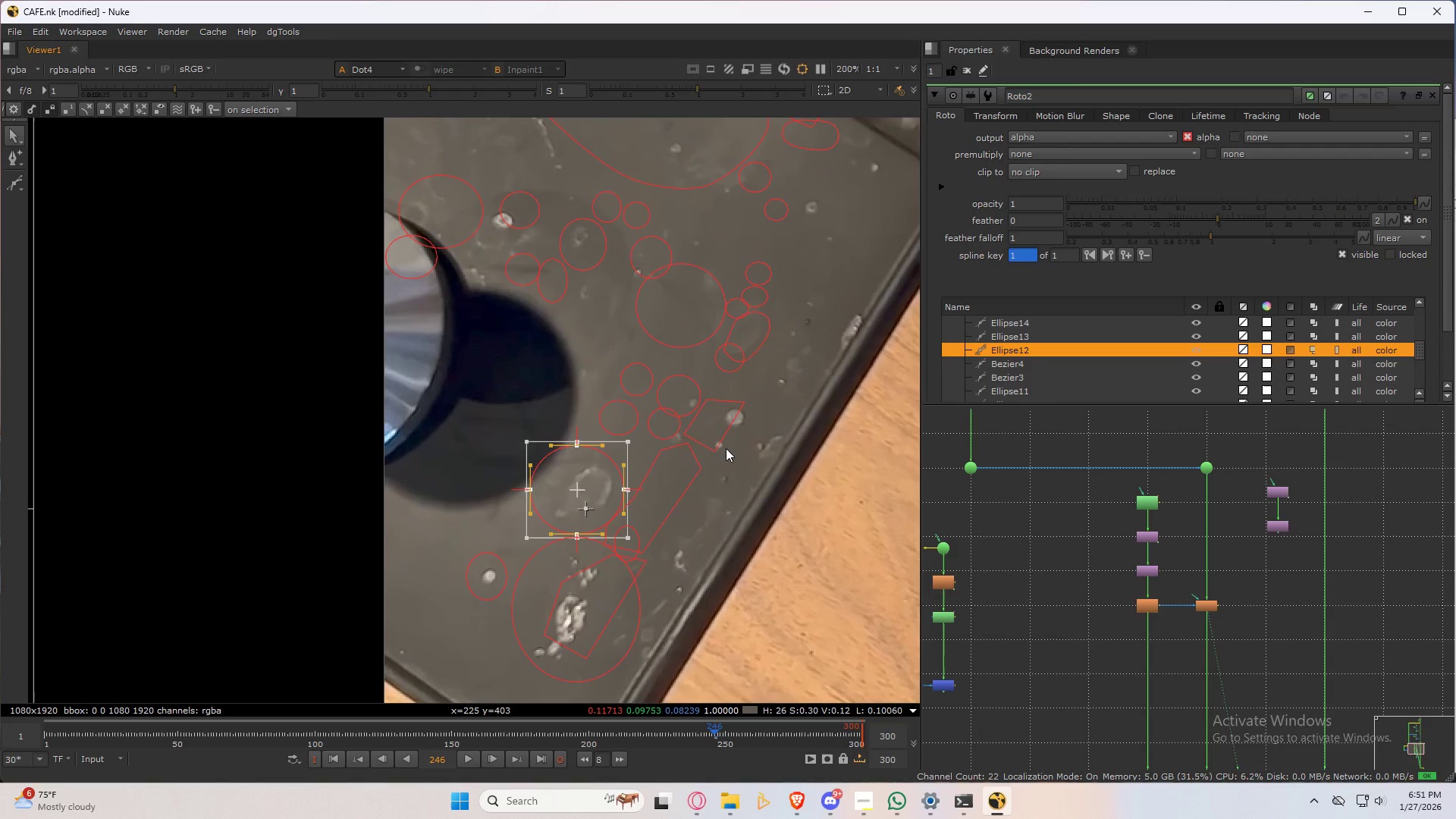 
left_click([722, 443])
 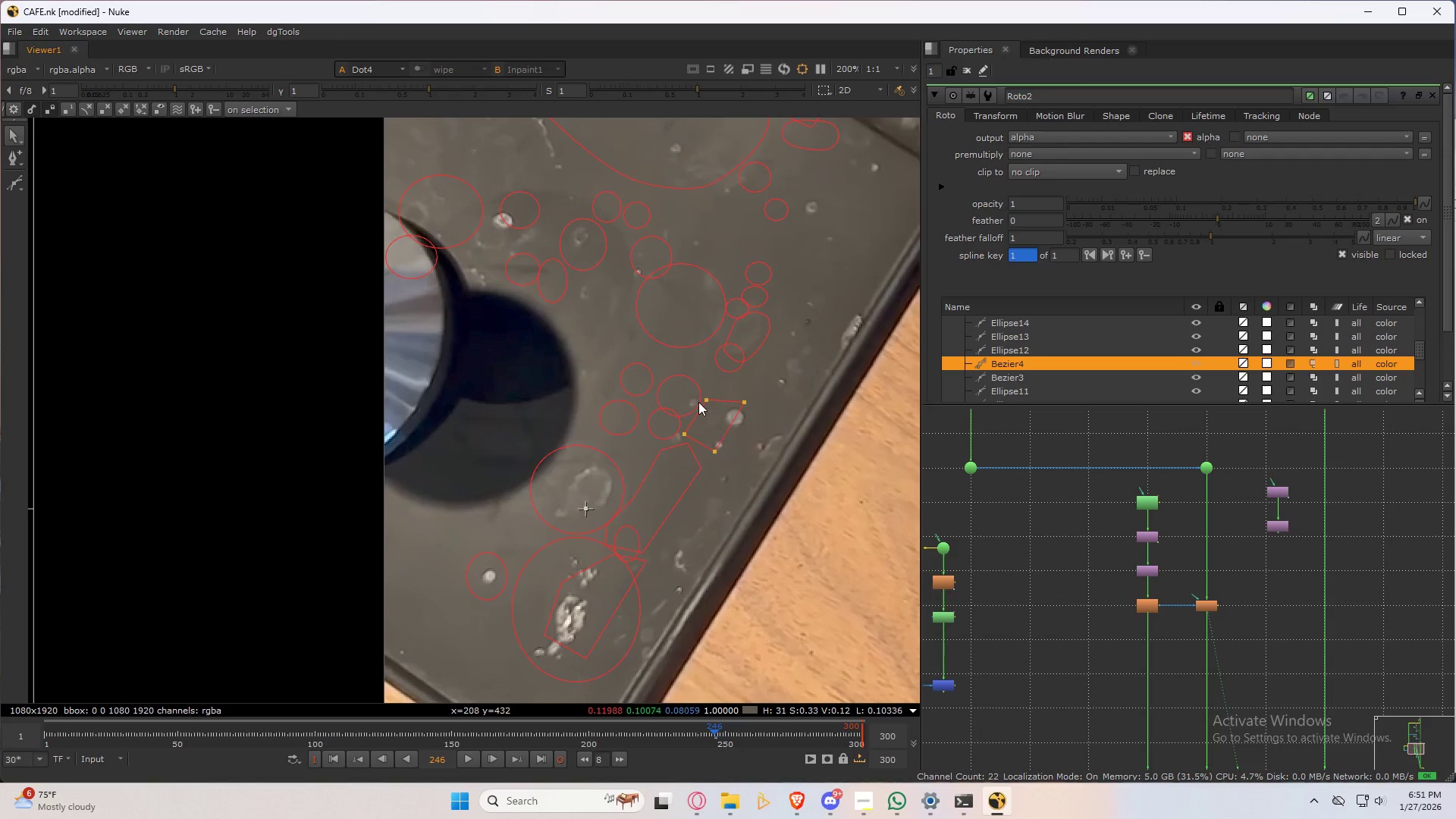 
hold_key(key=ShiftLeft, duration=1.5)
left_click([686, 385])
 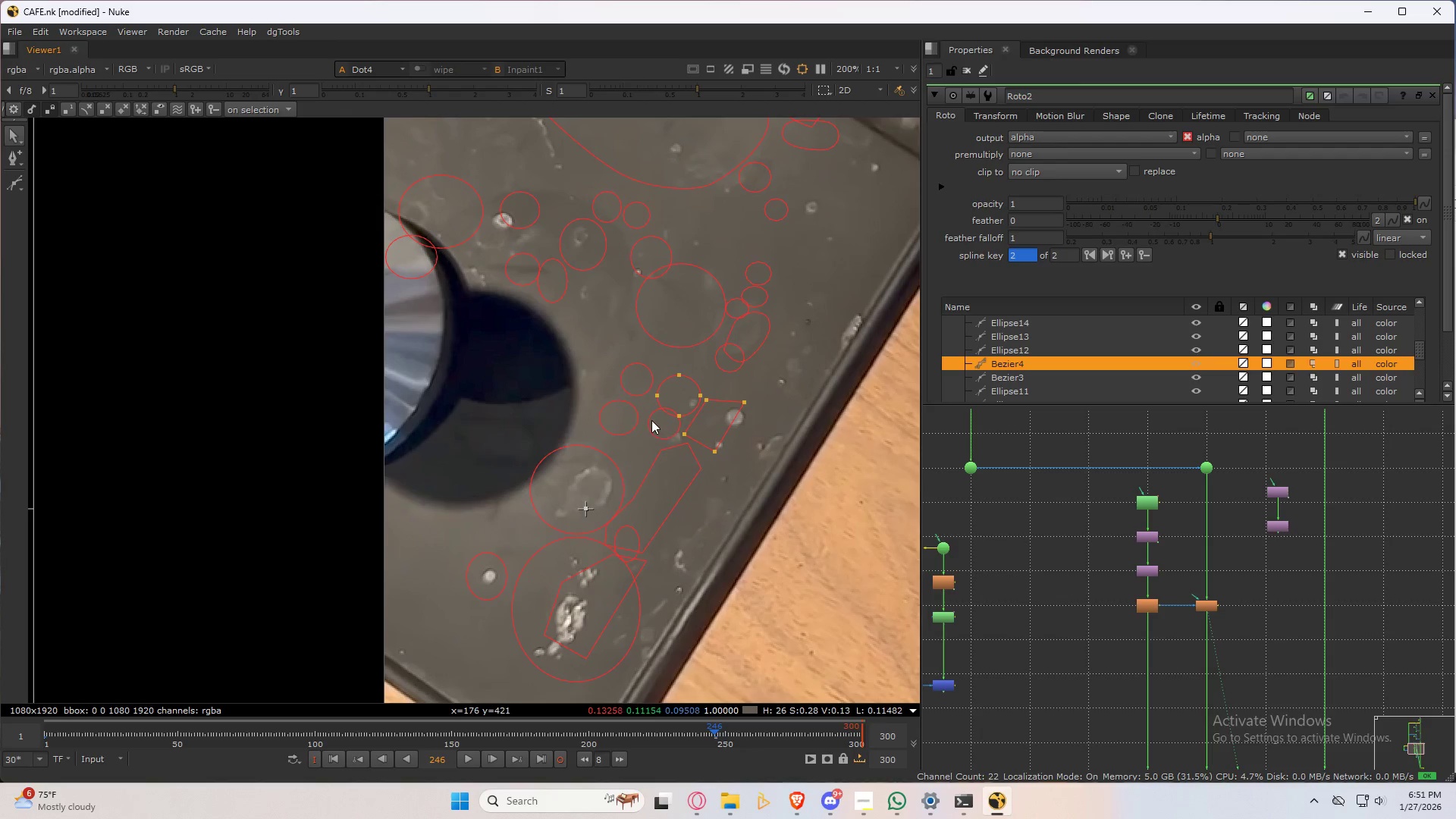 
left_click([651, 420])
 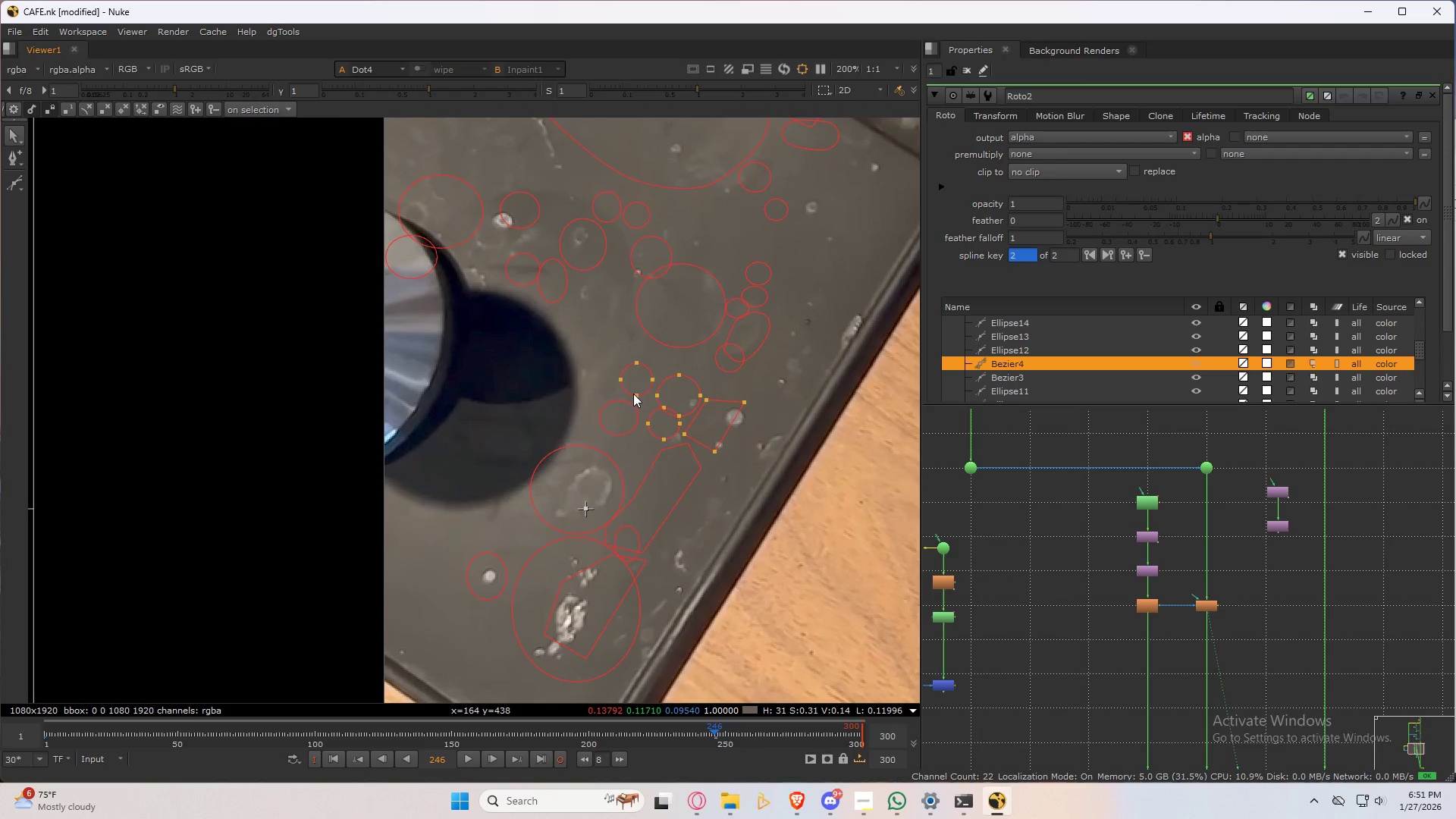 
hold_key(key=ShiftLeft, duration=0.8)
triple_click([623, 415])
 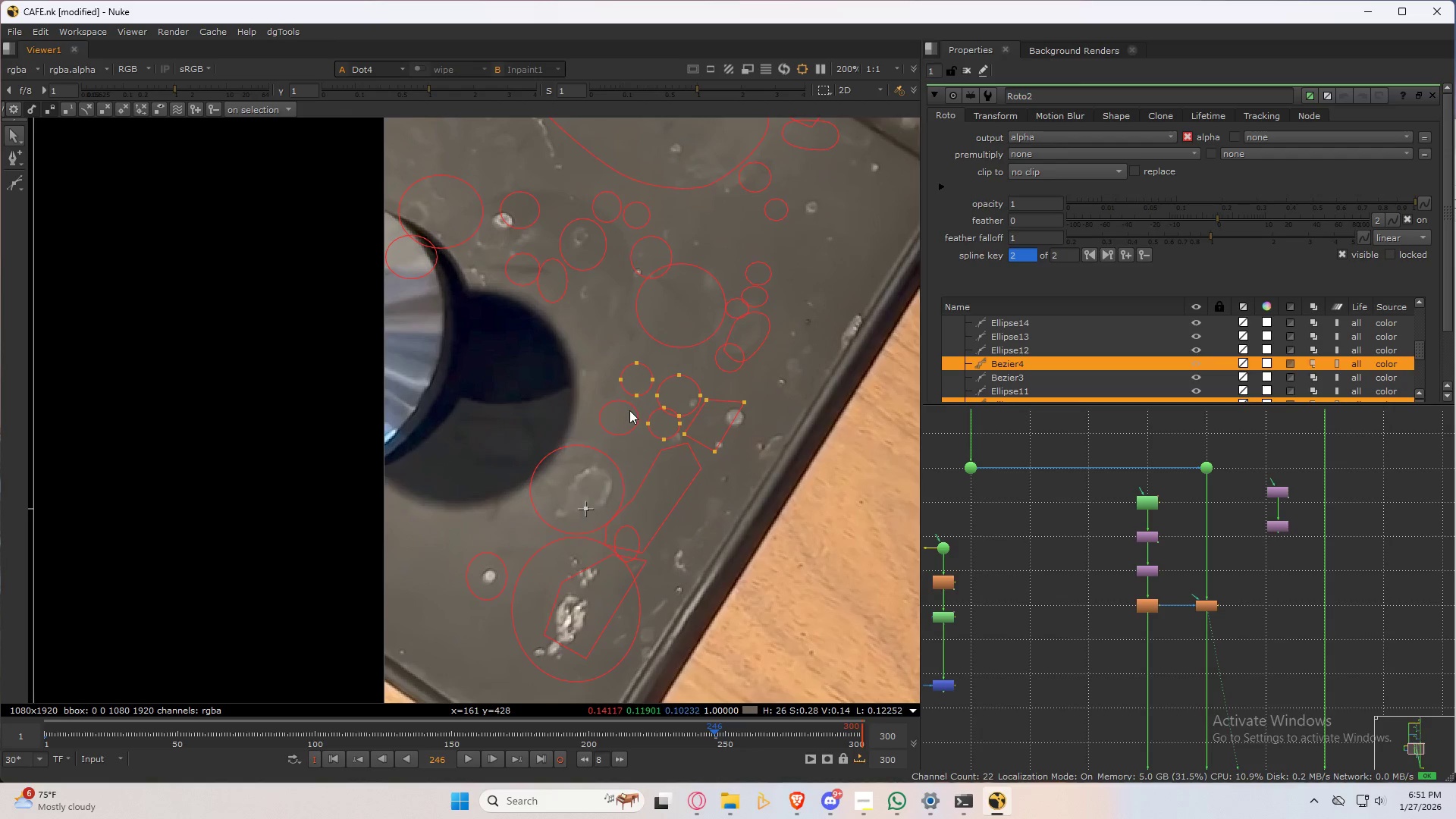 
triple_click([629, 409])
 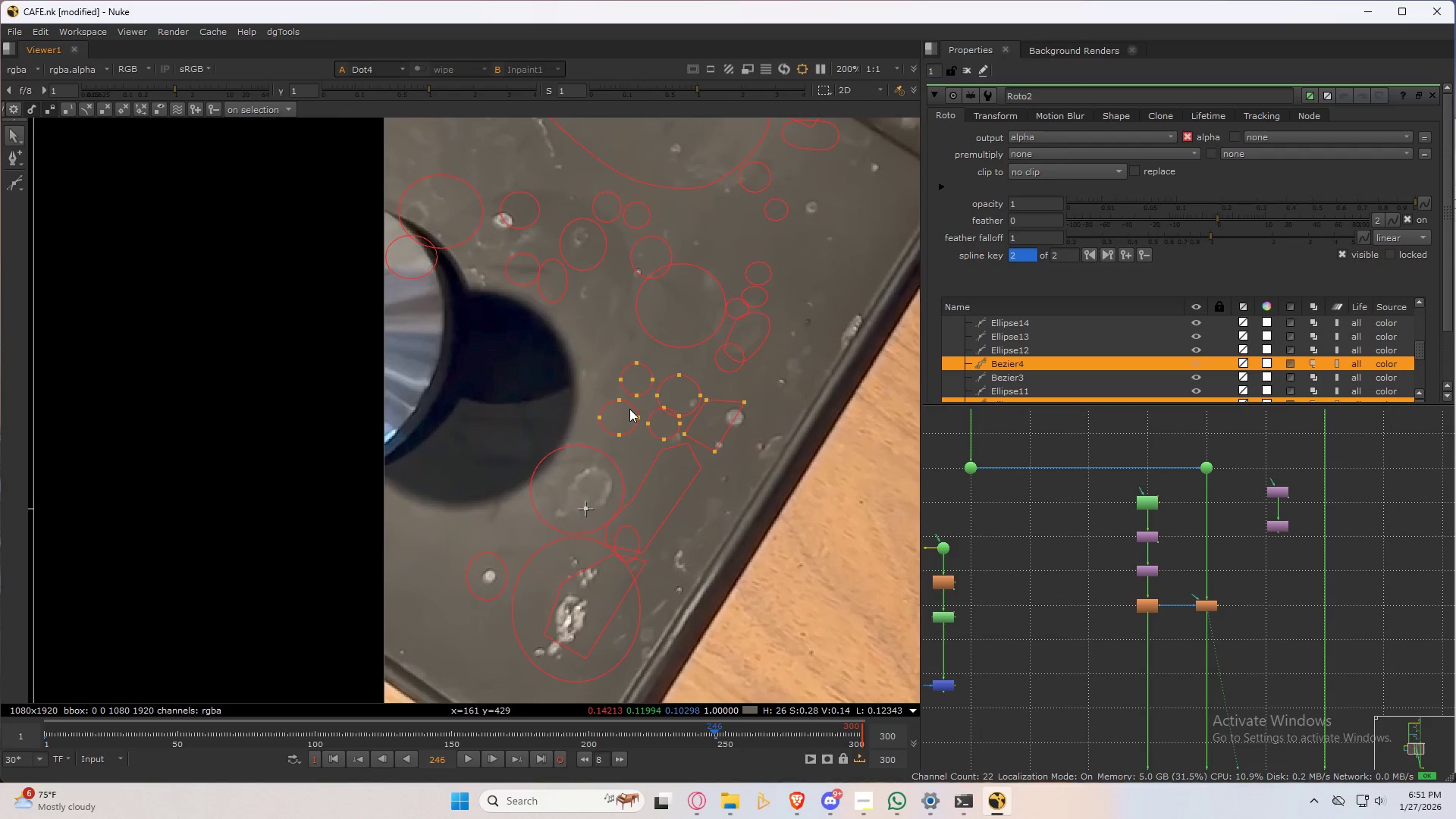 
hold_key(key=ShiftLeft, duration=8.83)
 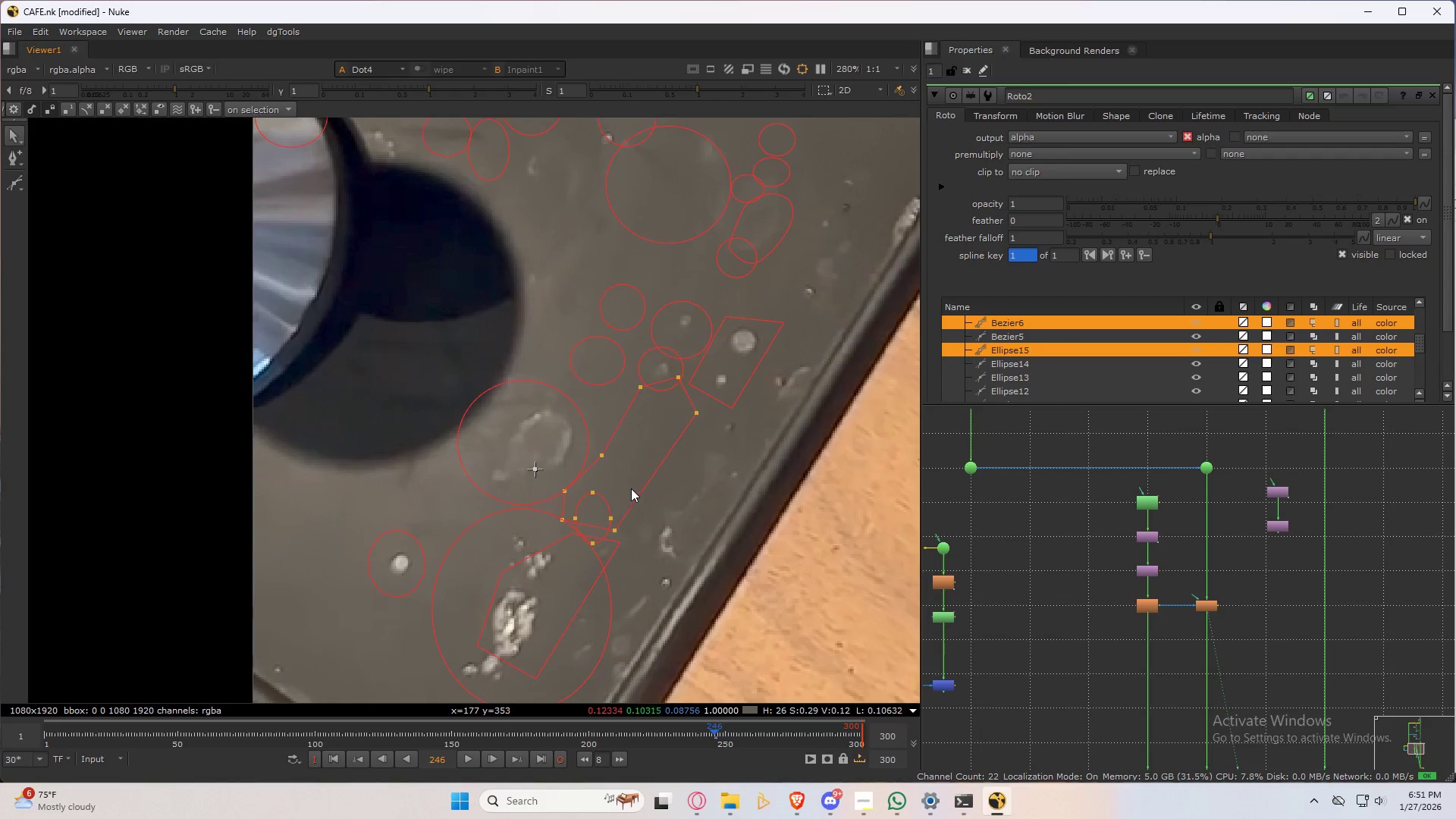 
key(Control+ControlLeft)
 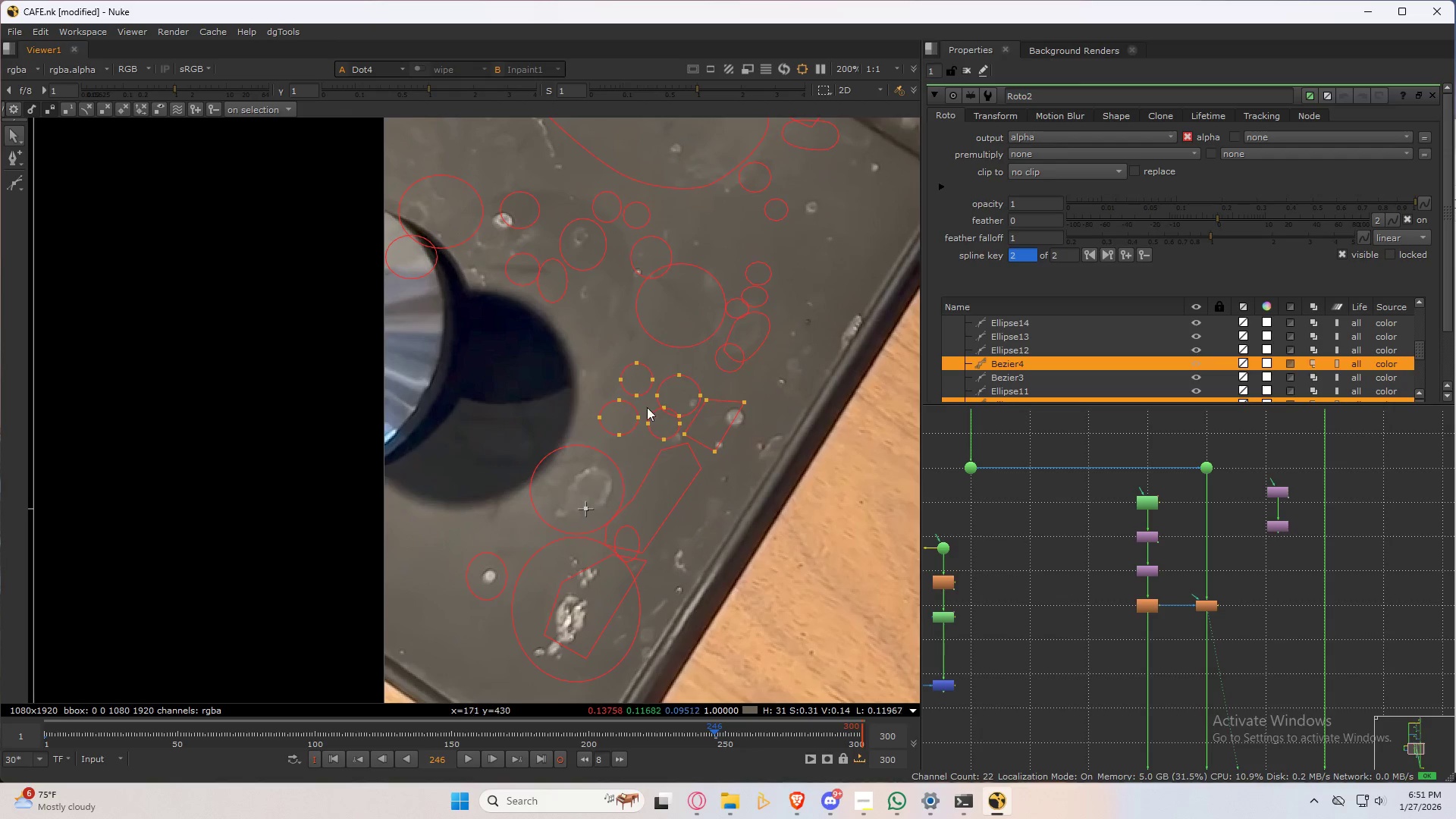 
key(Control+A)
 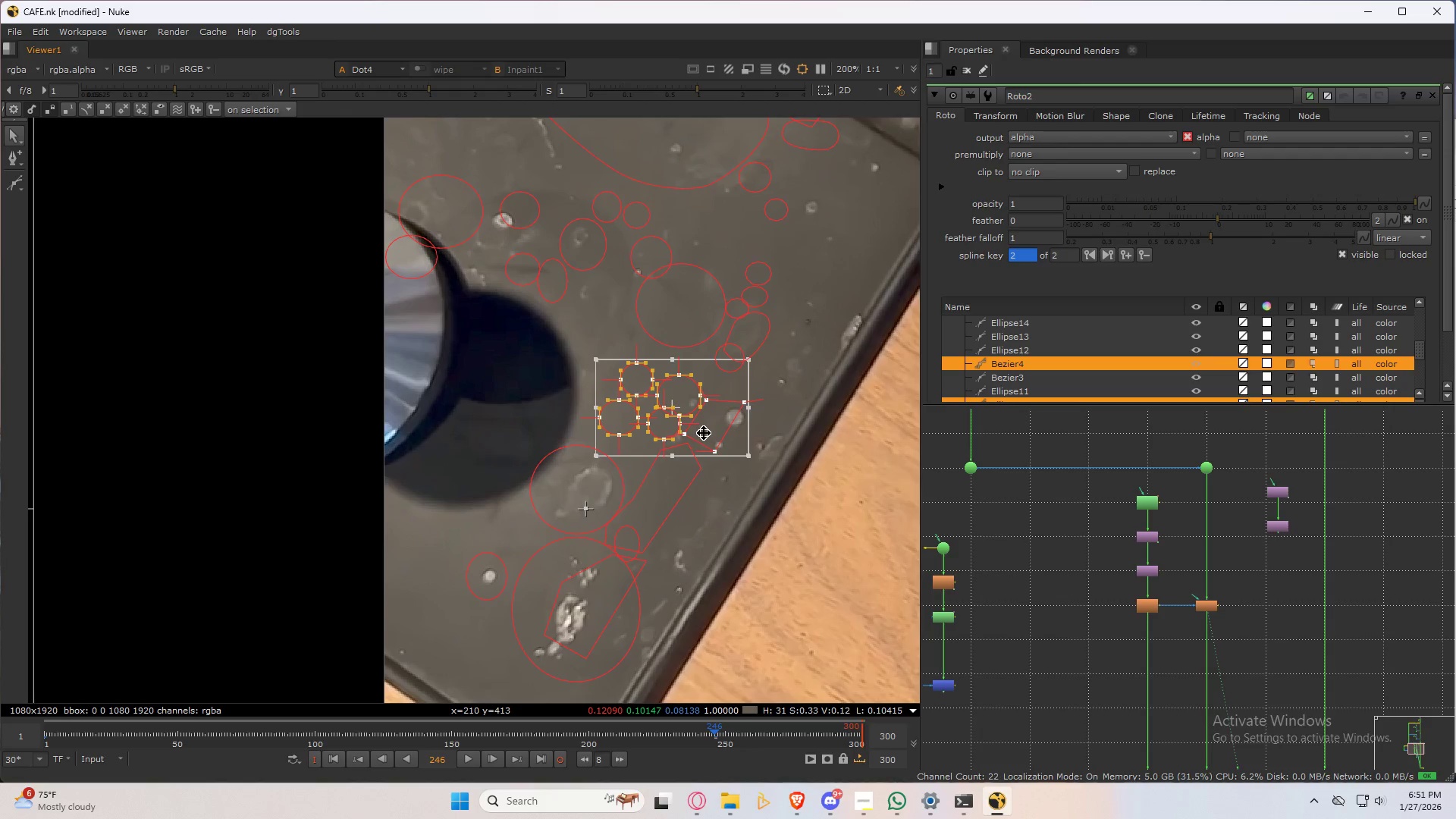 
left_click_drag(start_coordinate=[704, 433], to_coordinate=[715, 447])
 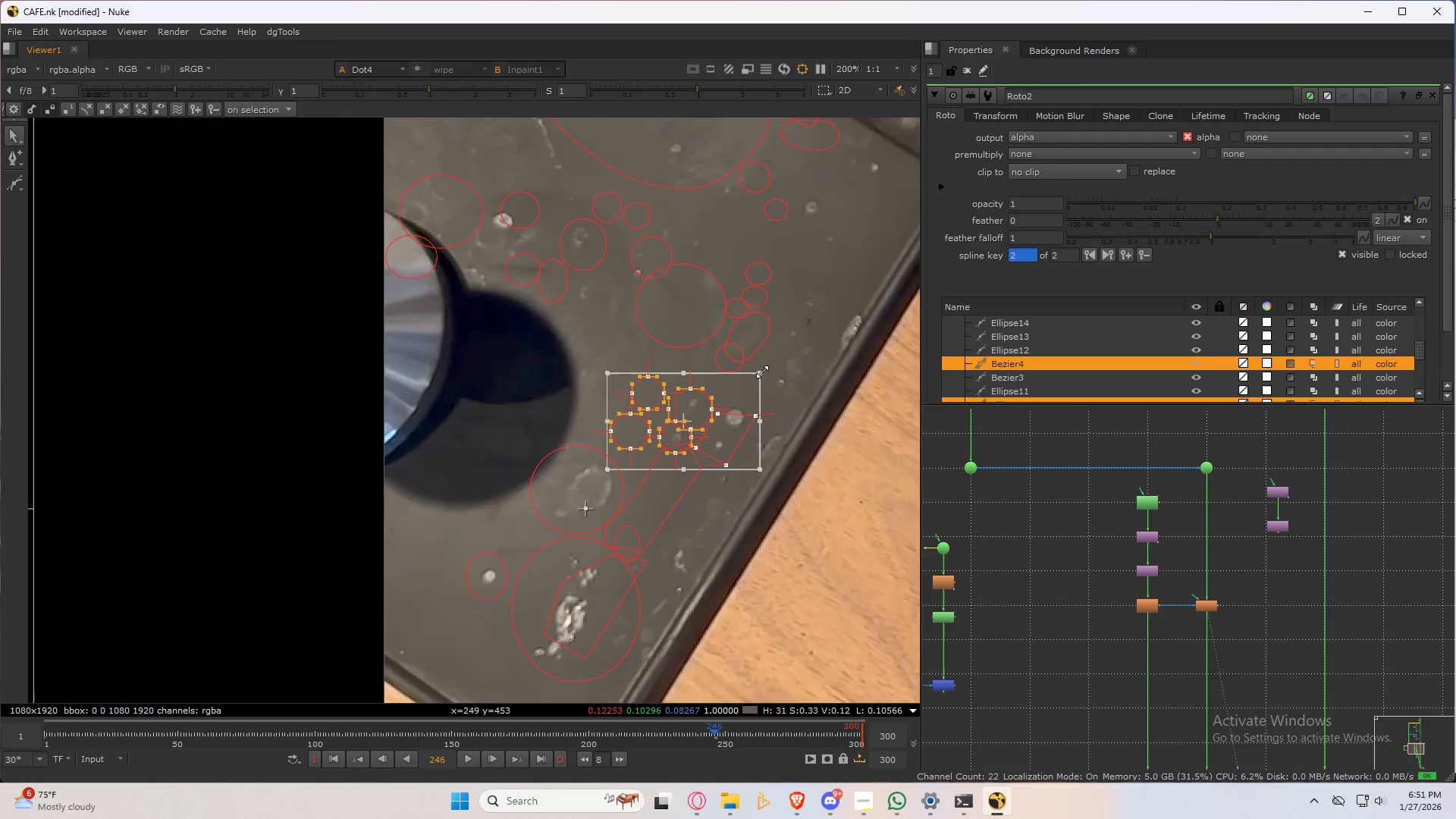 
left_click([766, 369])
 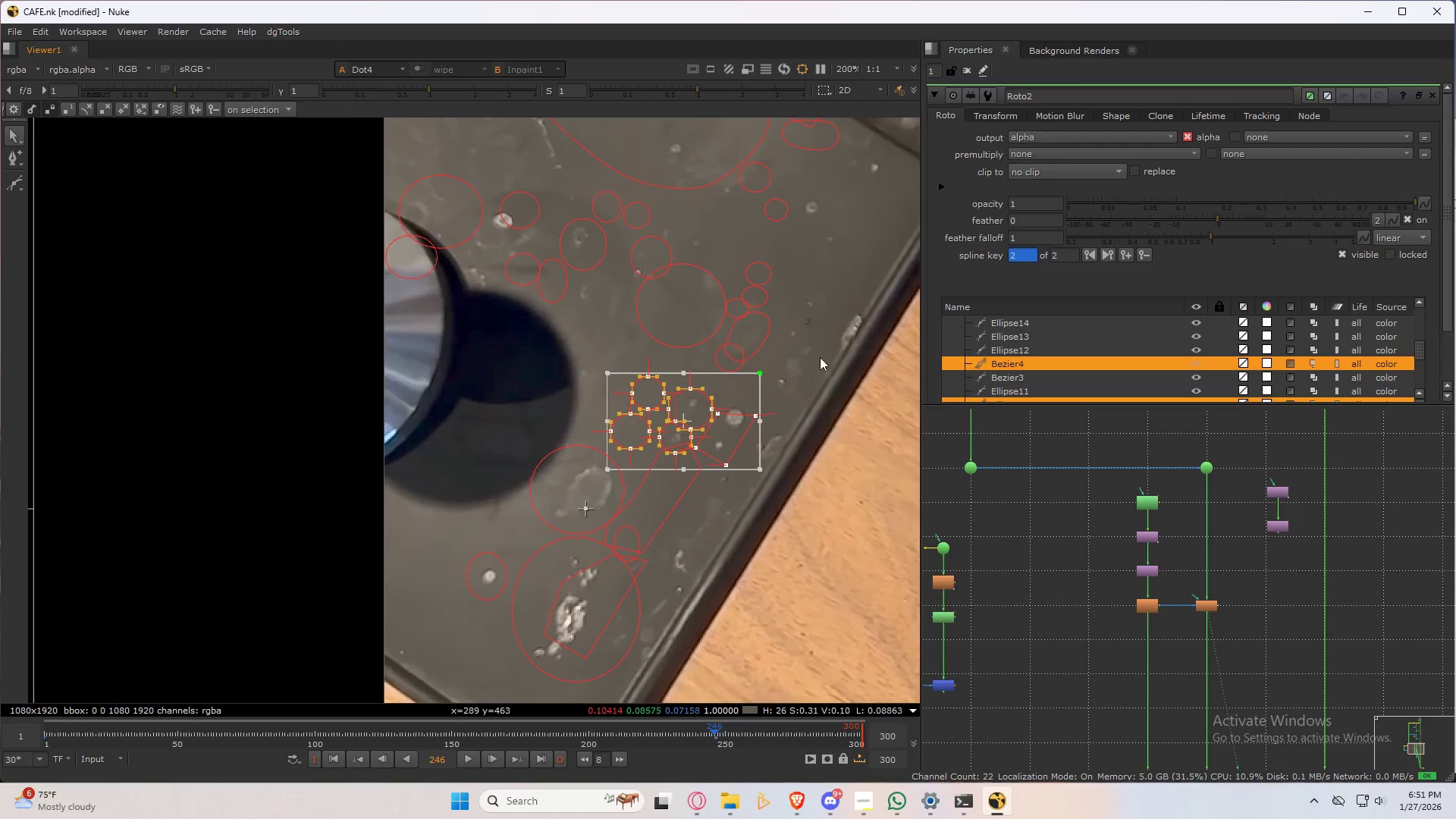 
left_click([803, 360])
 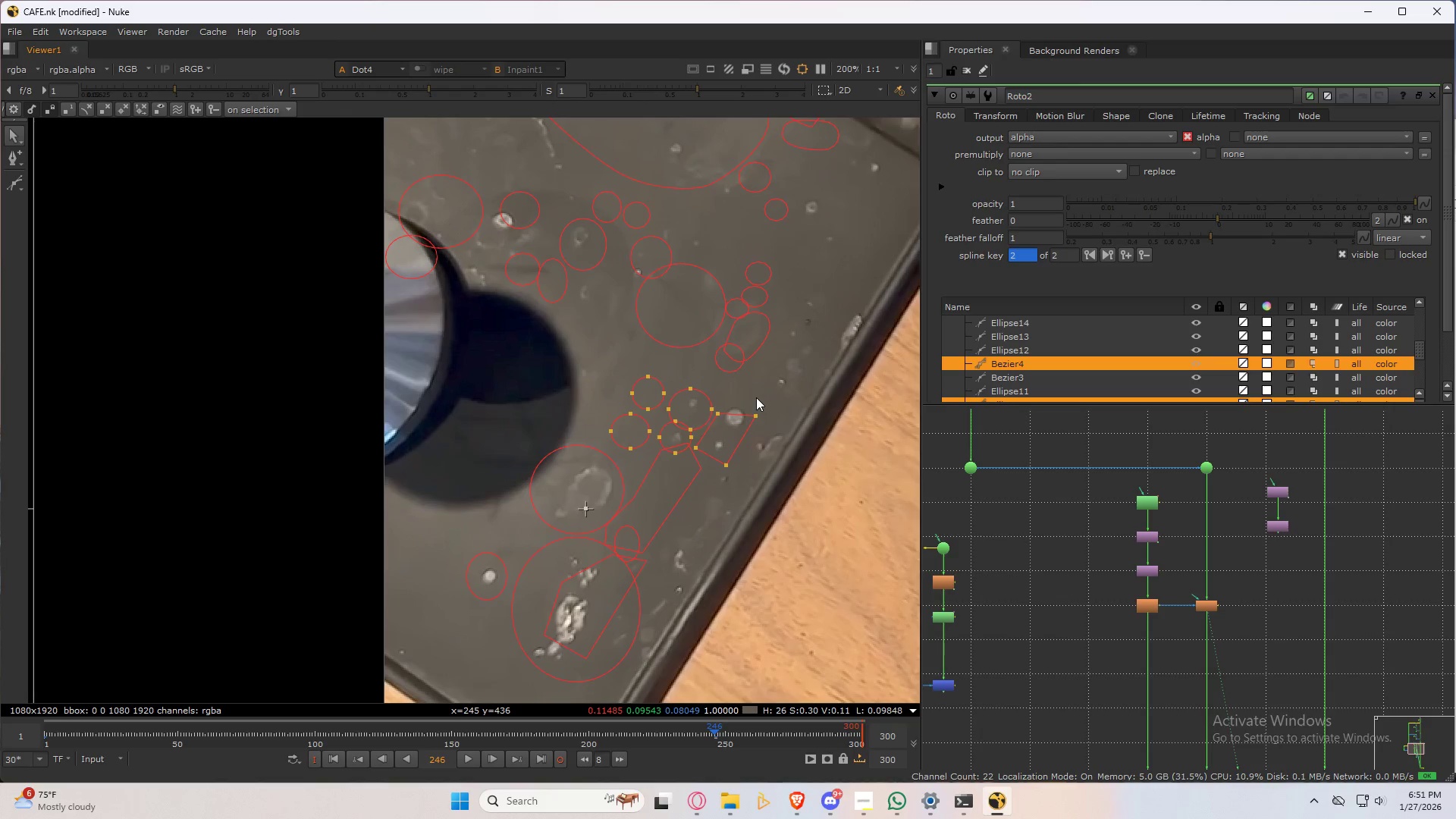 
scroll: coordinate [756, 397], scroll_direction: up, amount: 2.0
 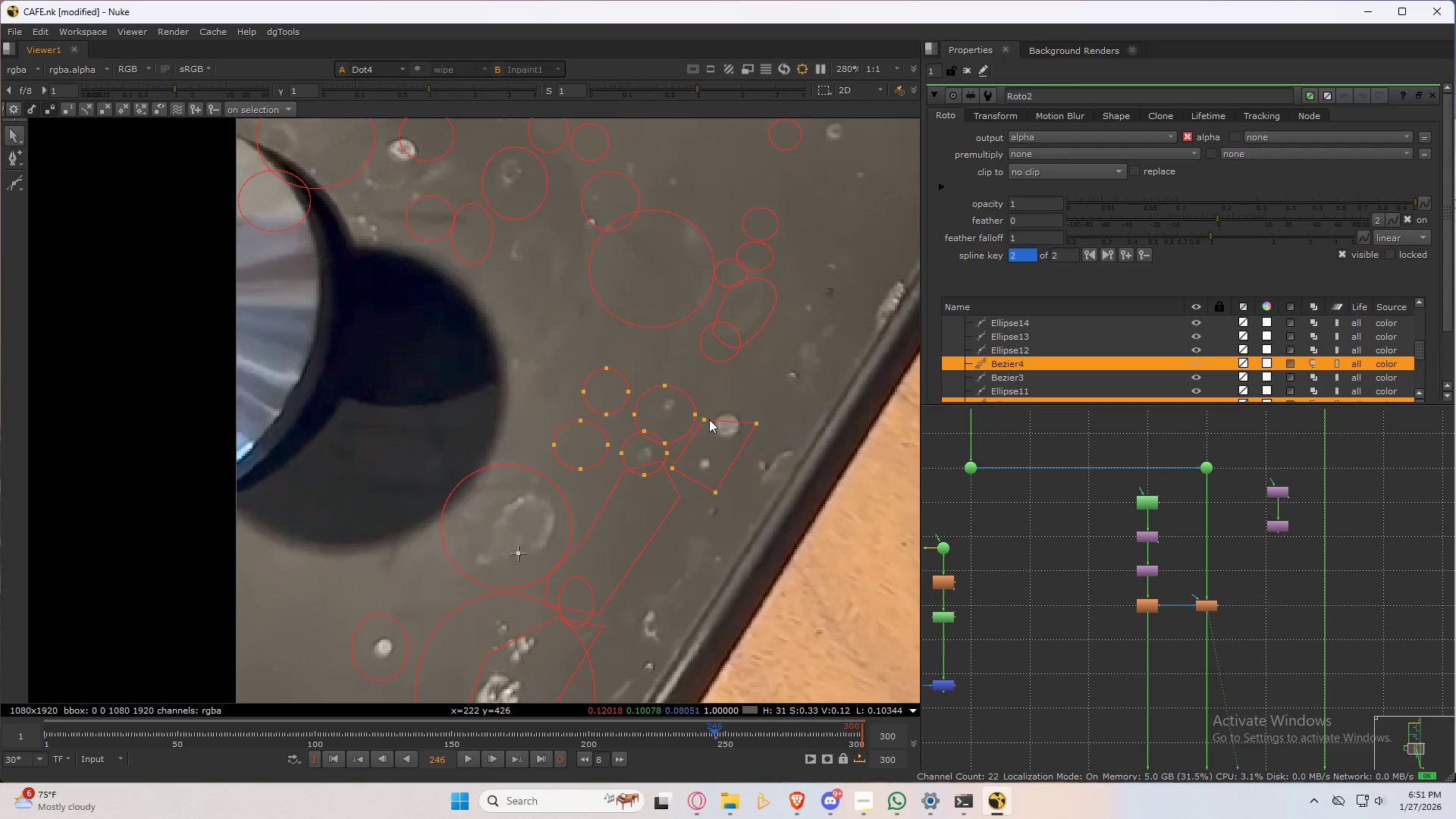 
left_click_drag(start_coordinate=[704, 415], to_coordinate=[709, 396])
 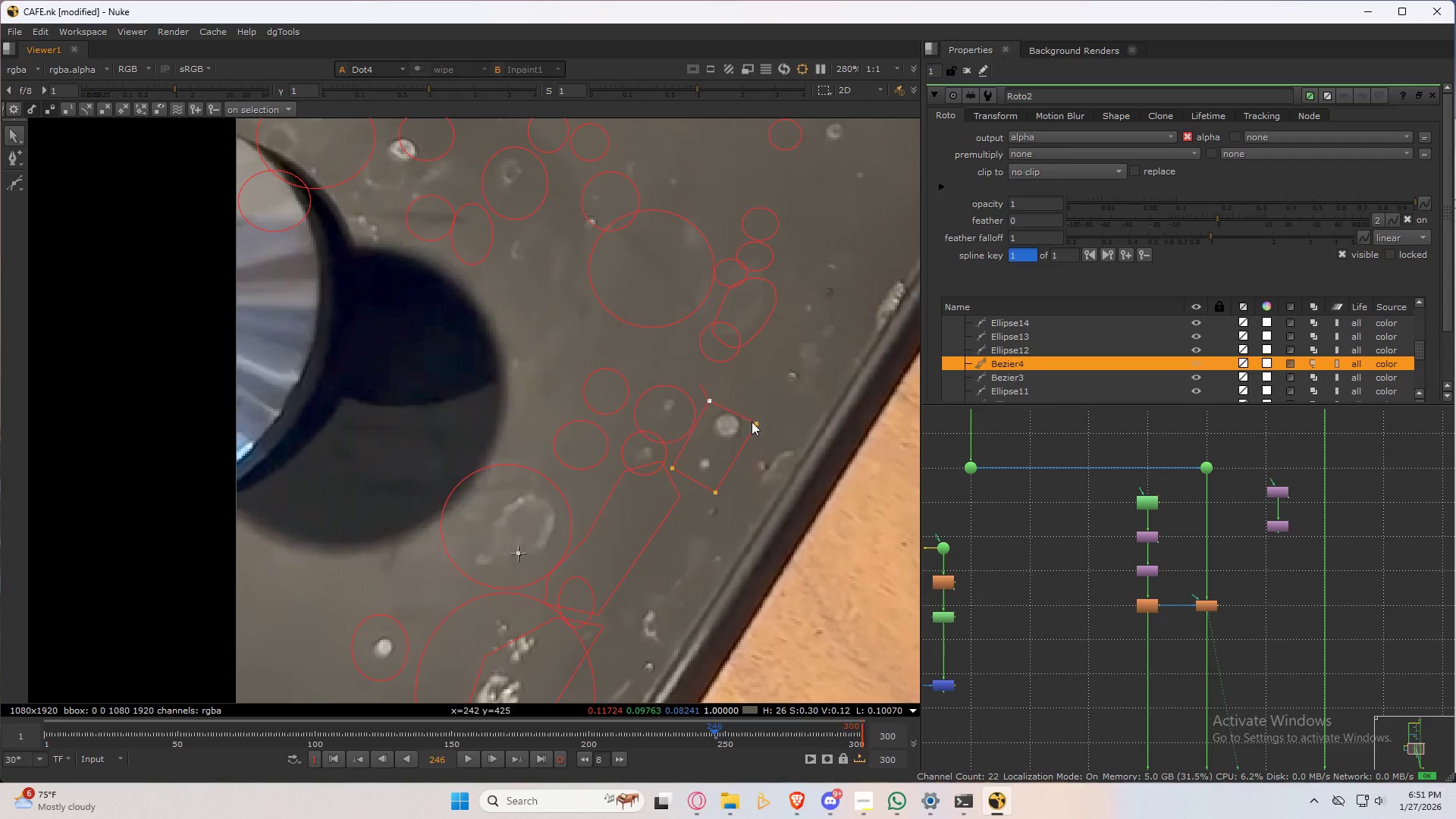 
left_click_drag(start_coordinate=[753, 424], to_coordinate=[764, 407])
 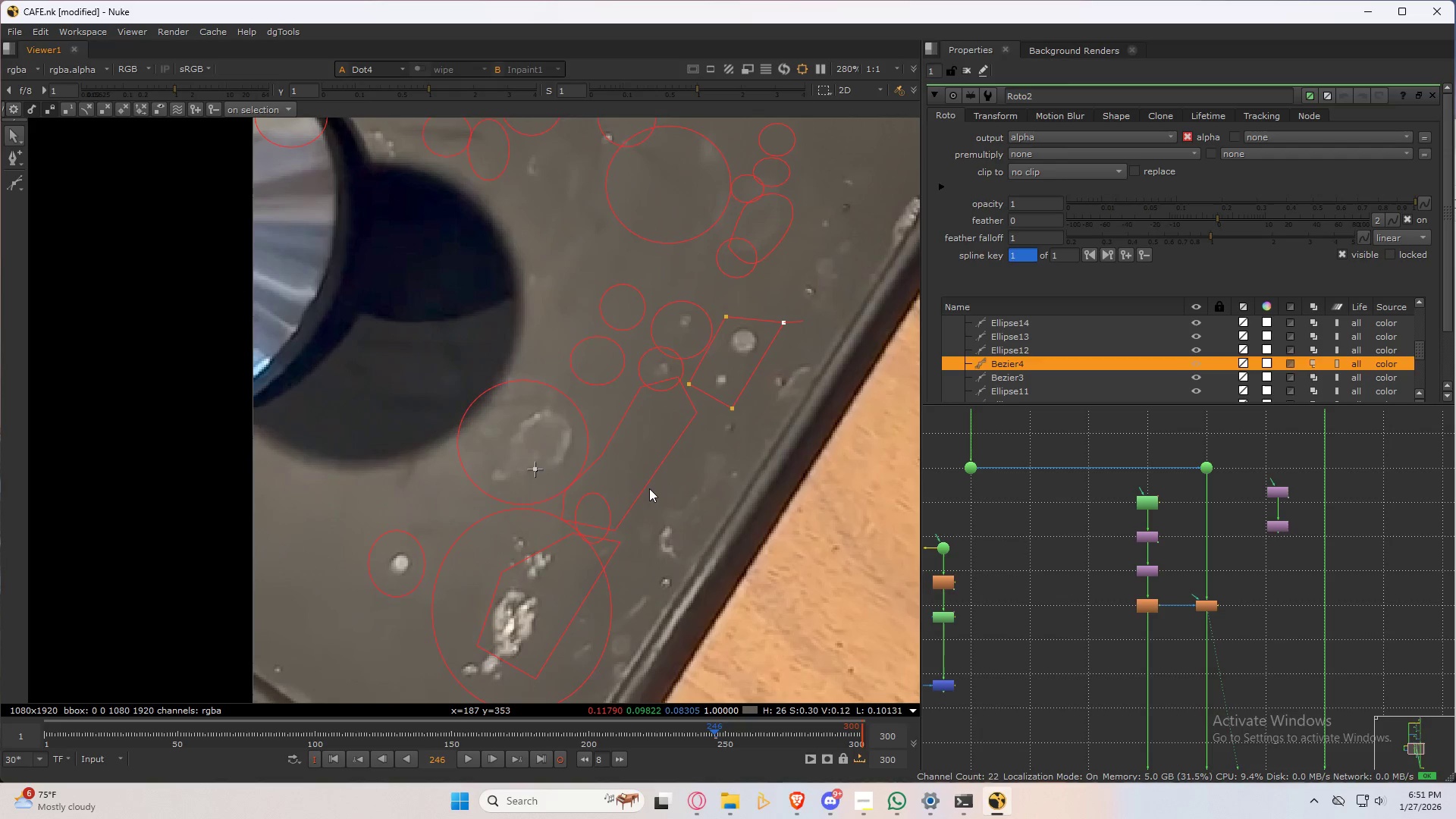 
left_click([647, 483])
 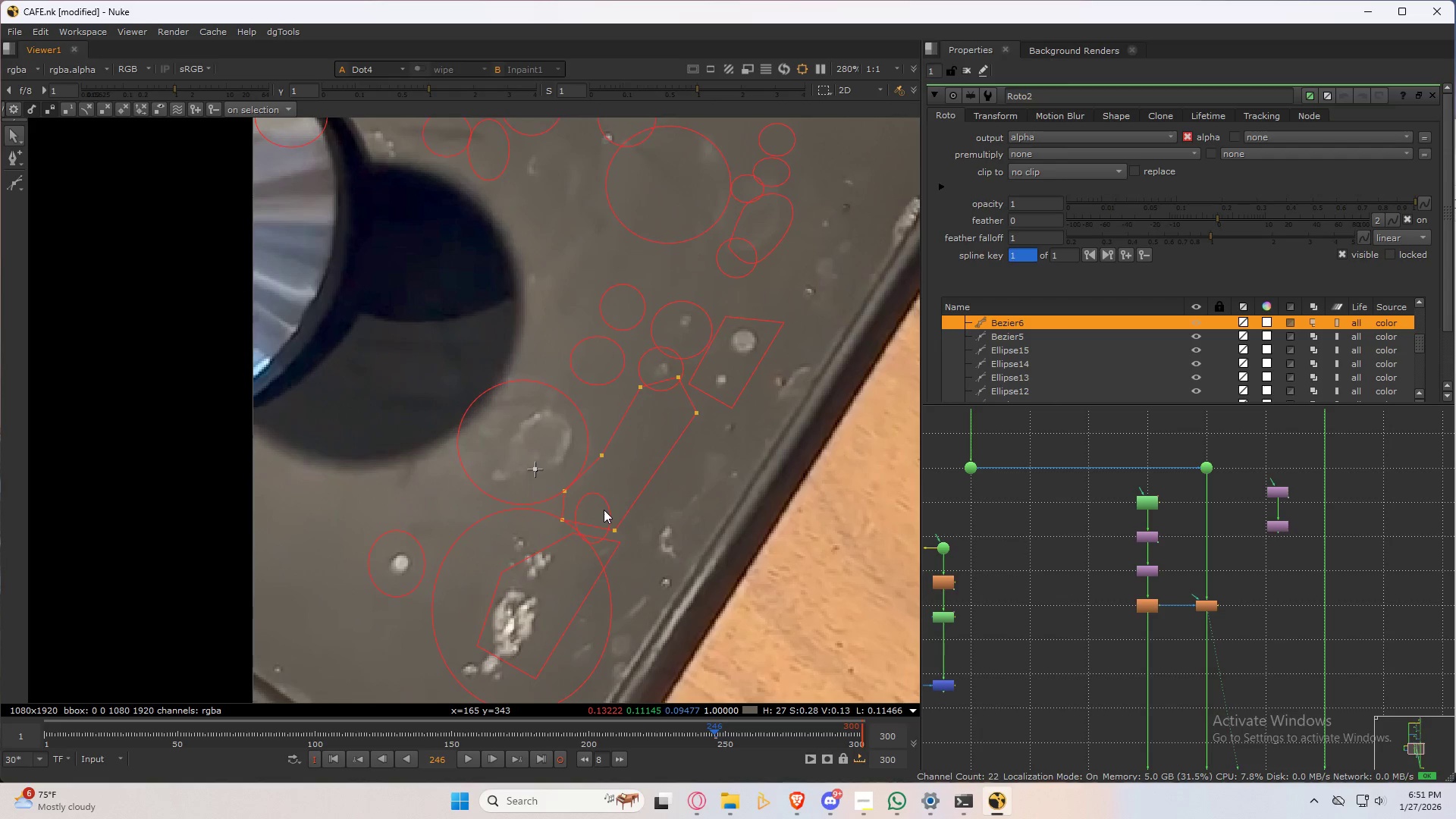 
left_click([605, 505])
 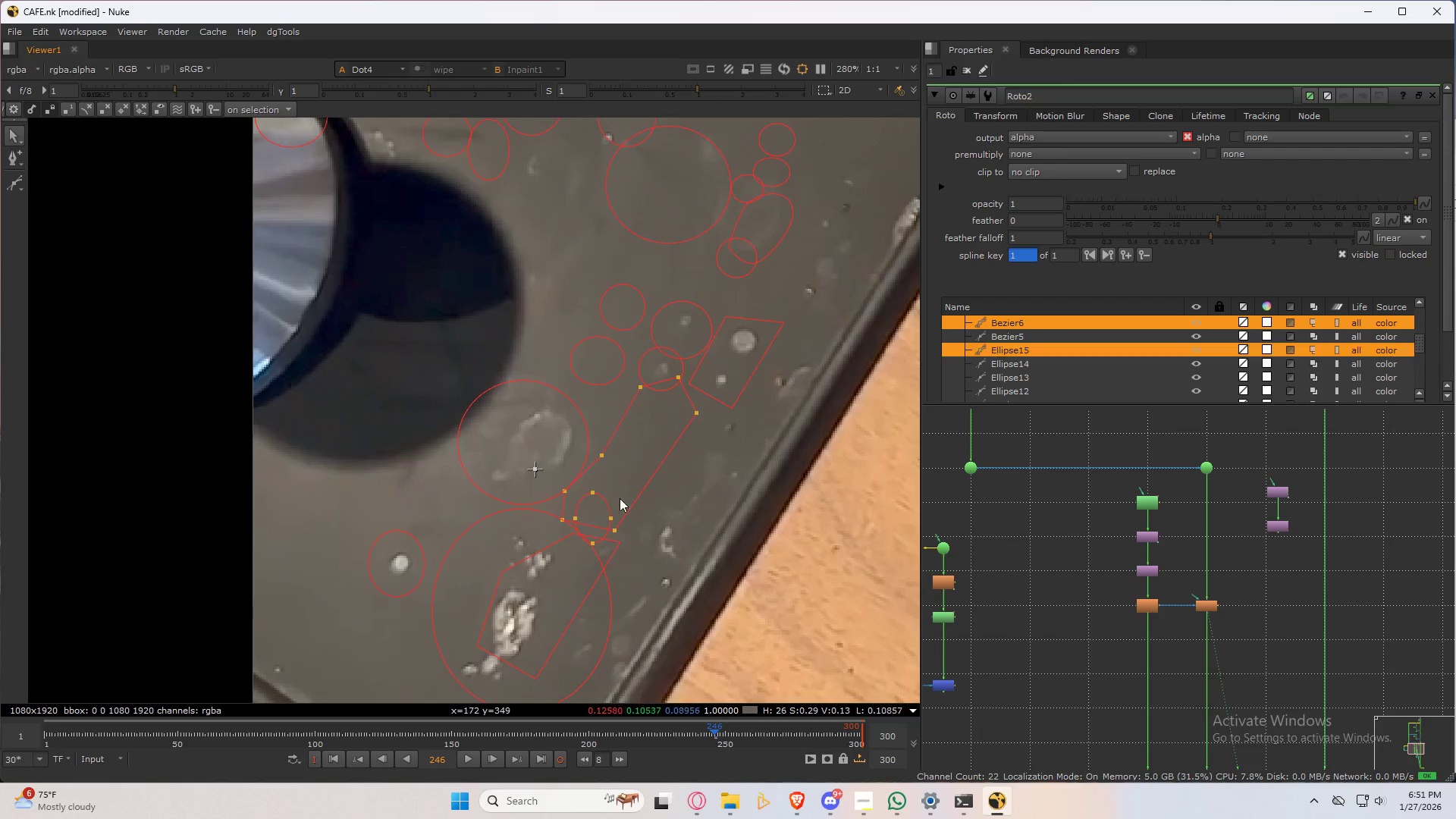 
key(Control+ControlLeft)
 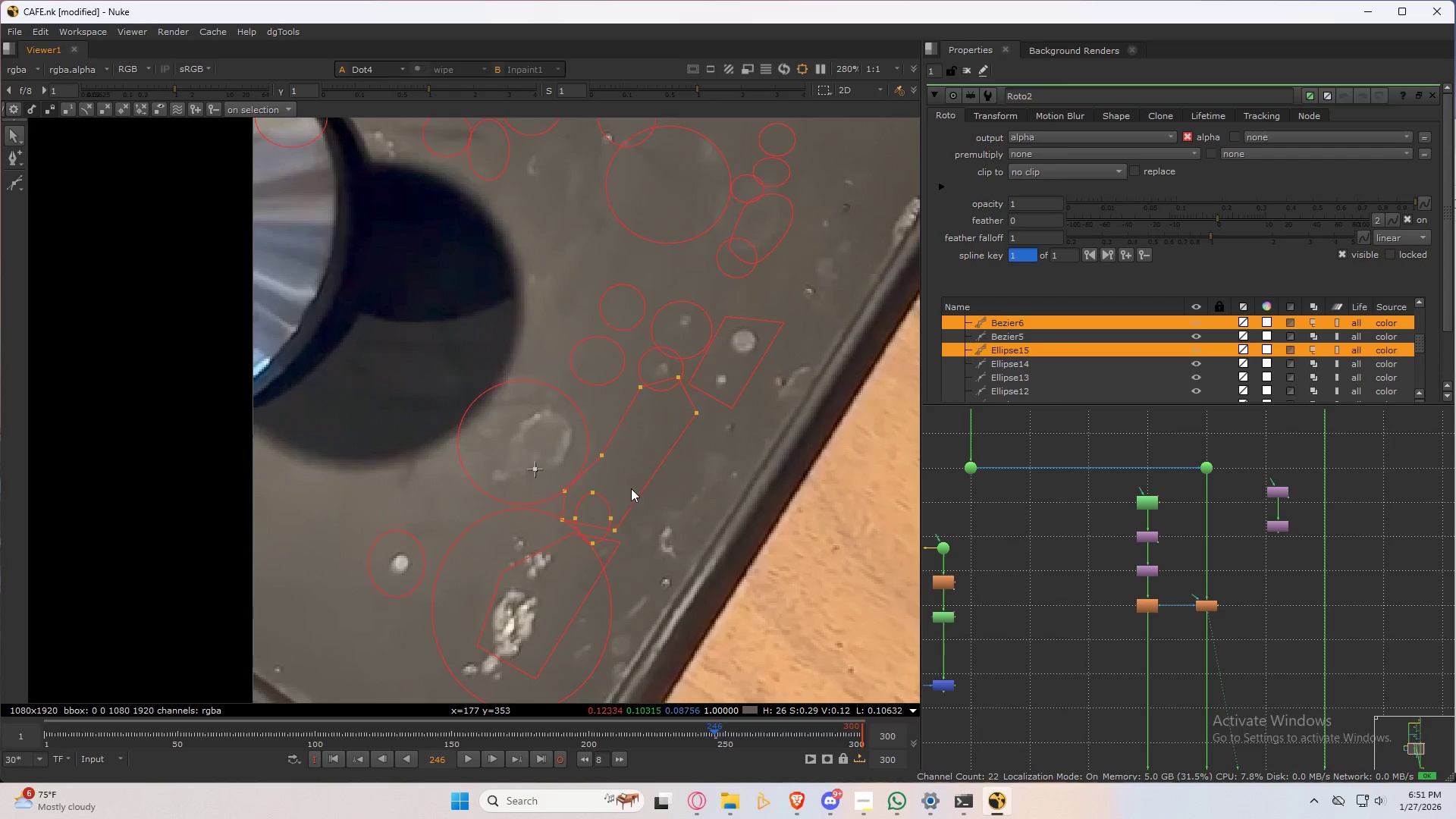 
key(Control+A)
 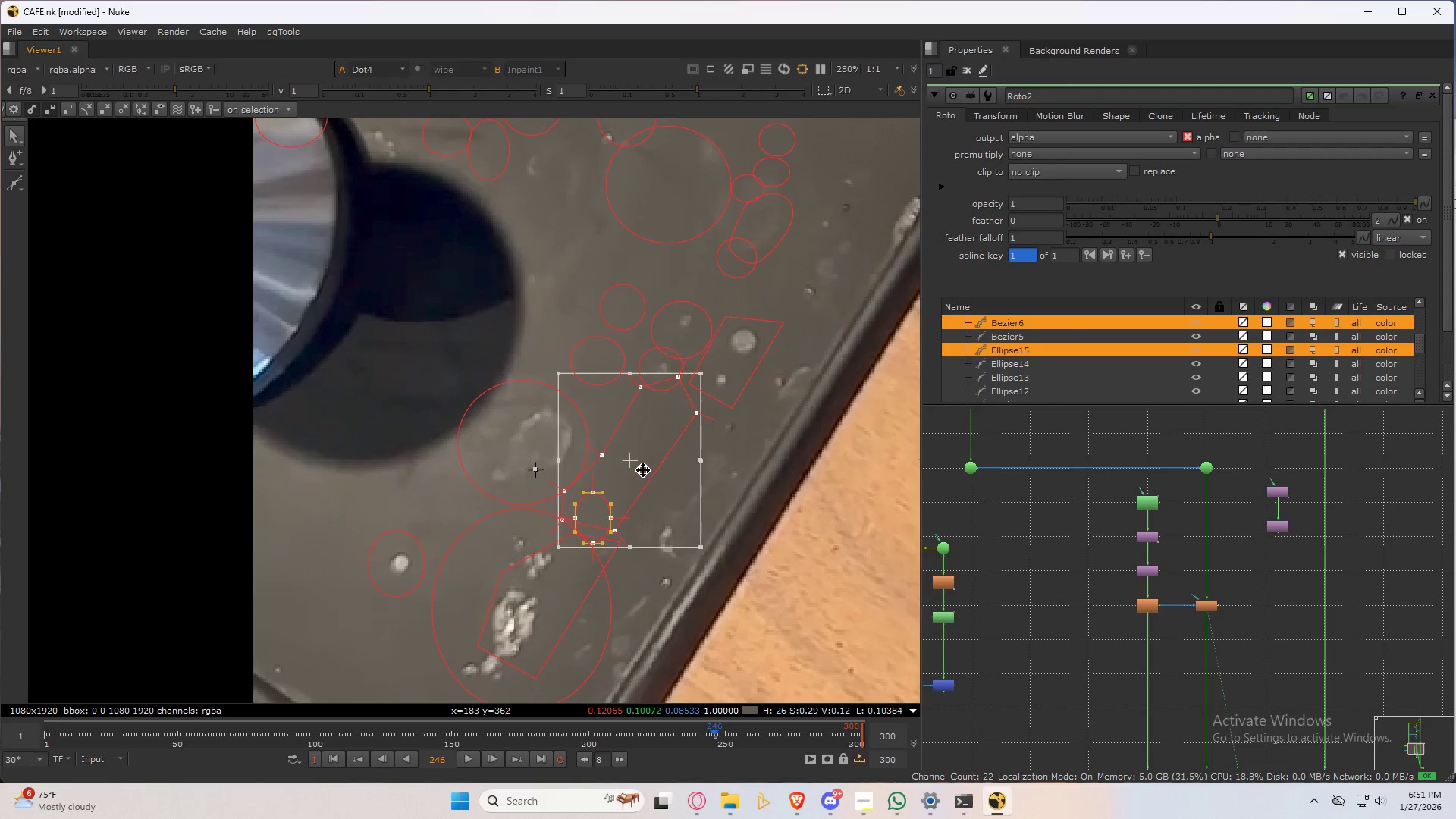 
left_click_drag(start_coordinate=[639, 468], to_coordinate=[704, 503])
 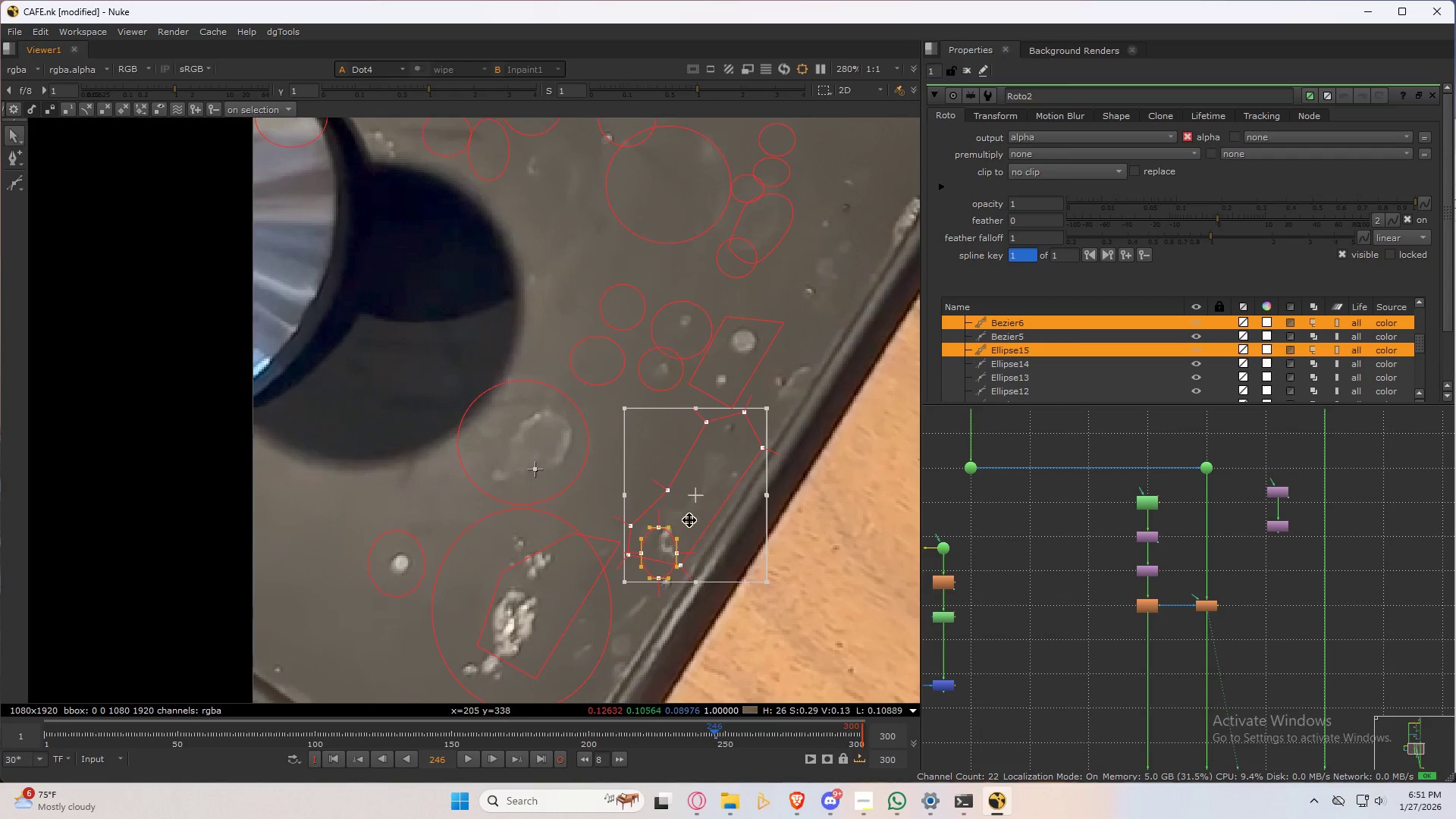 
left_click_drag(start_coordinate=[692, 513], to_coordinate=[695, 510])
 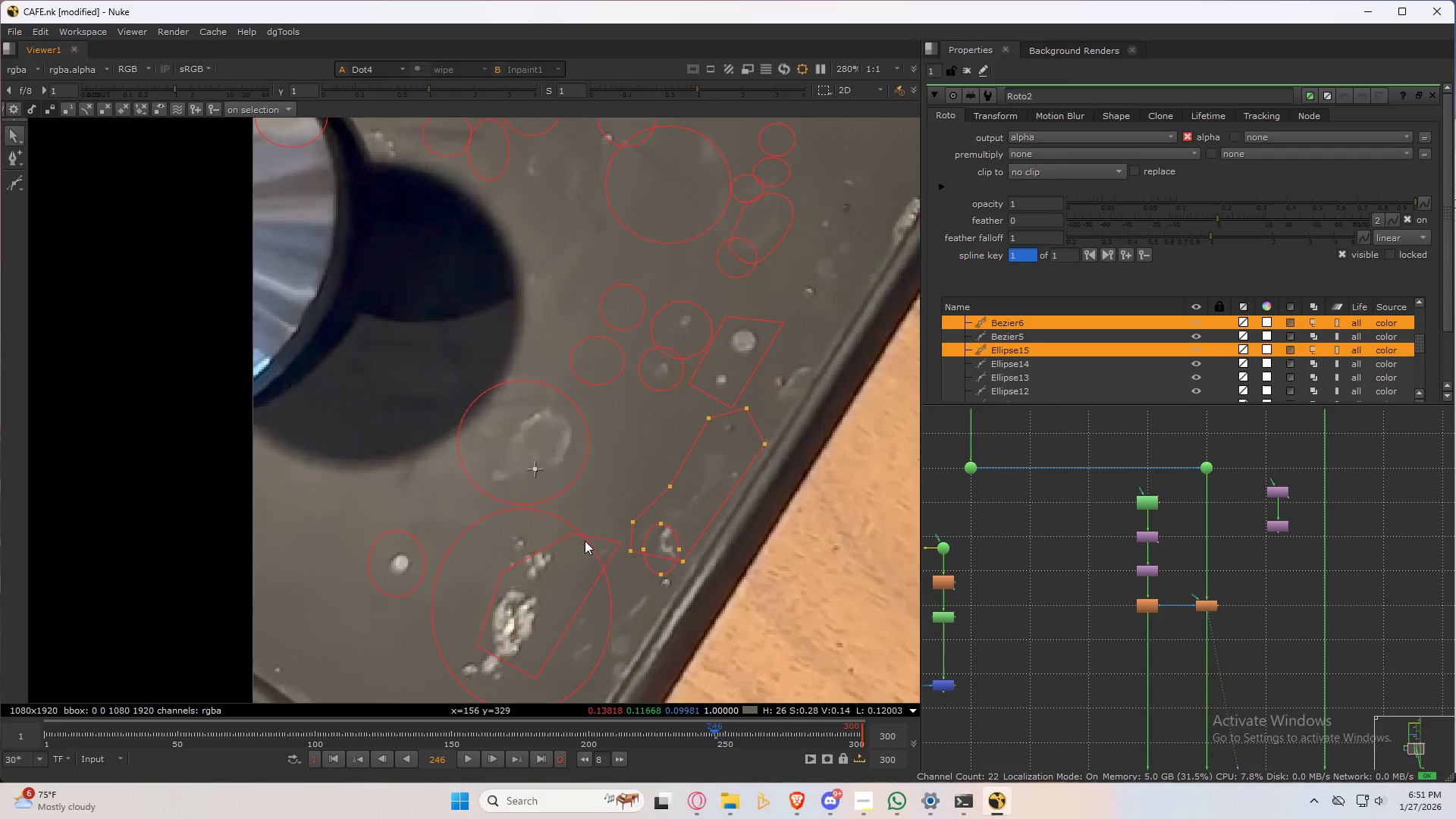 
left_click([610, 550])
 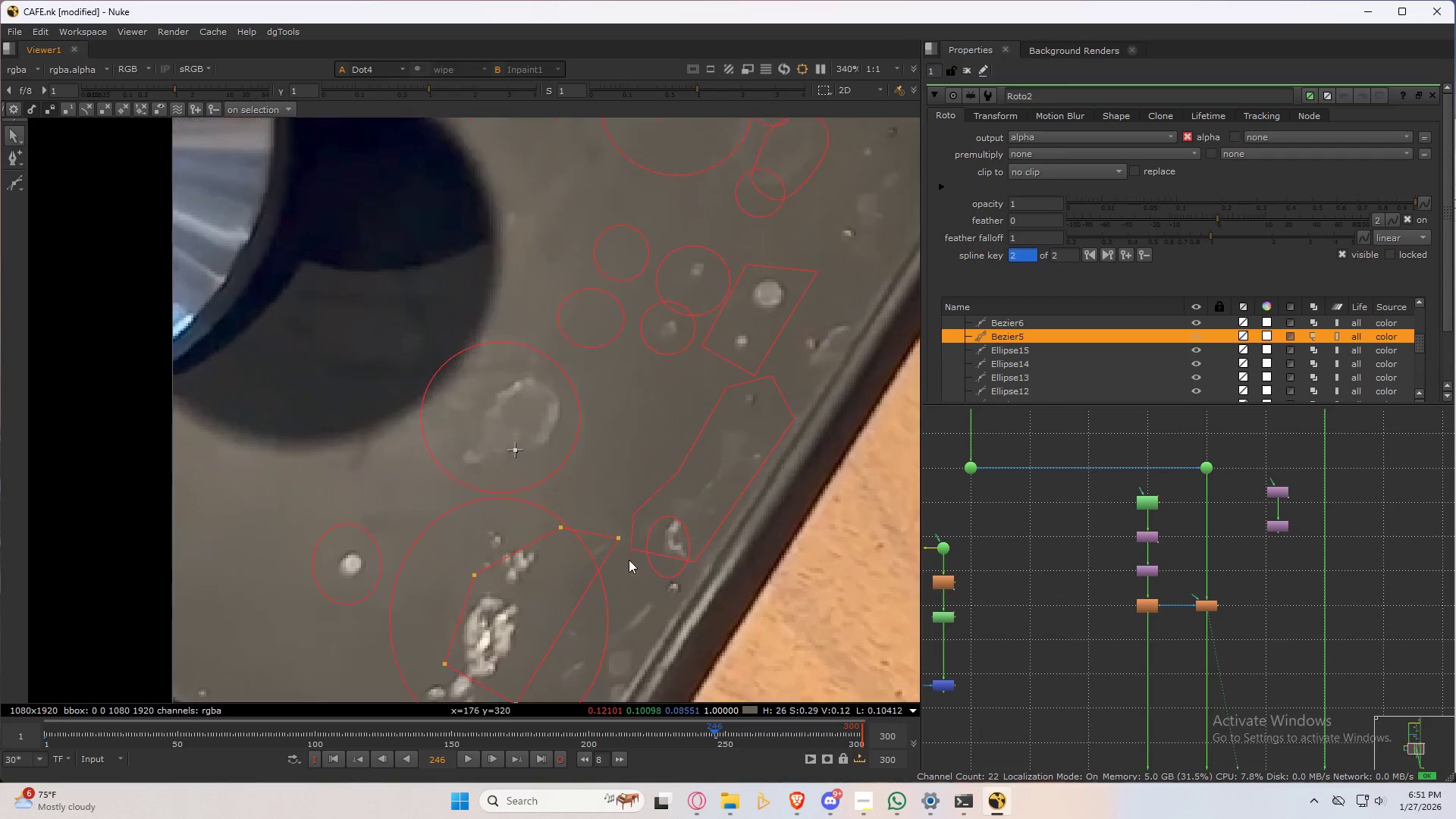 
key(Control+ControlLeft)
 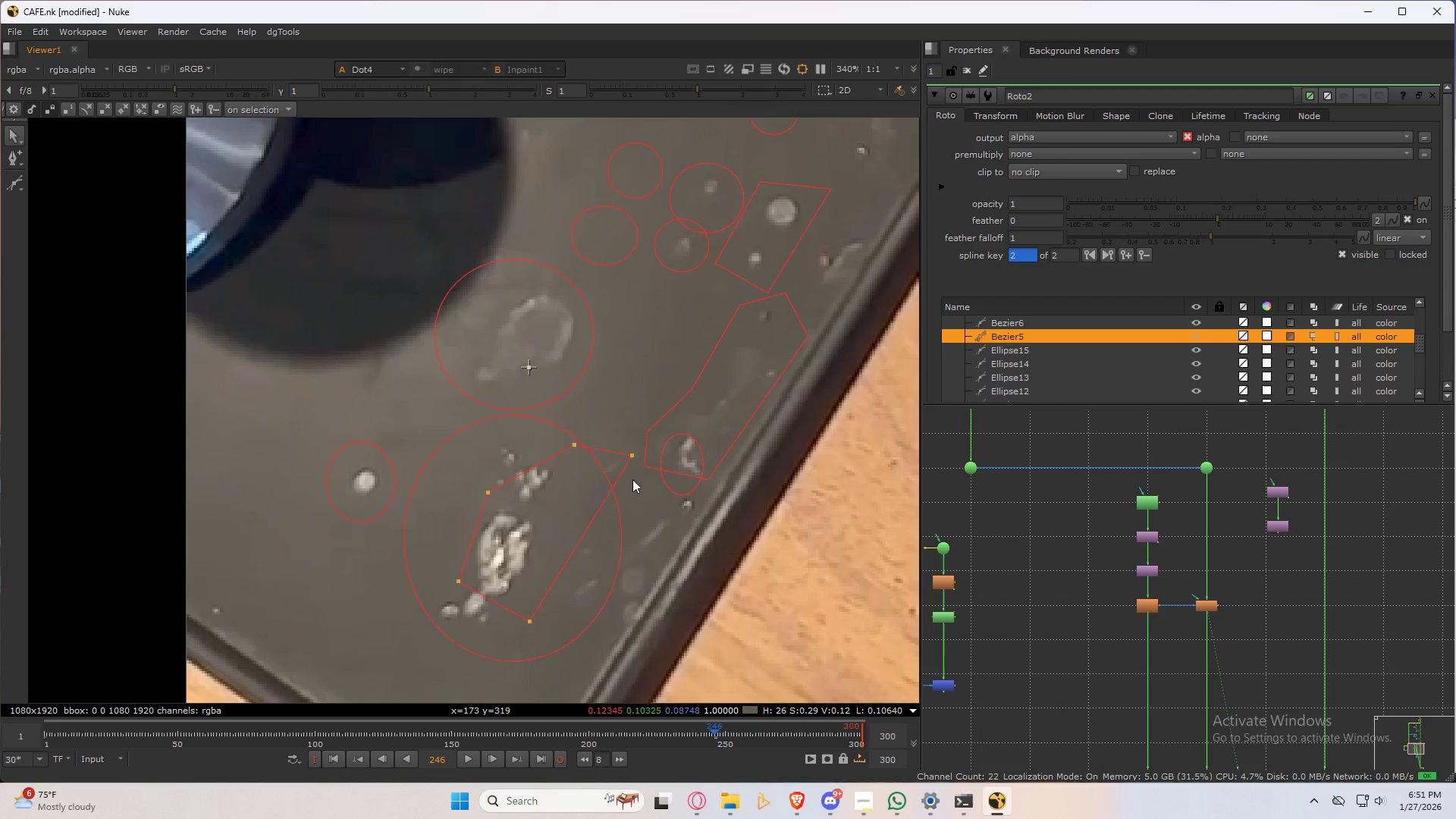 
key(Control+A)
 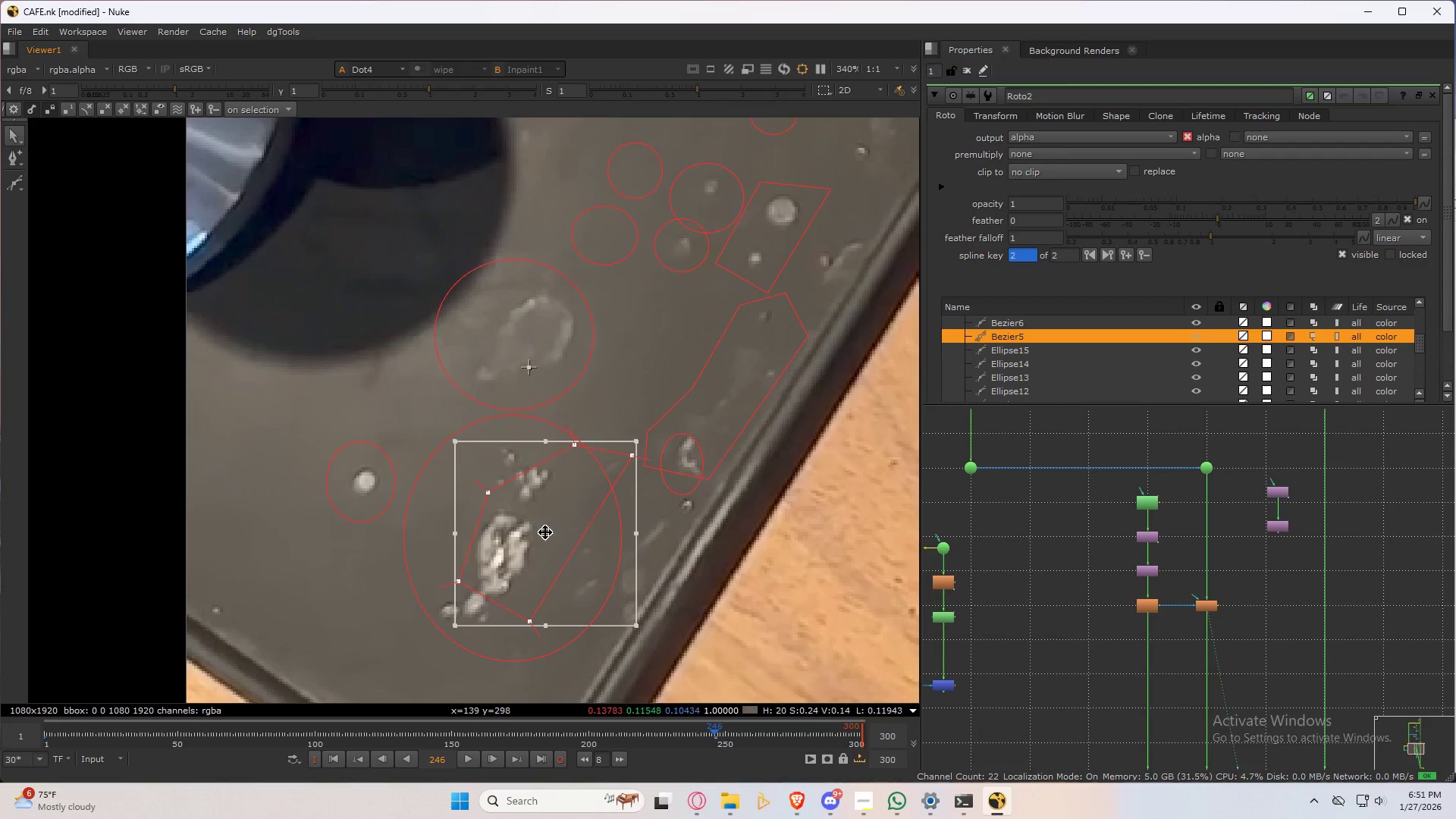 
scroll: coordinate [629, 560], scroll_direction: up, amount: 1.0
 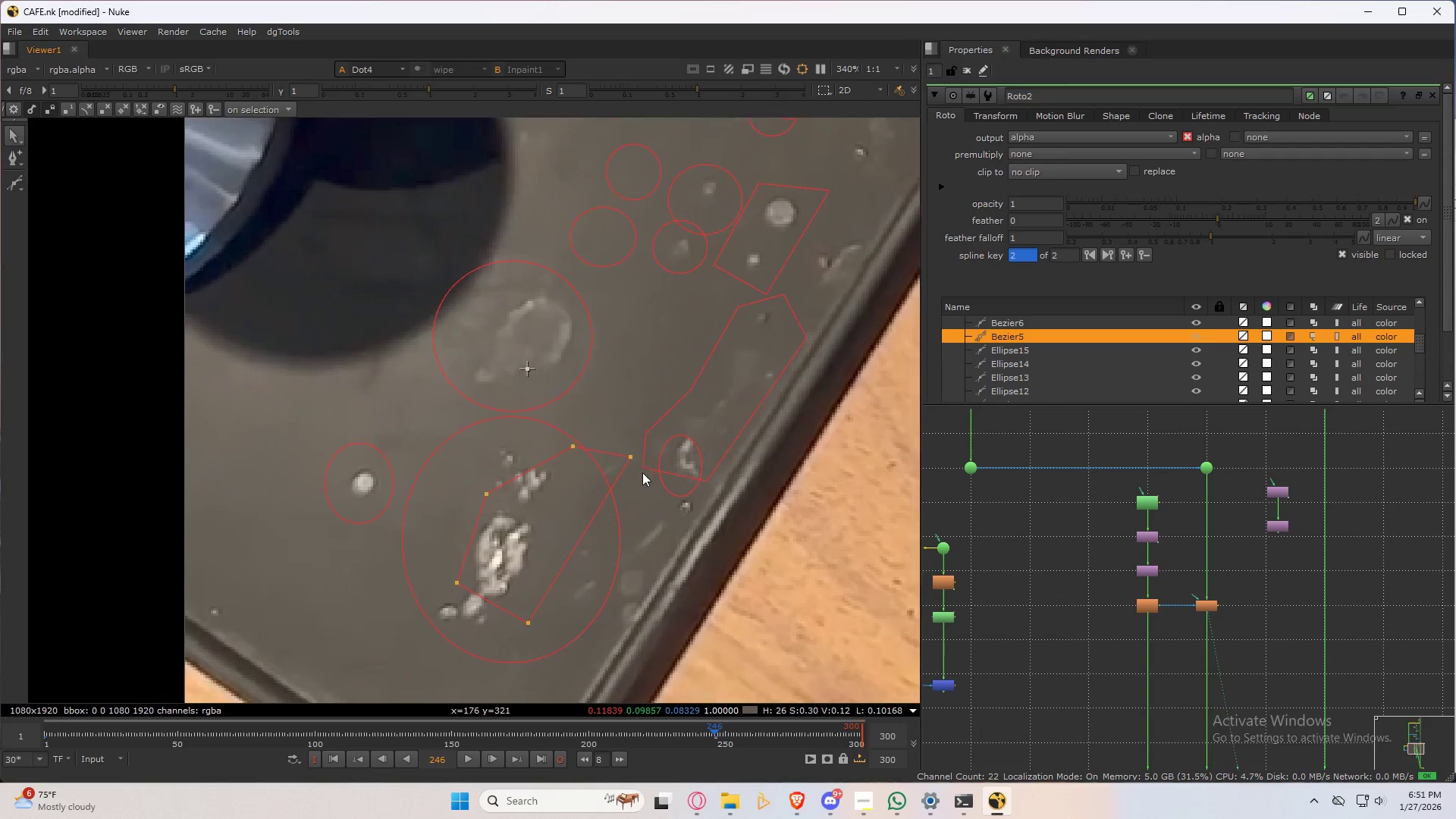 
left_click_drag(start_coordinate=[545, 532], to_coordinate=[621, 569])
 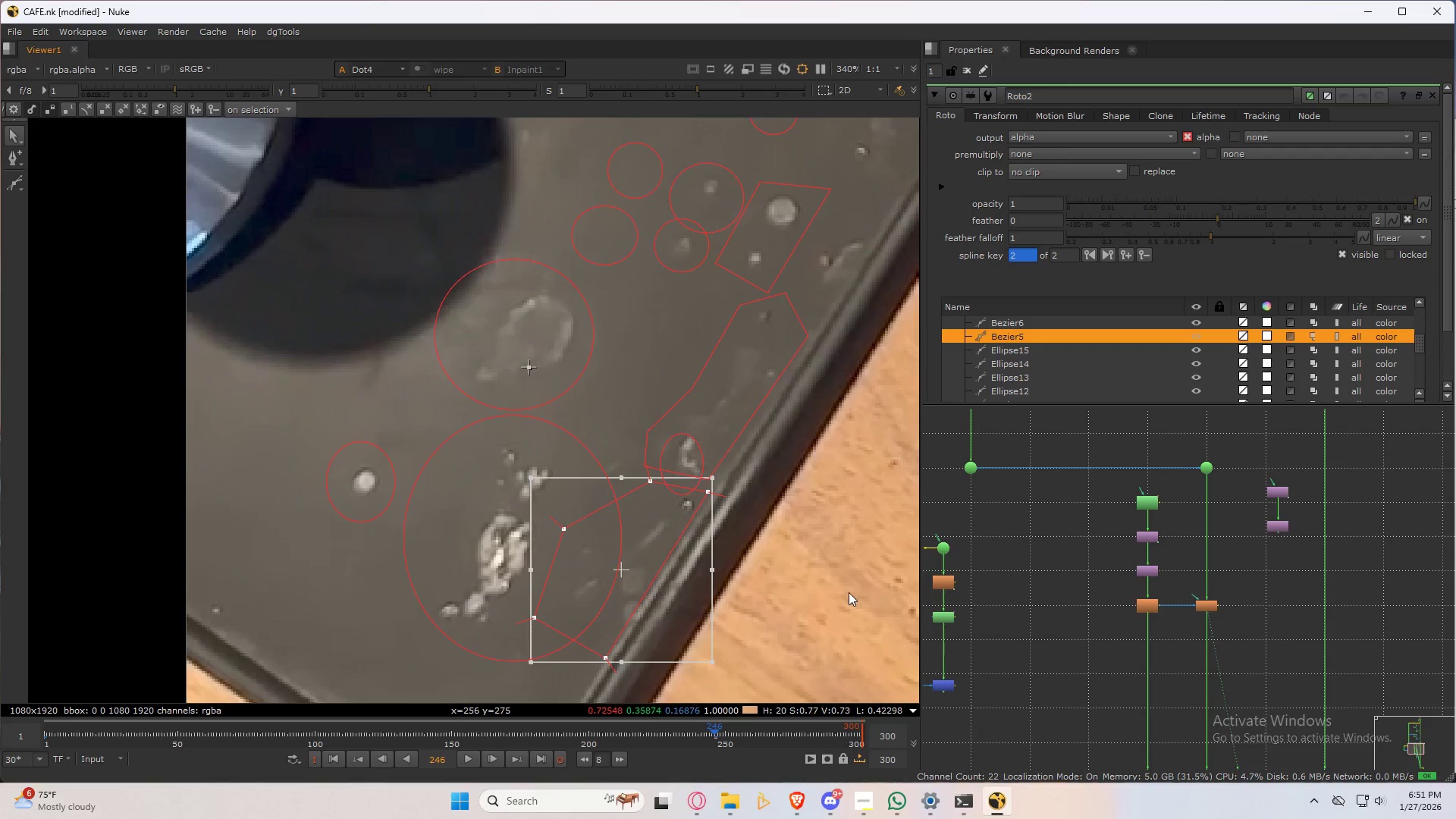 
left_click([849, 592])
 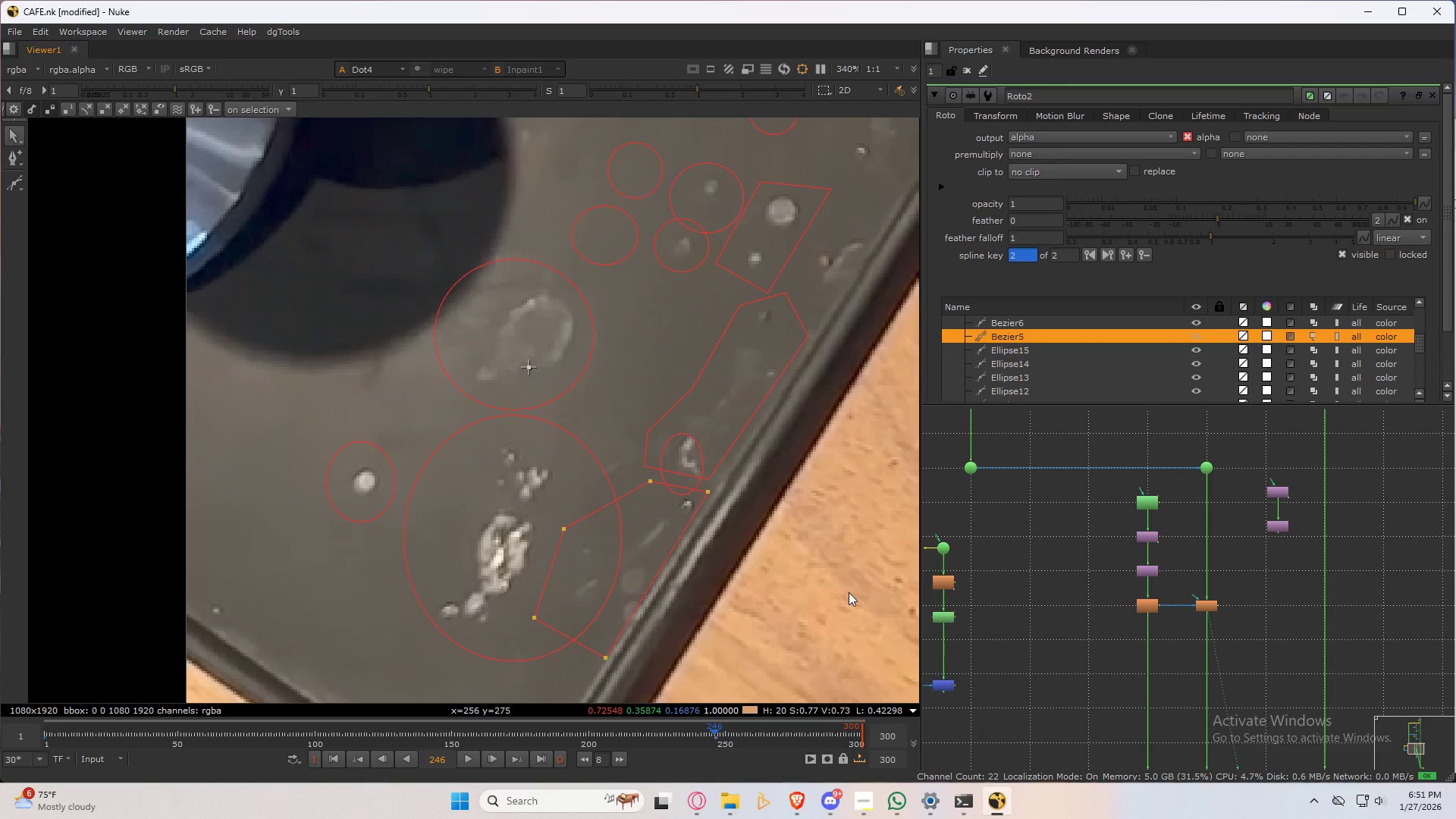 
key(2)
 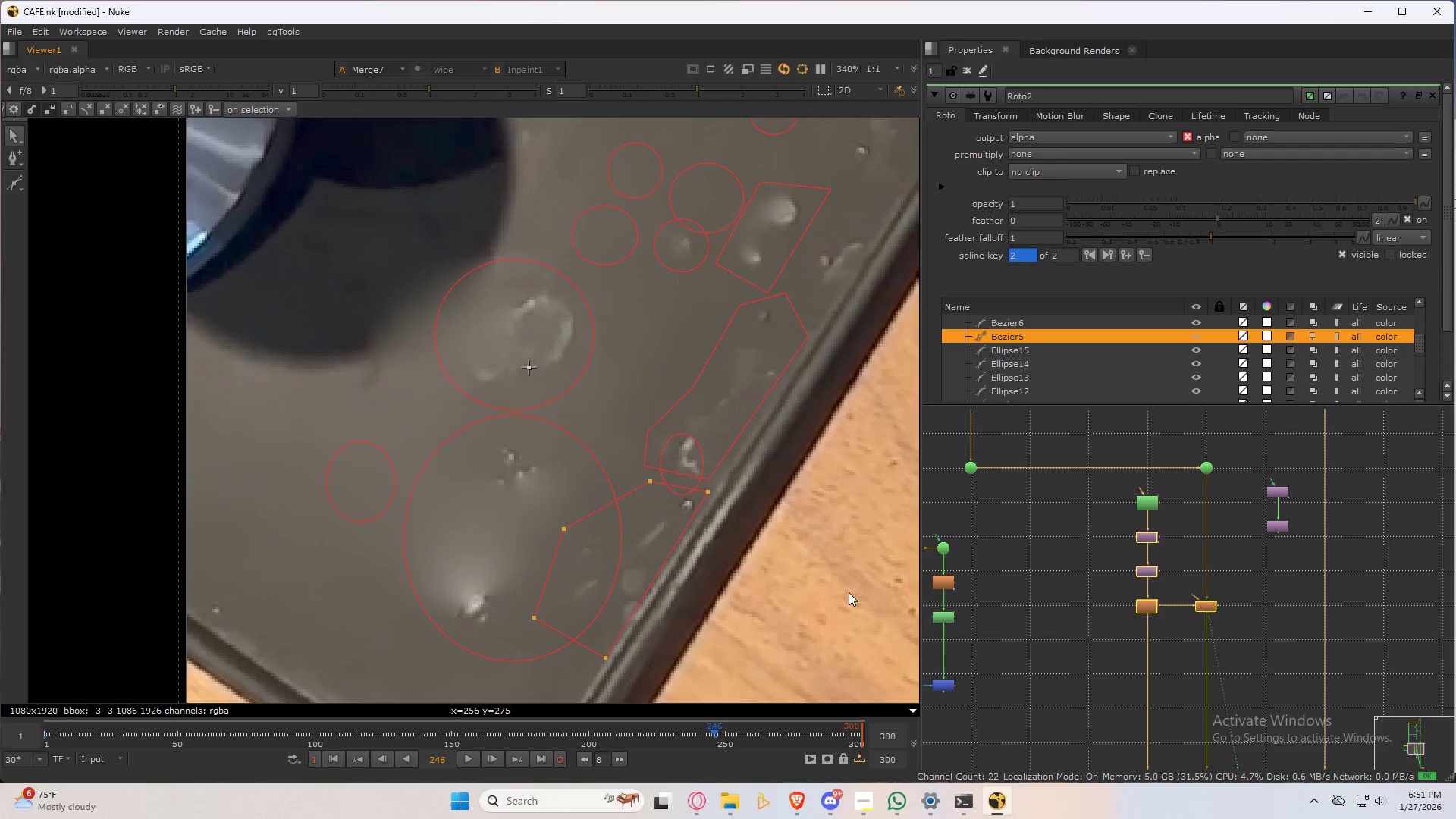 
double_click([849, 592])
 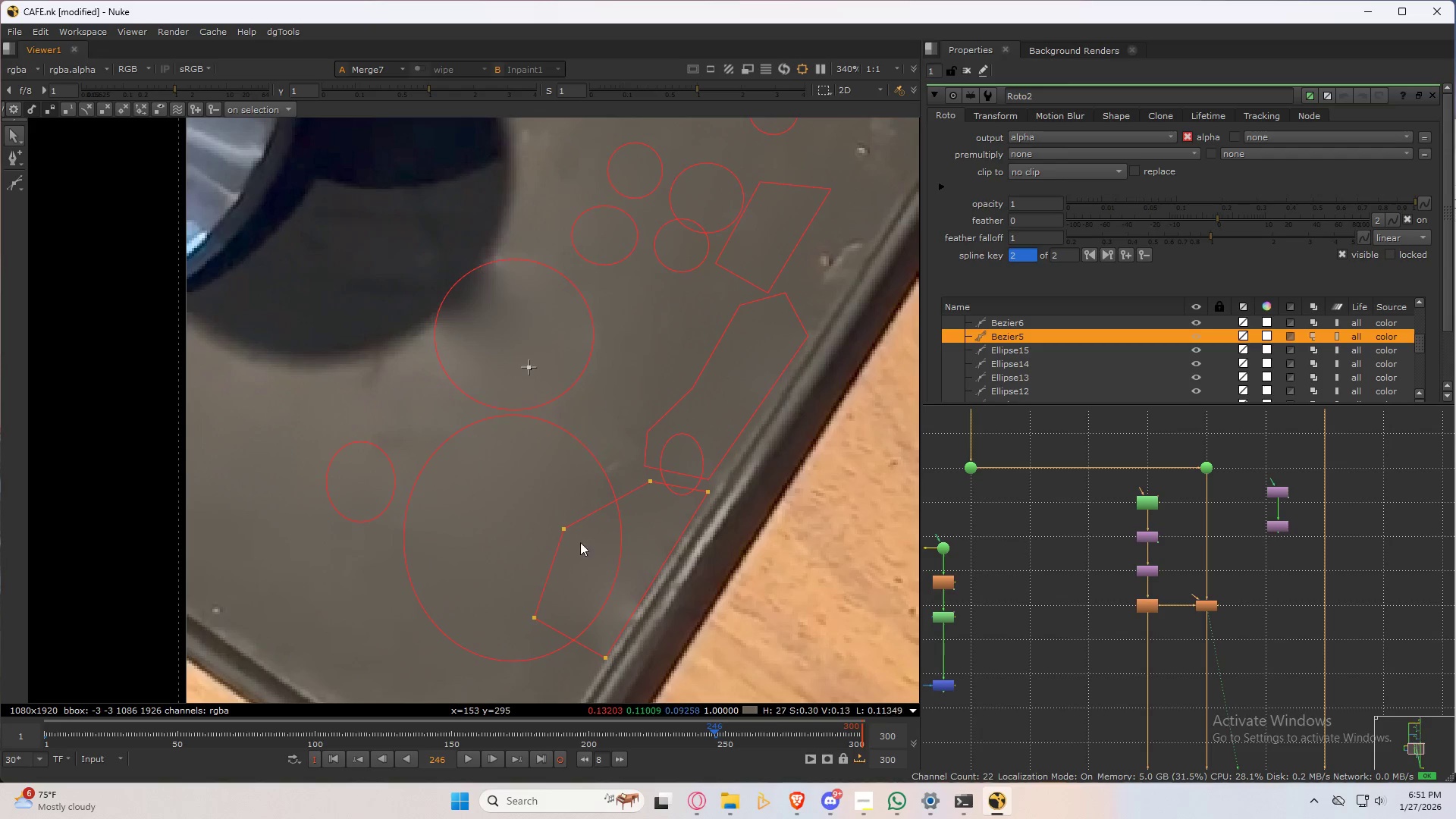 
key(Q)
 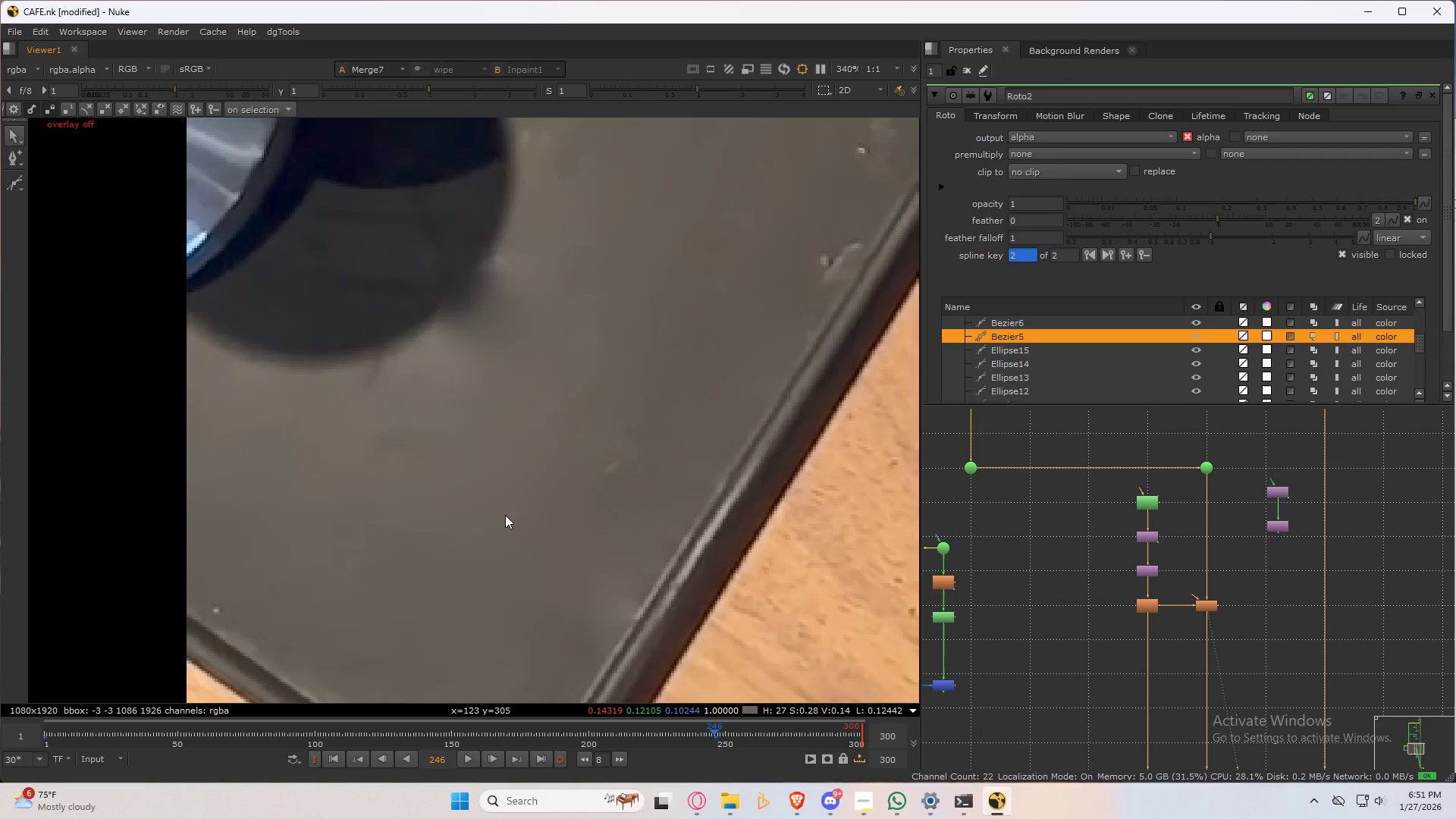 
scroll: coordinate [505, 515], scroll_direction: down, amount: 5.0
 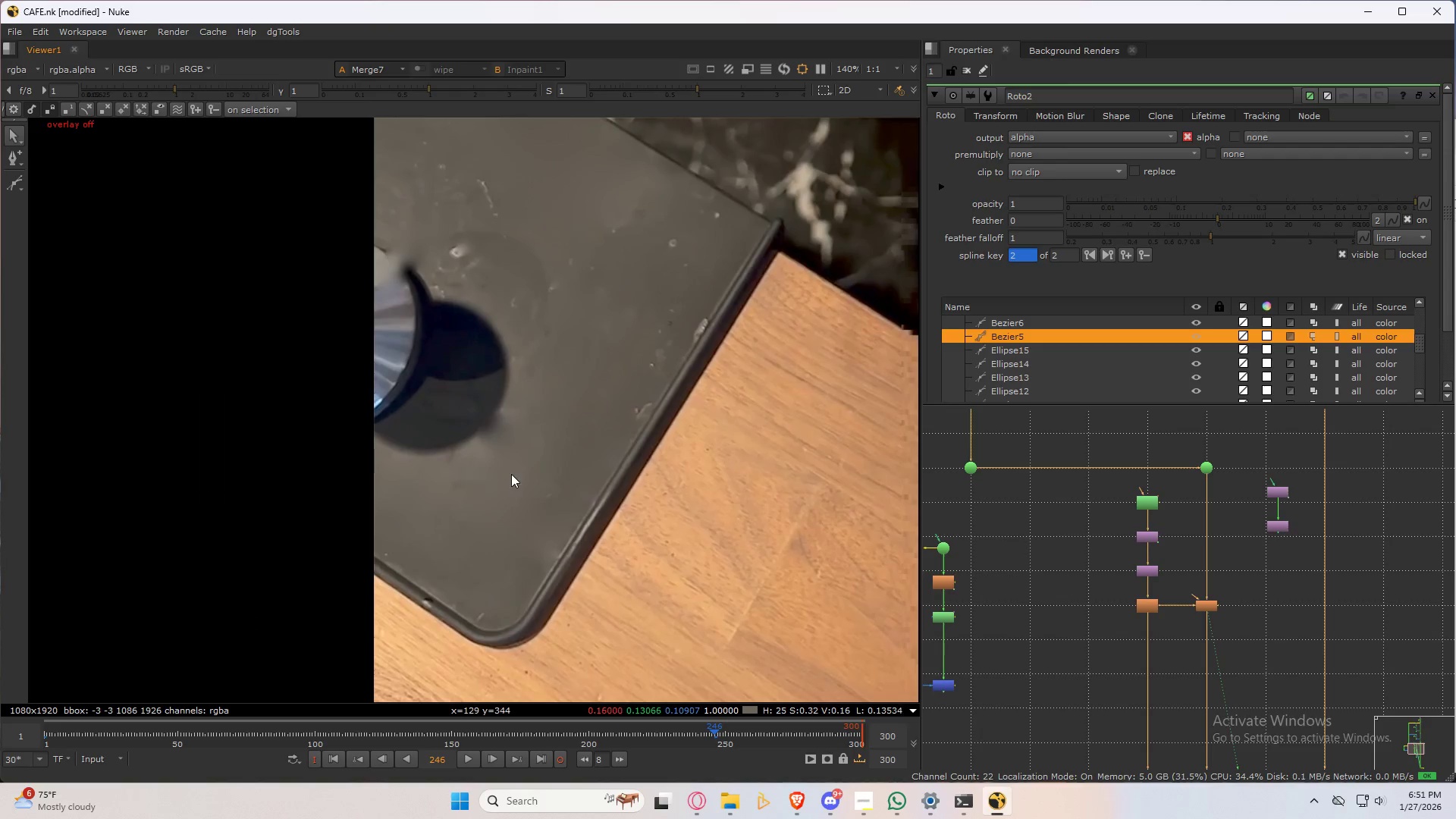 
left_click([519, 466])
 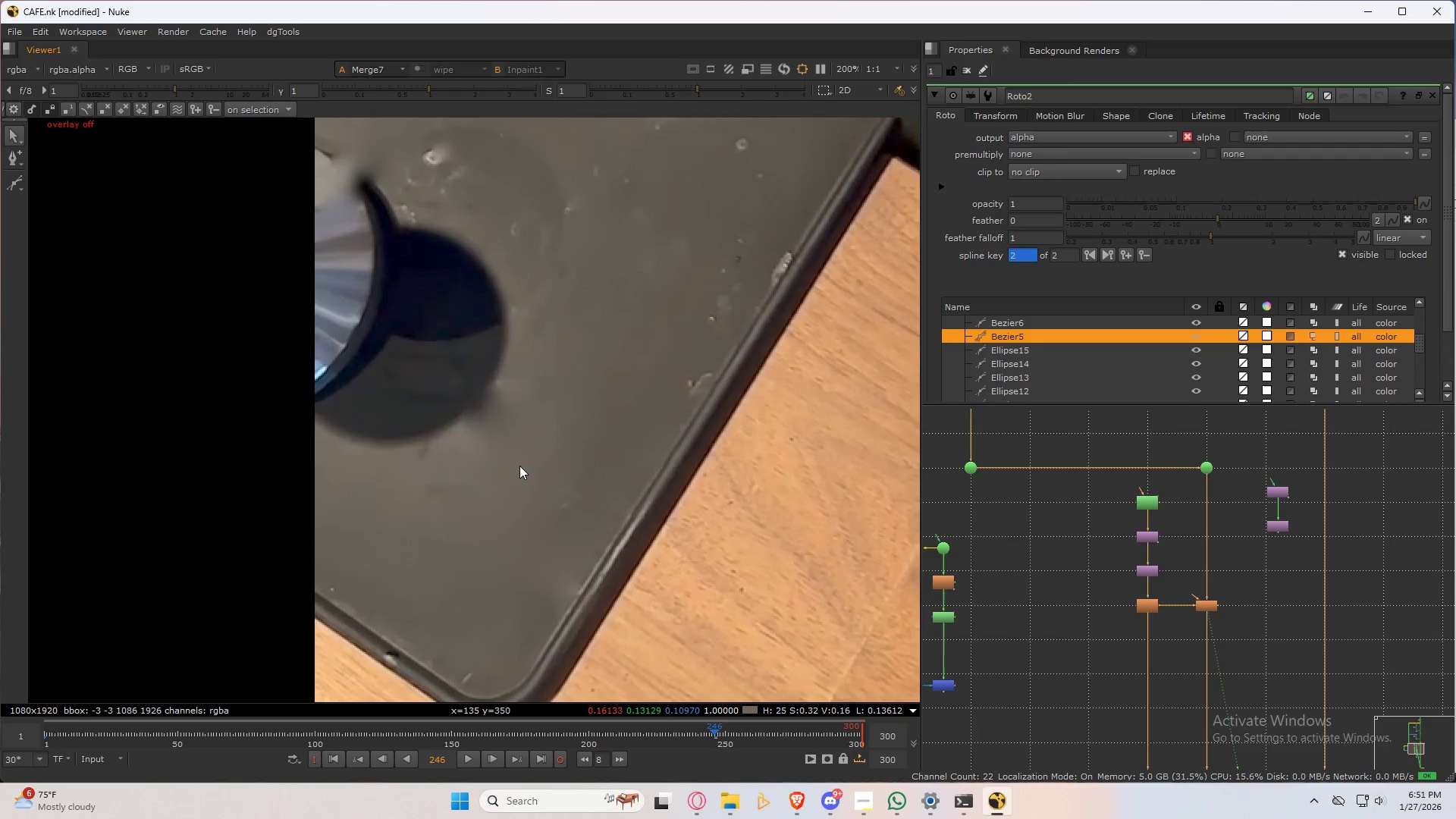 
scroll: coordinate [511, 472], scroll_direction: up, amount: 2.0
 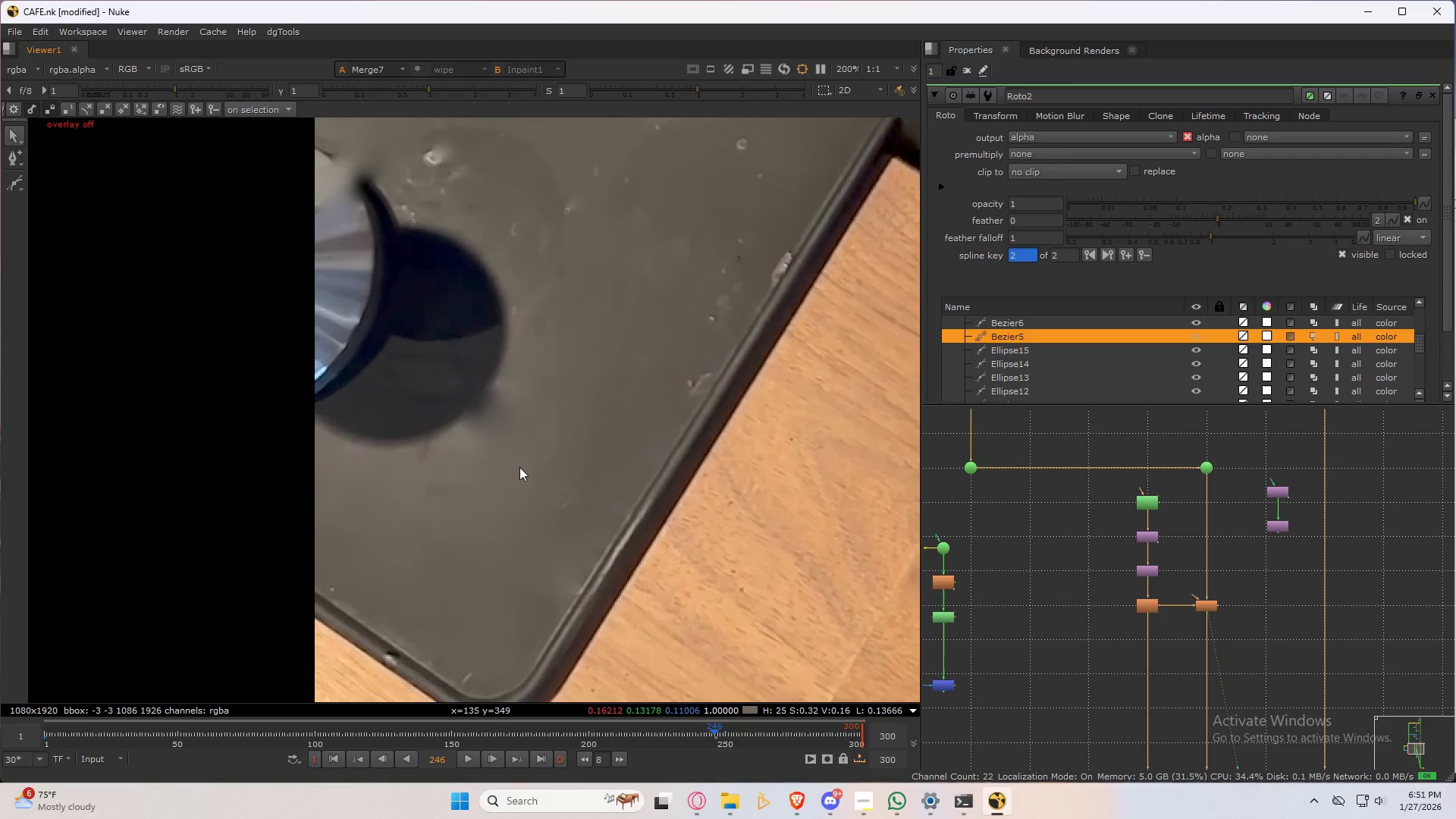 
type(32)
 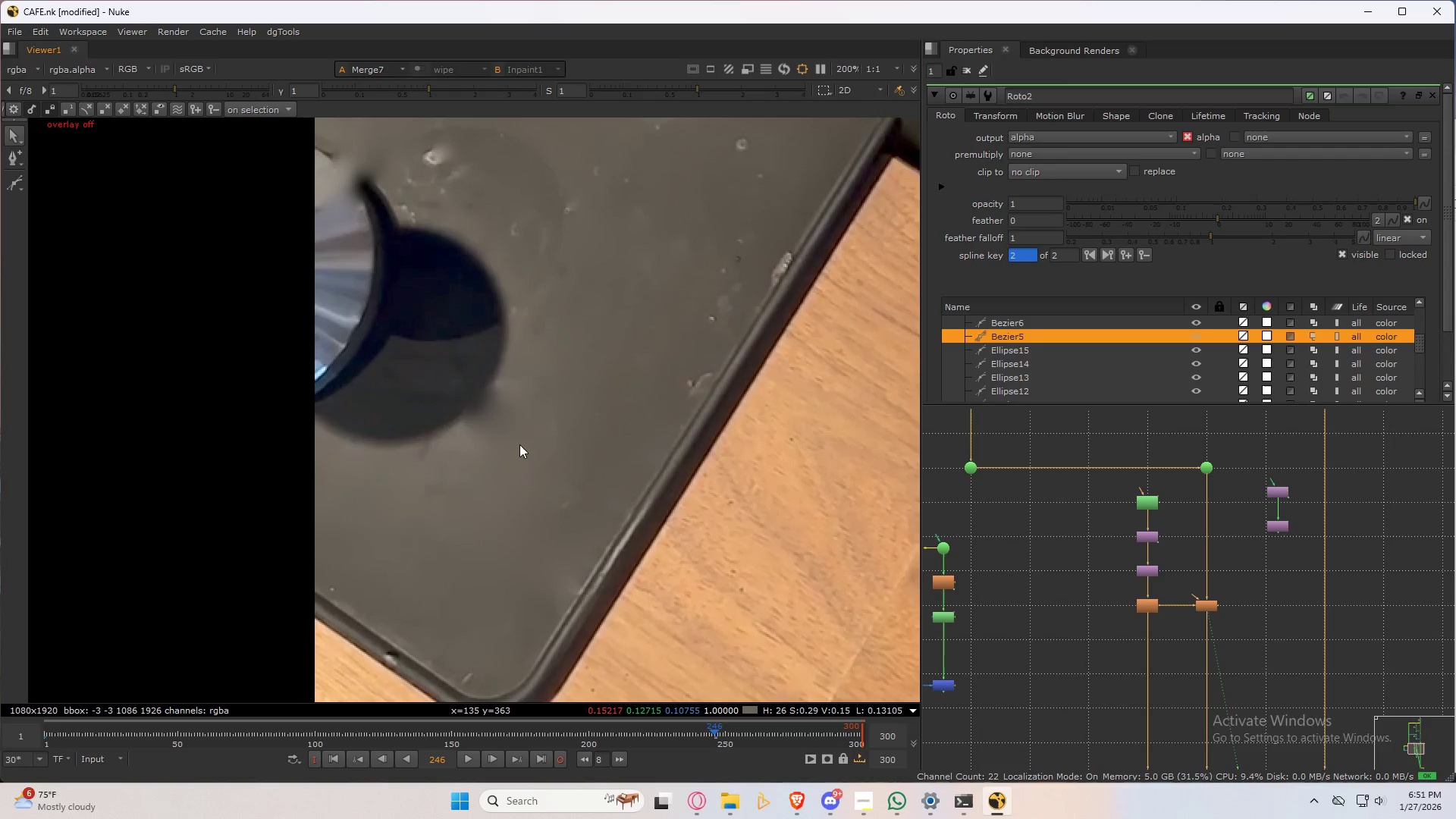 
type(32q)
 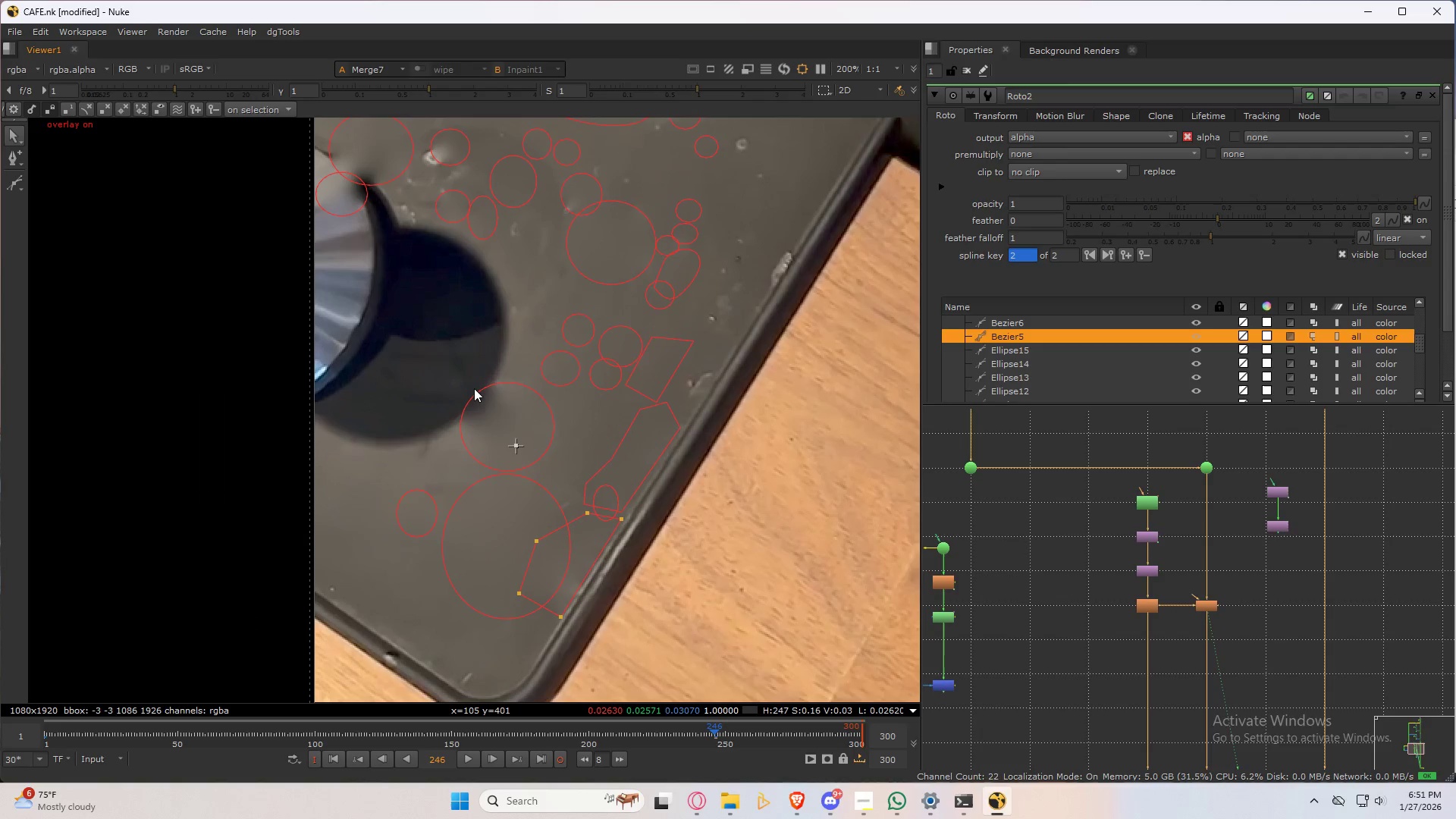 
left_click([480, 397])
 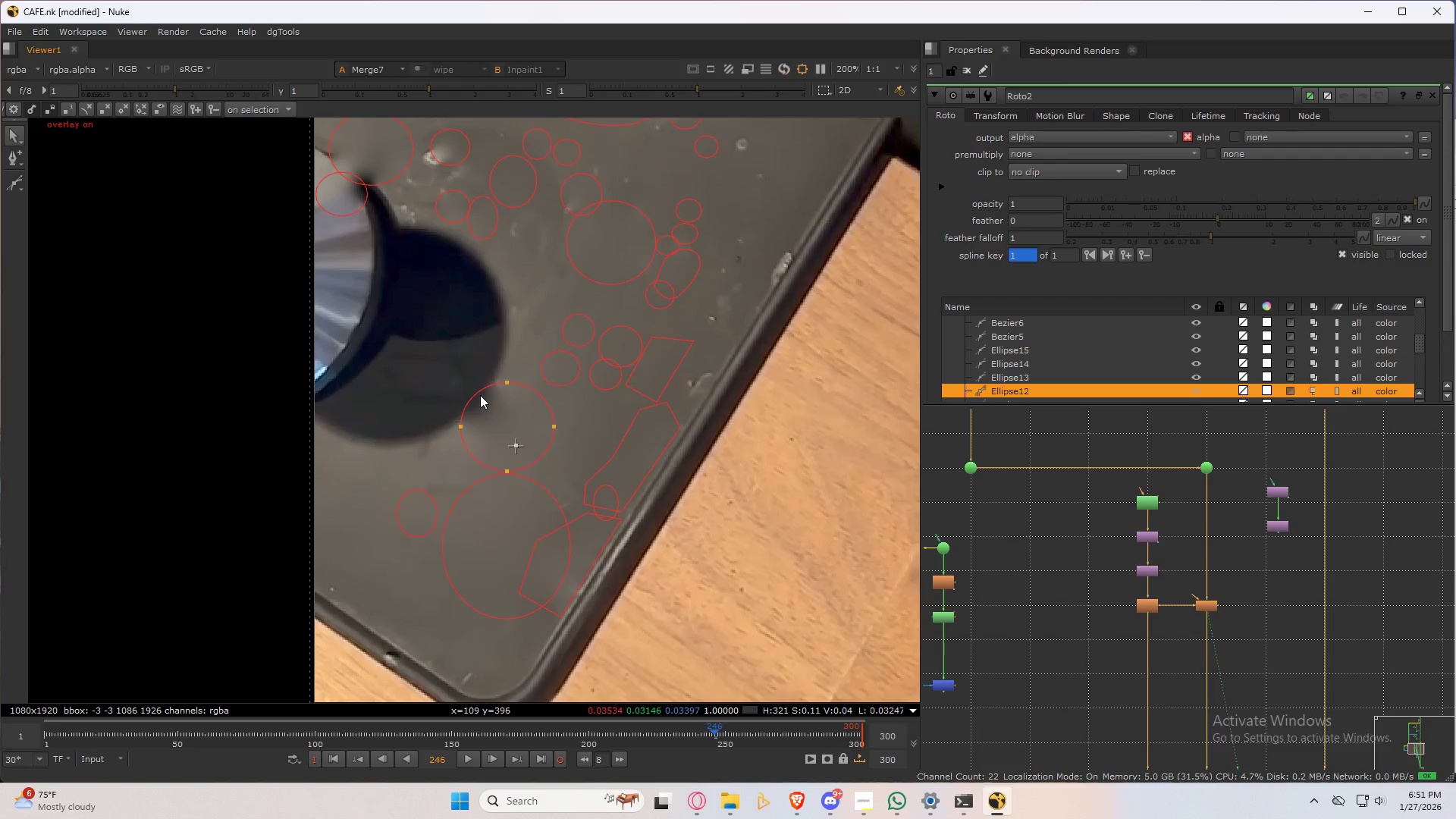 
key(3)
 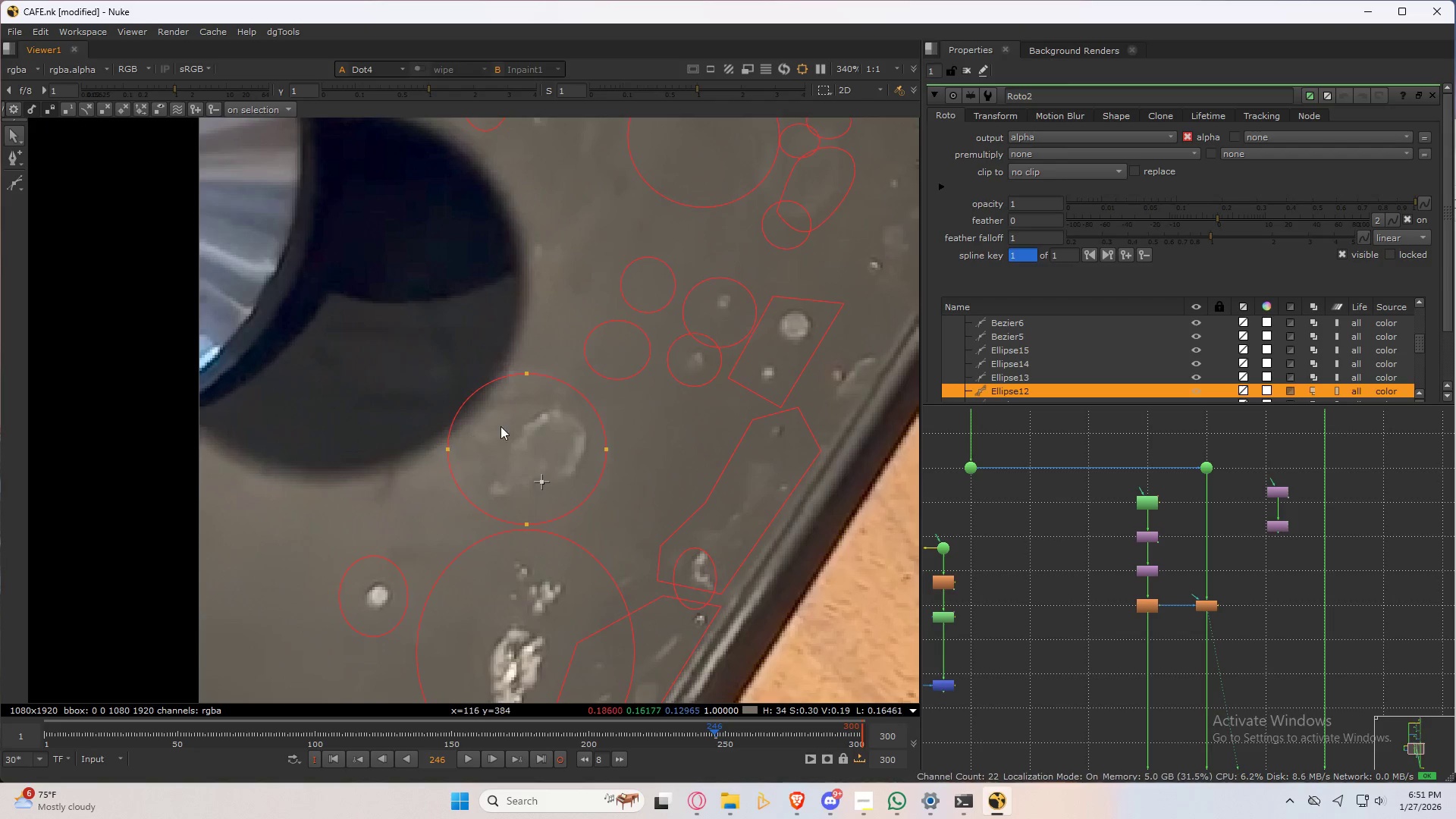 
scroll: coordinate [480, 395], scroll_direction: up, amount: 3.0
 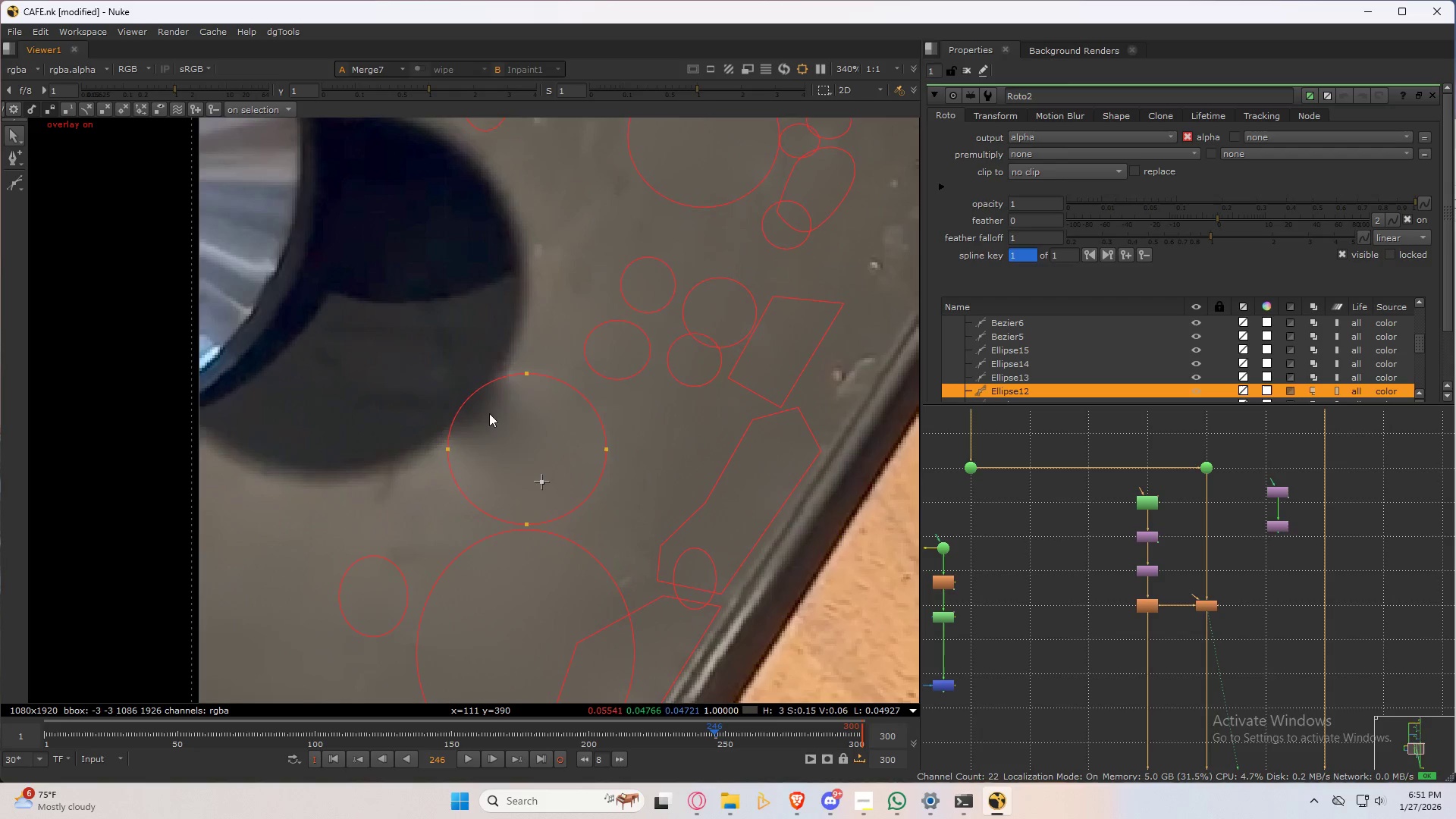 
left_click_drag(start_coordinate=[450, 446], to_coordinate=[461, 463])
 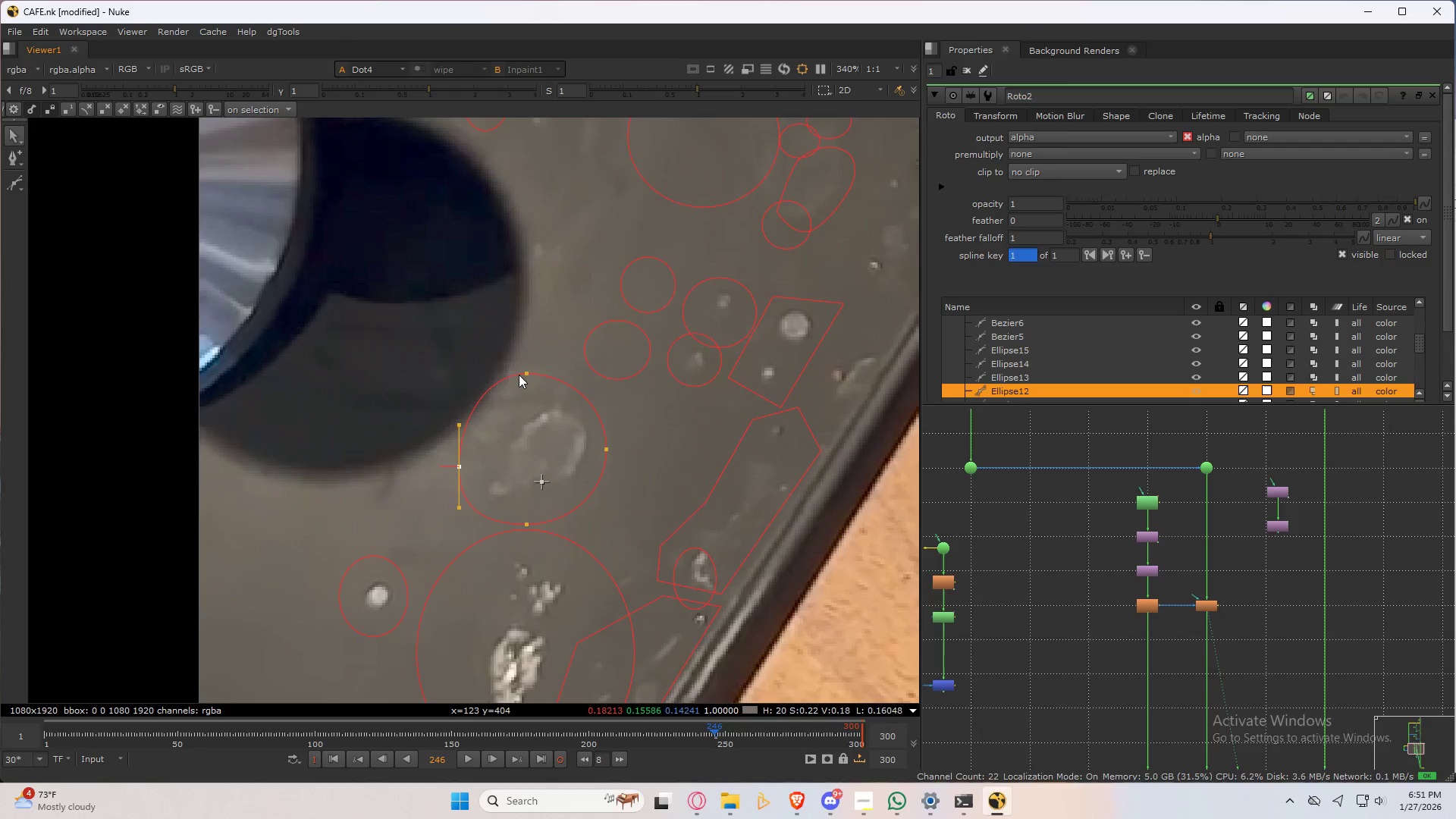 
left_click_drag(start_coordinate=[524, 373], to_coordinate=[537, 377])
 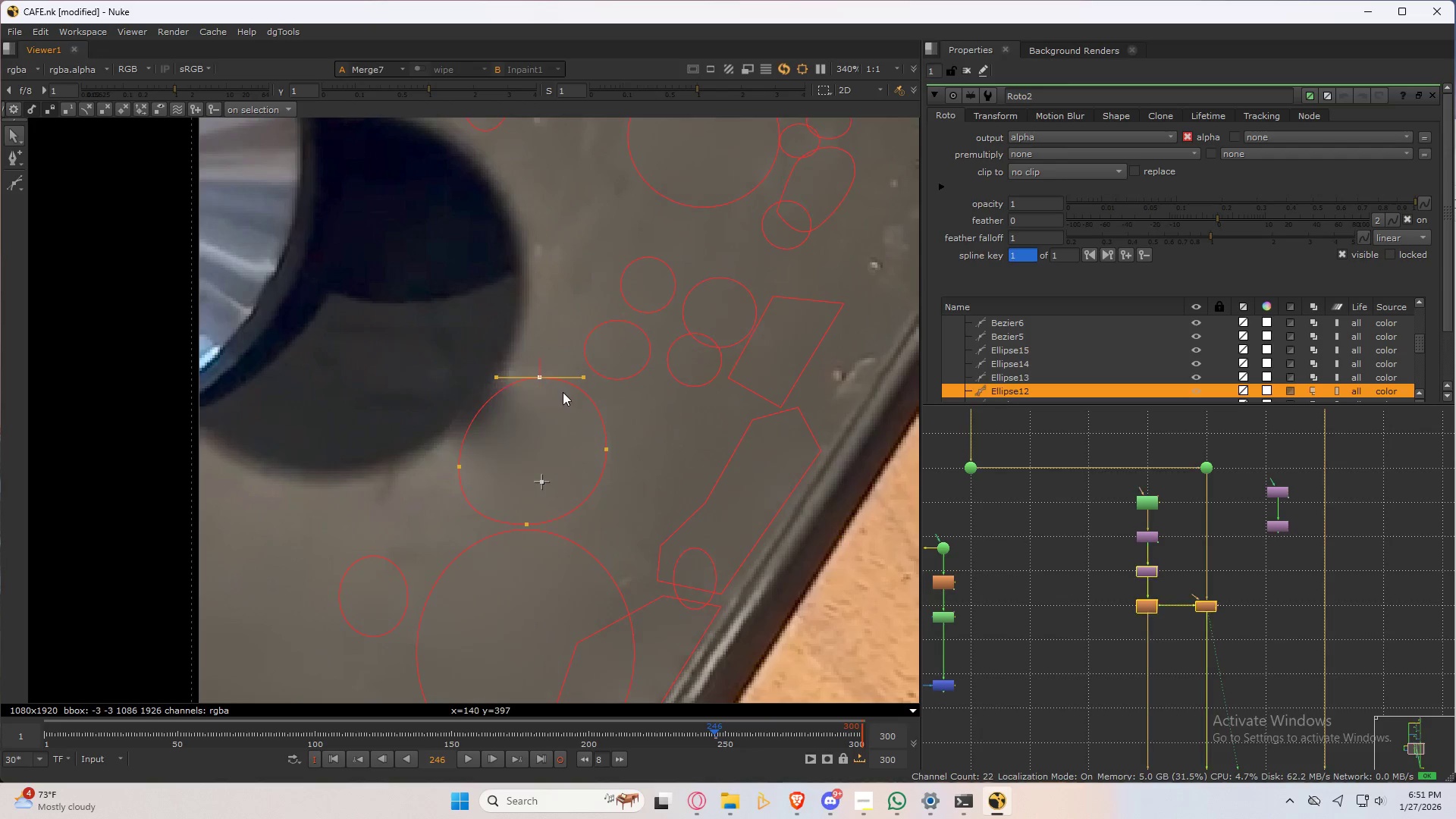 
type(2qq)
 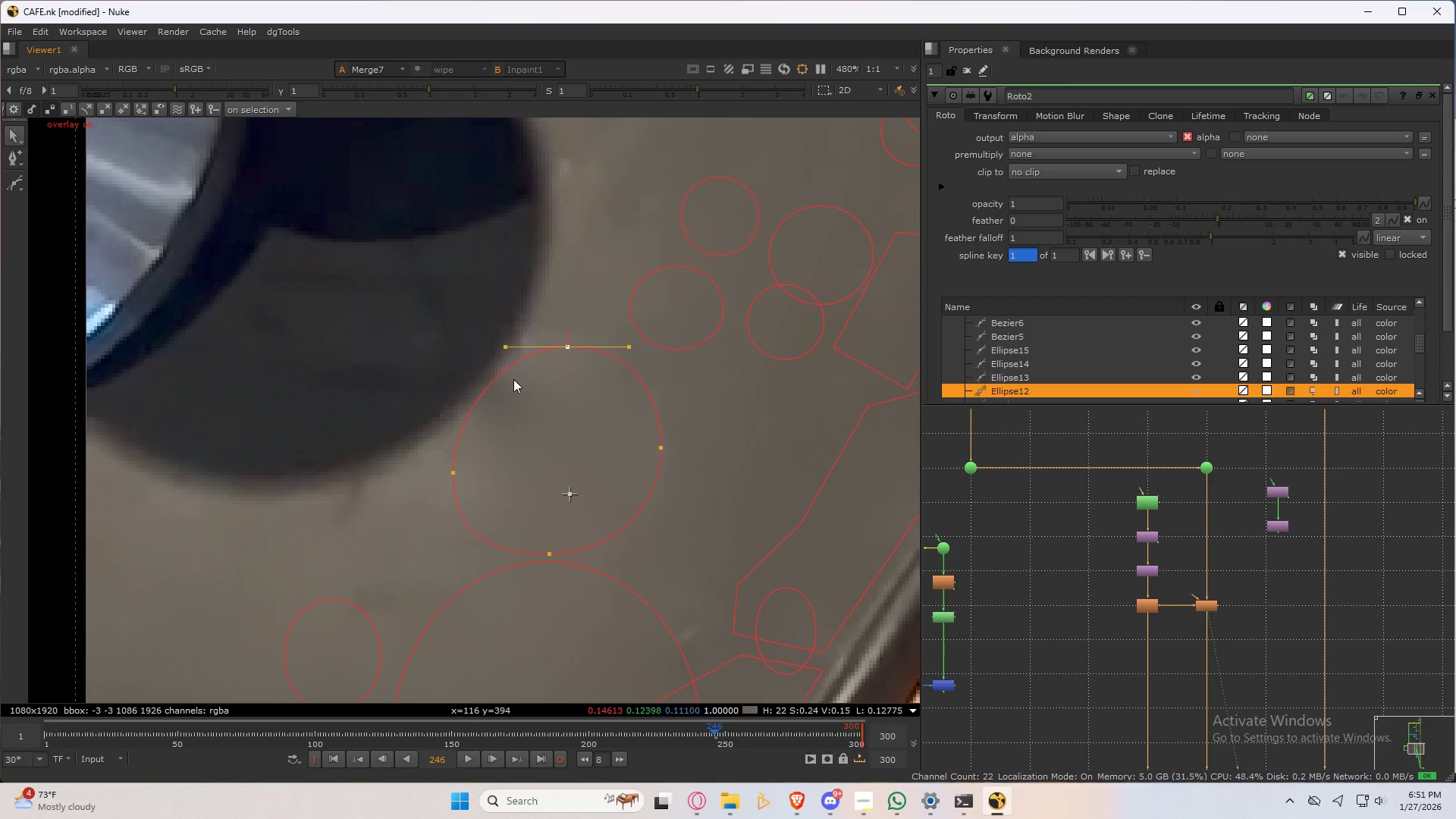 
scroll: coordinate [577, 432], scroll_direction: up, amount: 2.0
 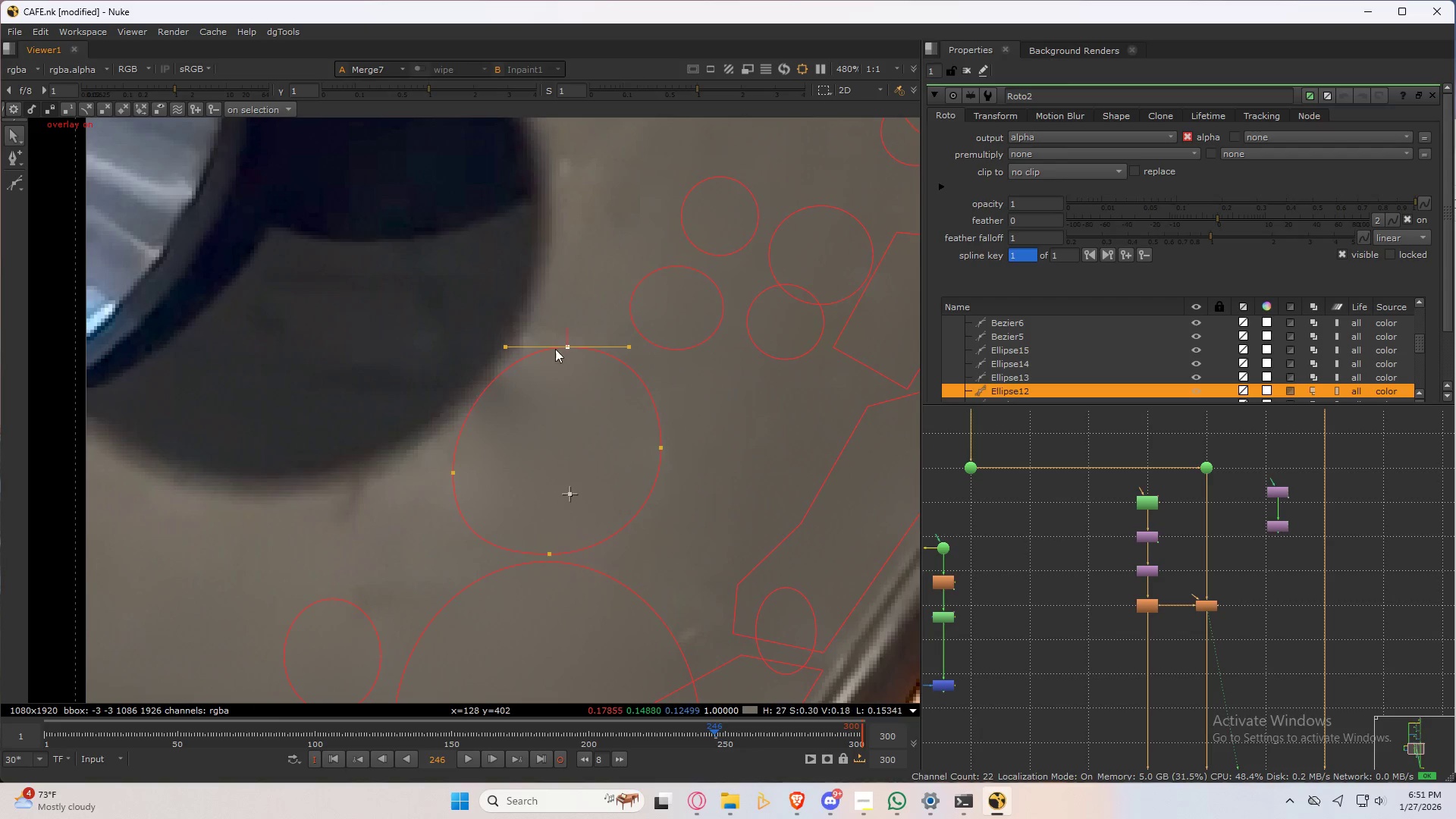 
left_click_drag(start_coordinate=[568, 344], to_coordinate=[576, 345])
 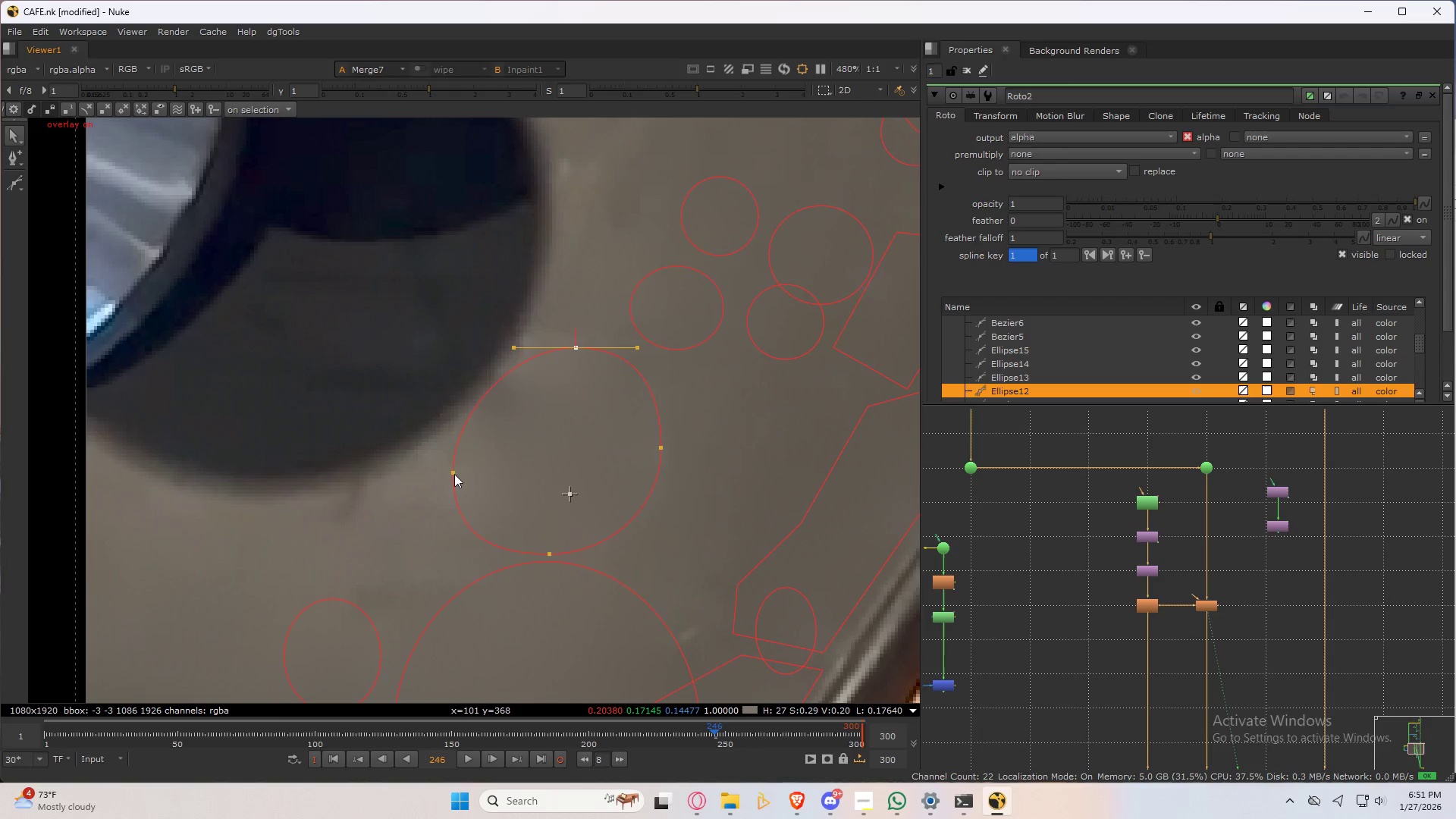 
left_click_drag(start_coordinate=[453, 472], to_coordinate=[457, 490])
 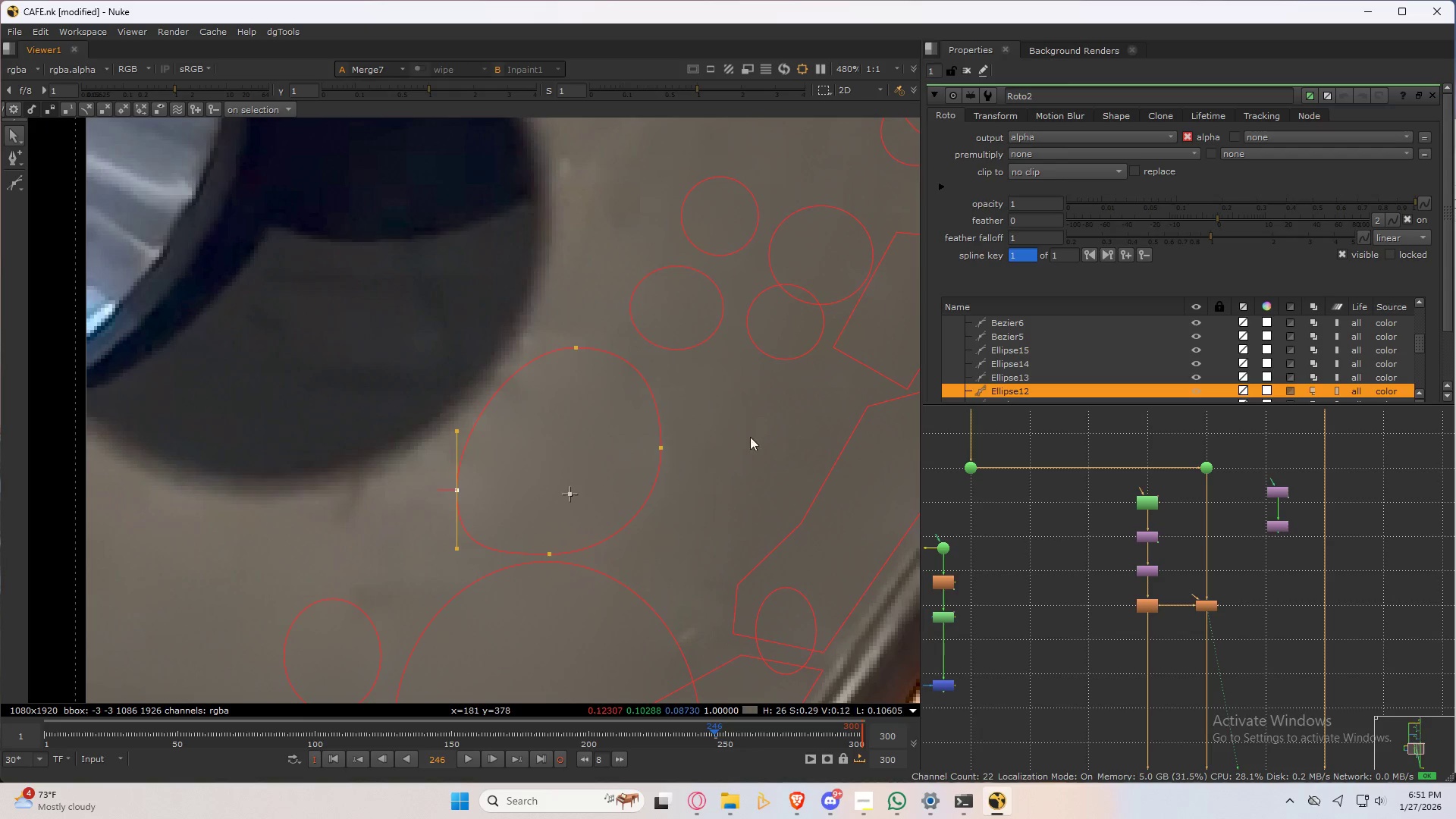 
key(Q)
 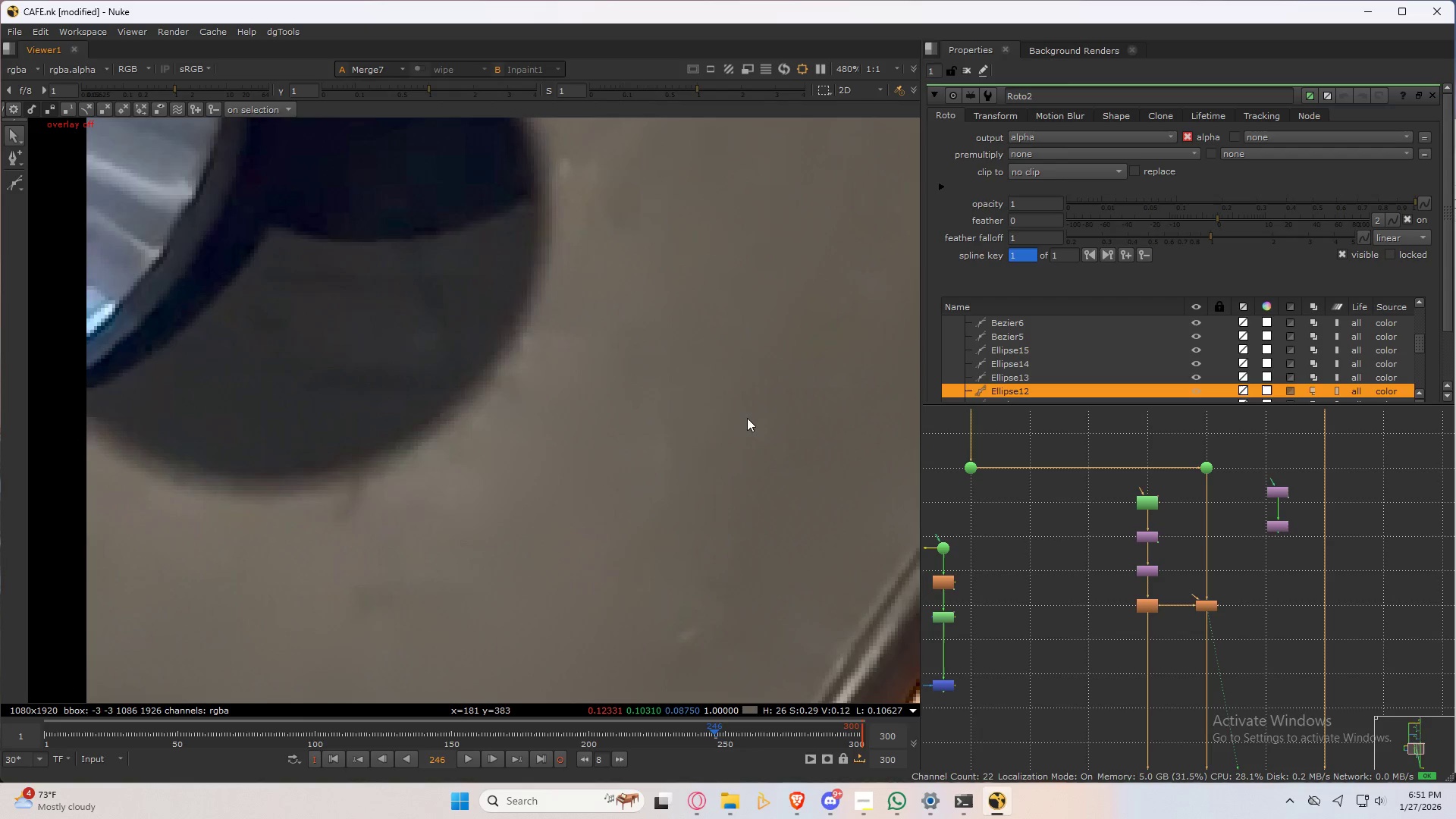 
scroll: coordinate [739, 413], scroll_direction: down, amount: 8.0
 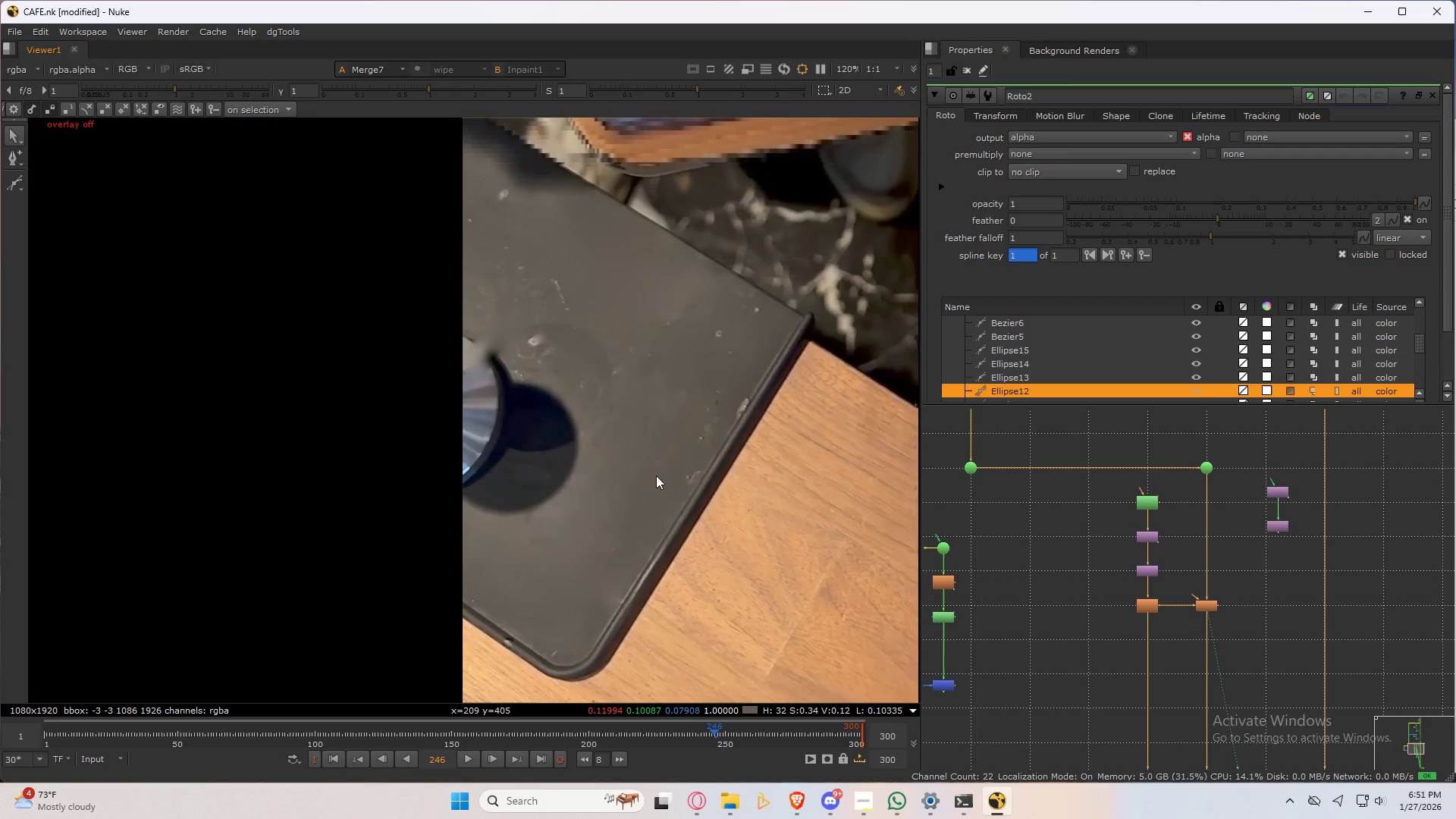 
type(32323)
 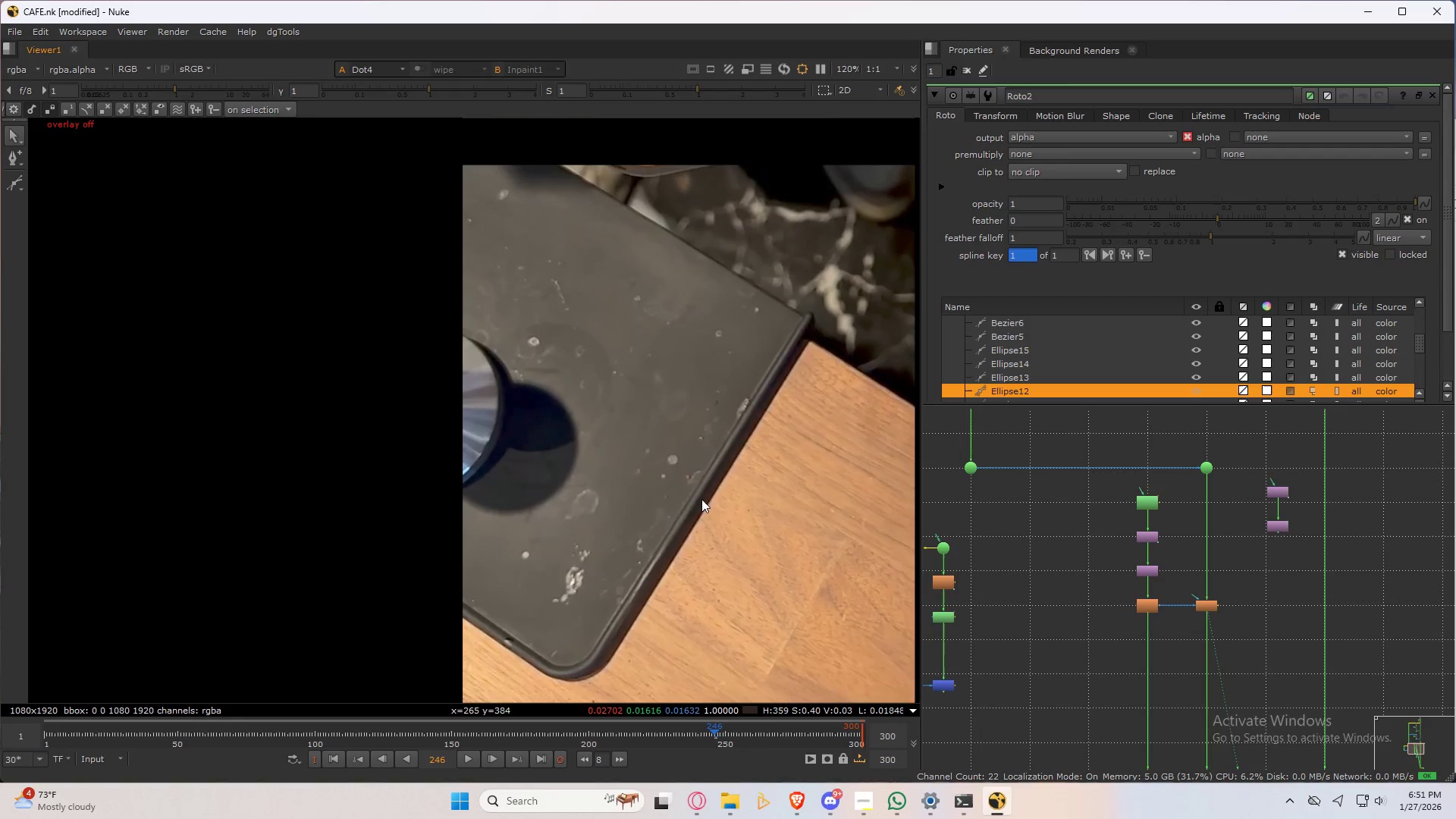 
type(2323232q)
 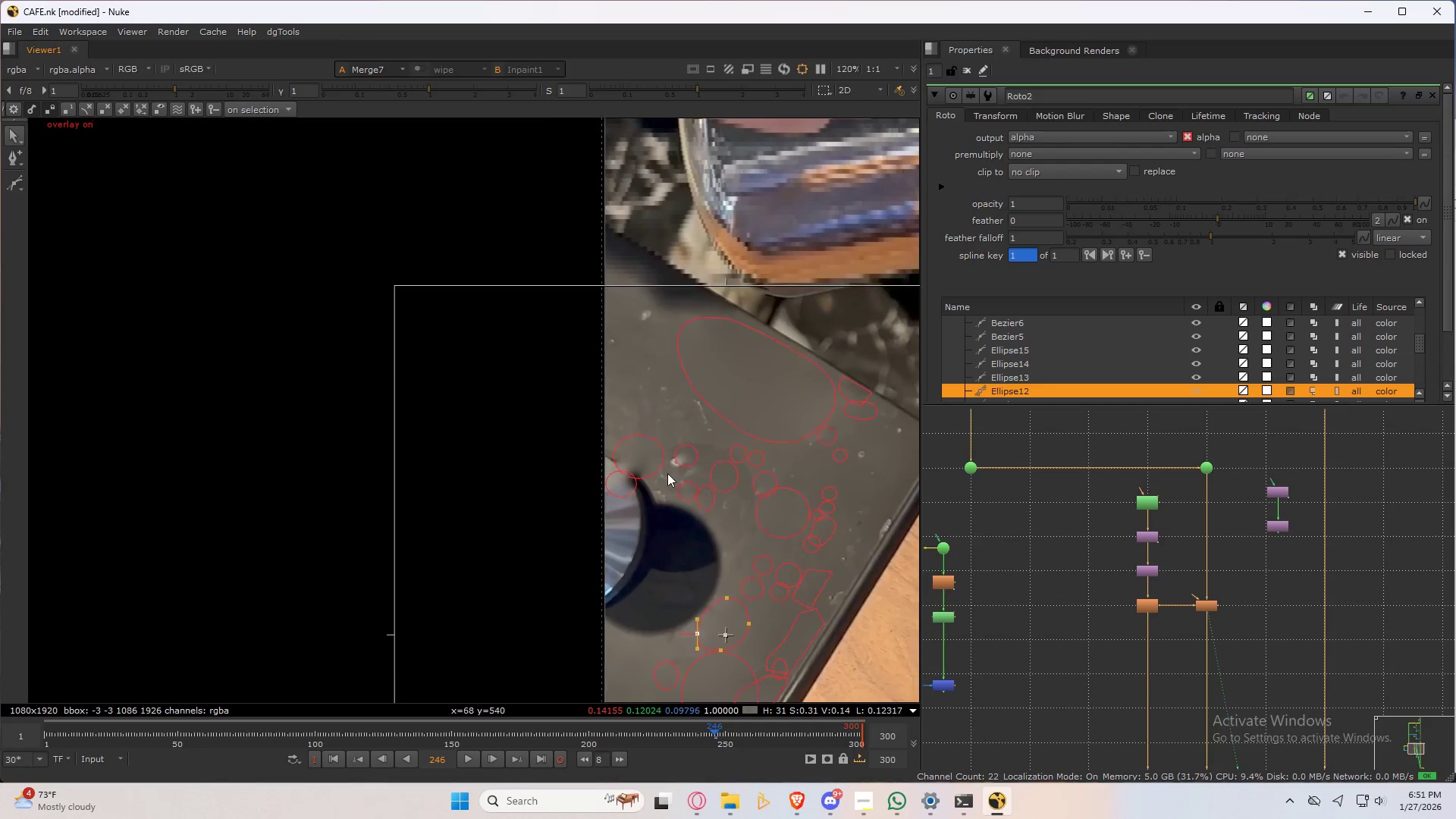 
scroll: coordinate [667, 473], scroll_direction: up, amount: 5.0
 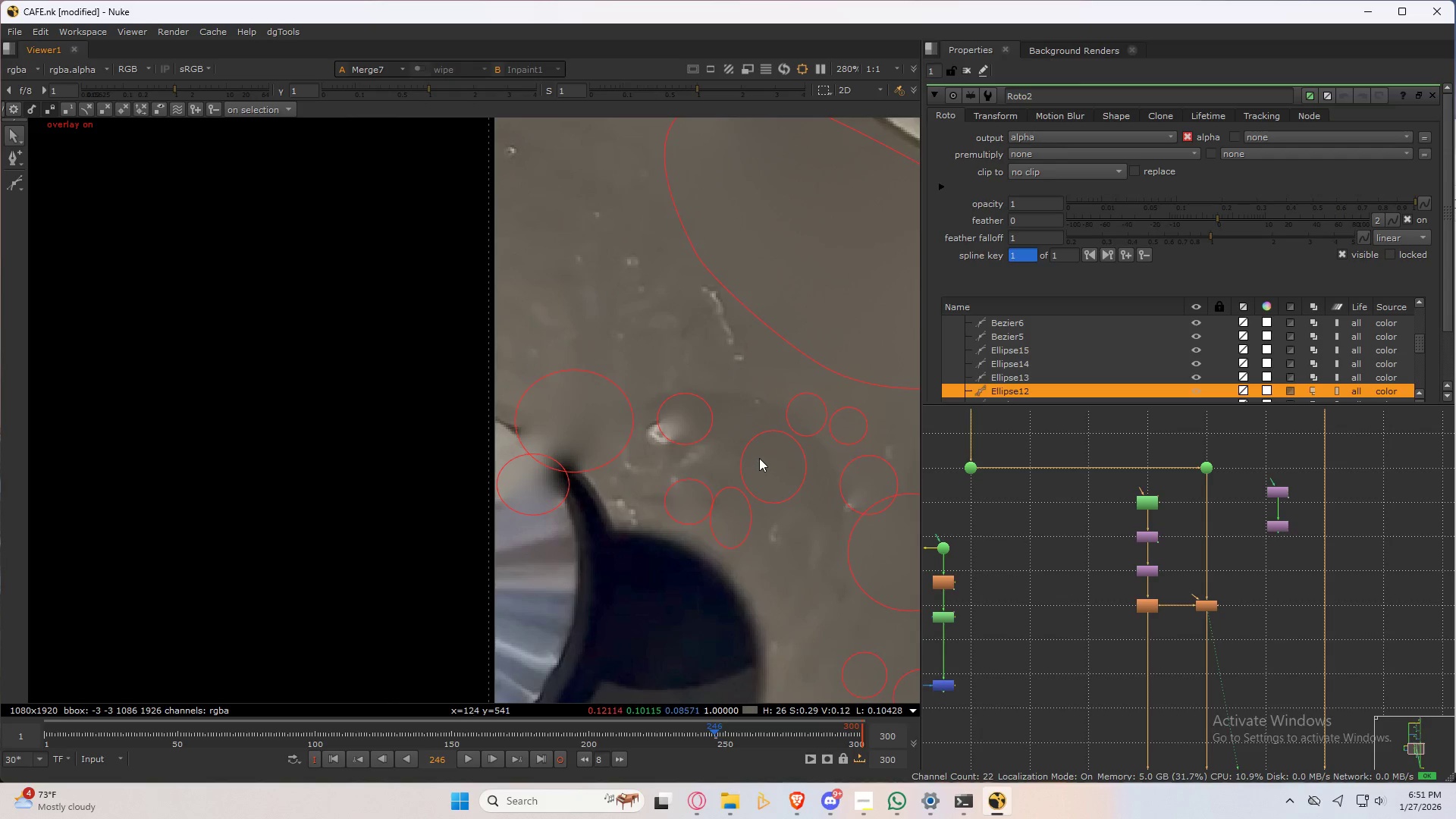 
key(3)
 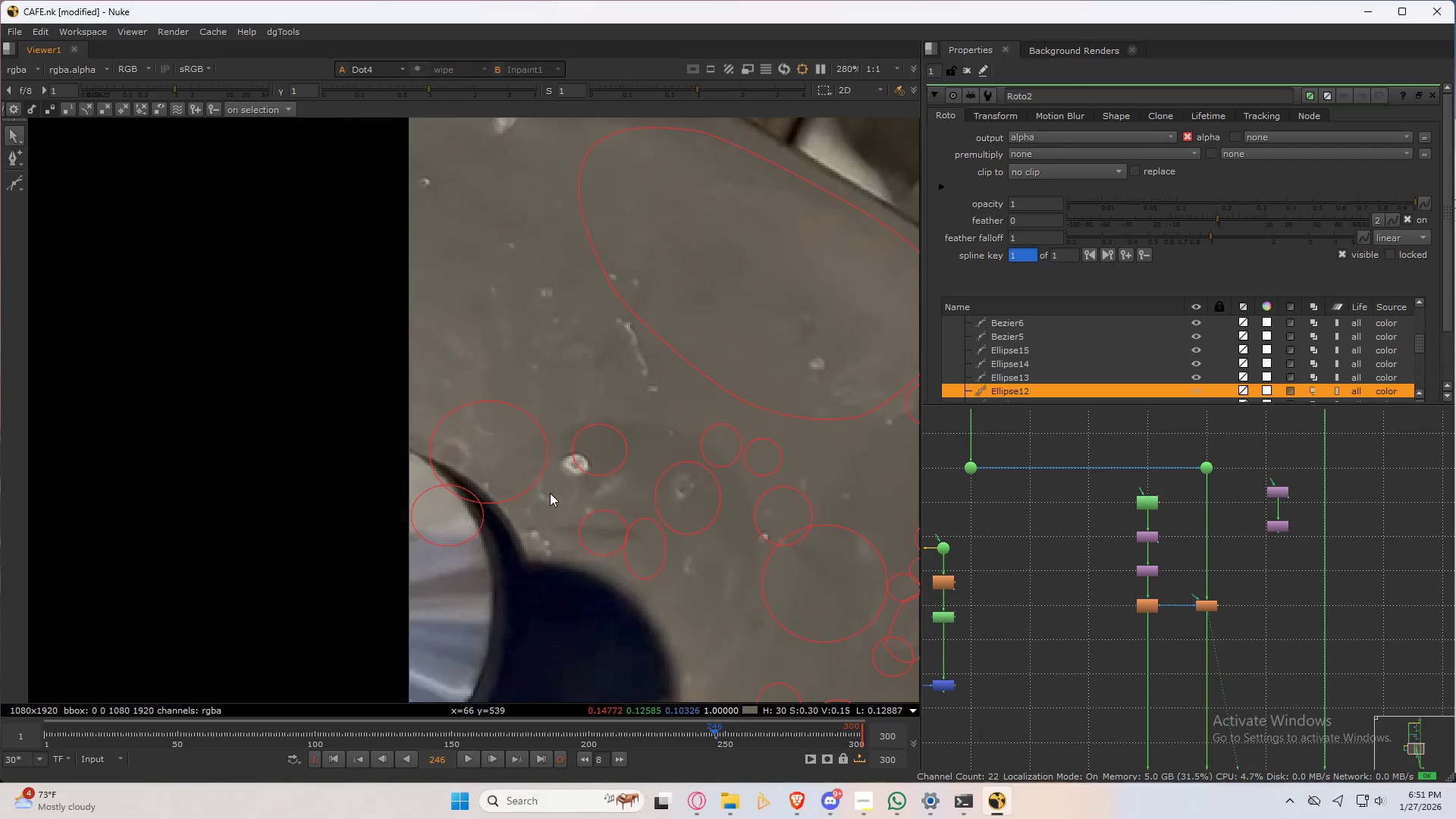 
left_click([519, 496])
 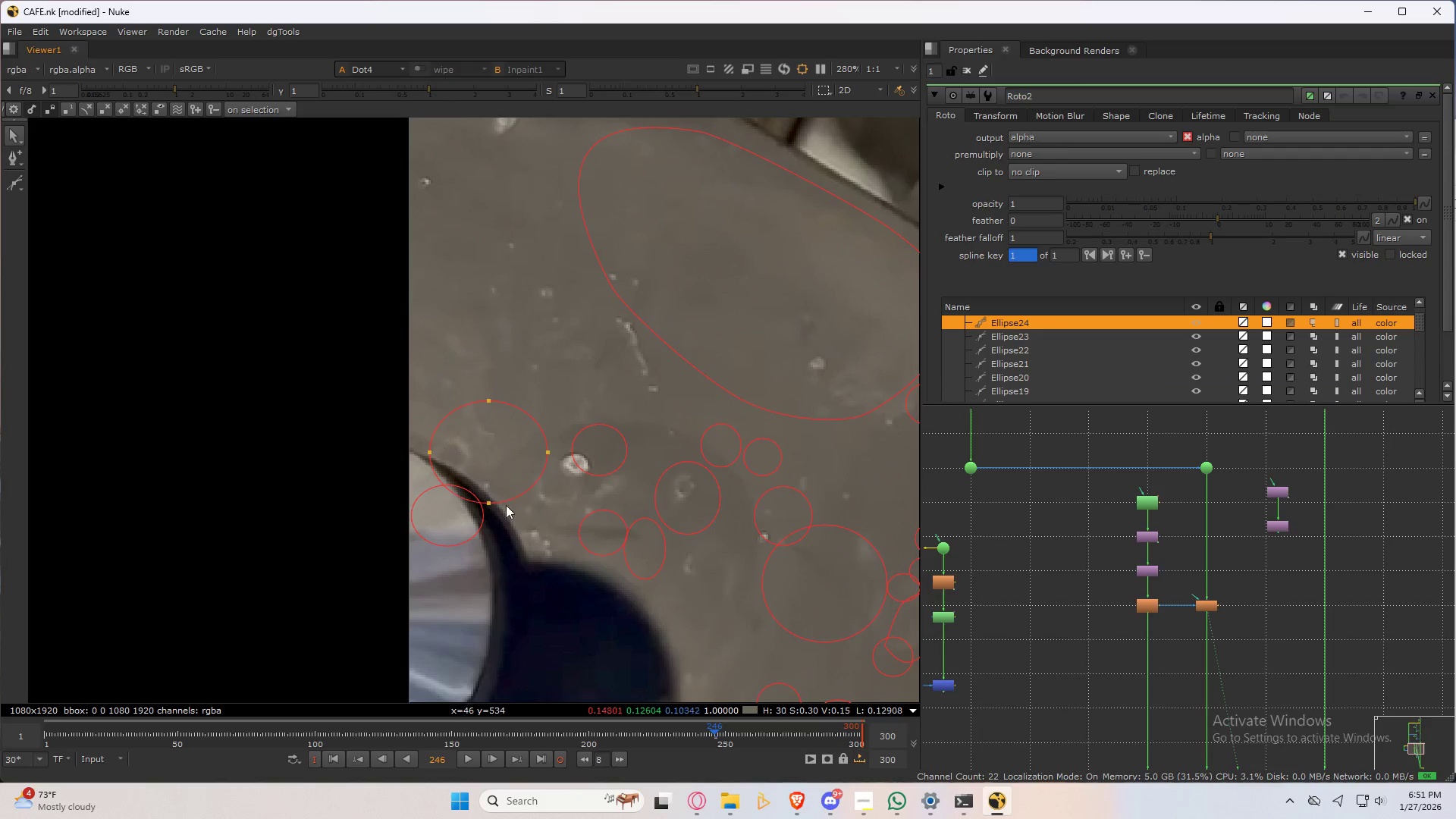 
hold_key(key=ShiftLeft, duration=0.34)
double_click([475, 532])
 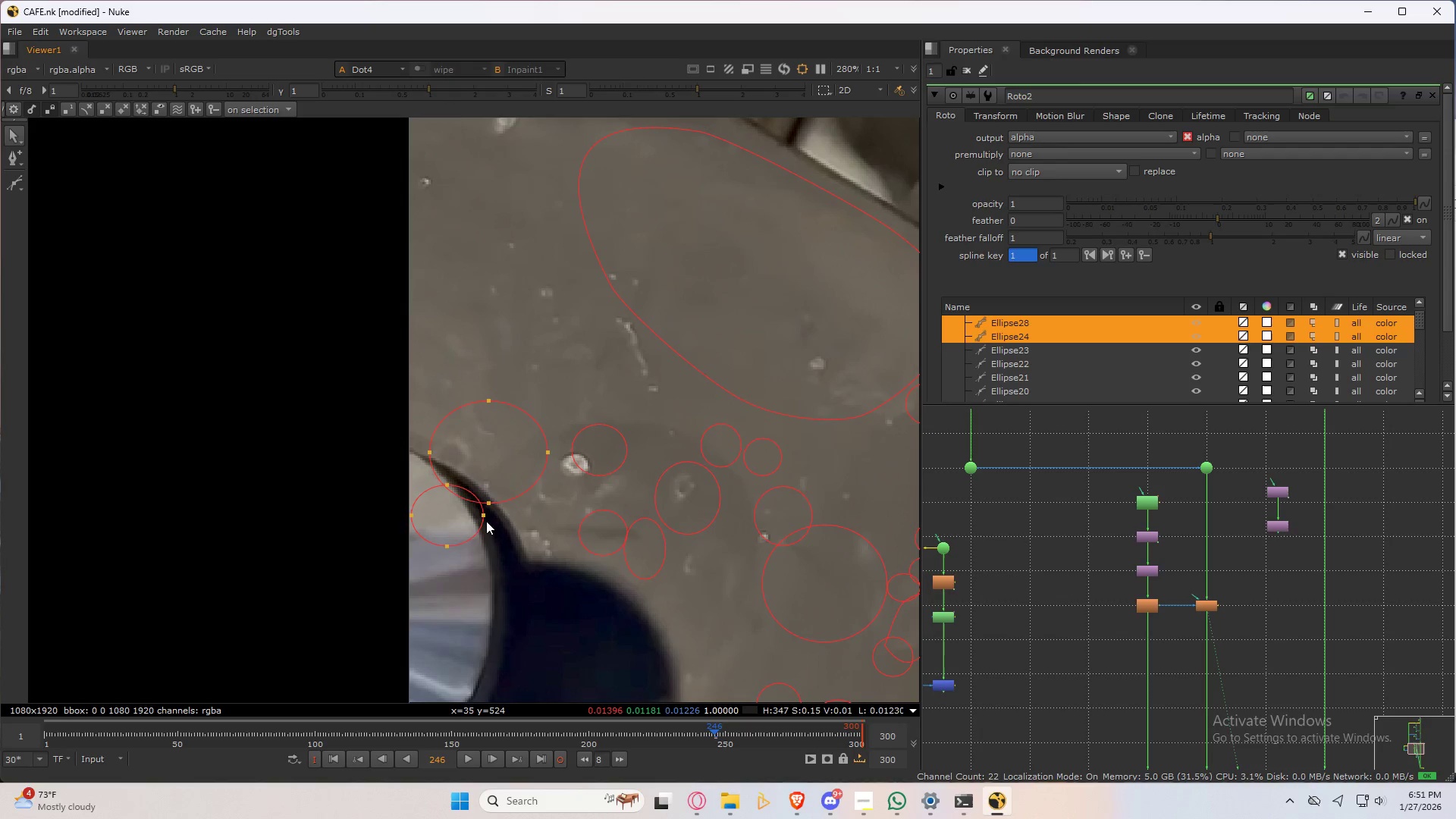 
key(Control+ControlLeft)
 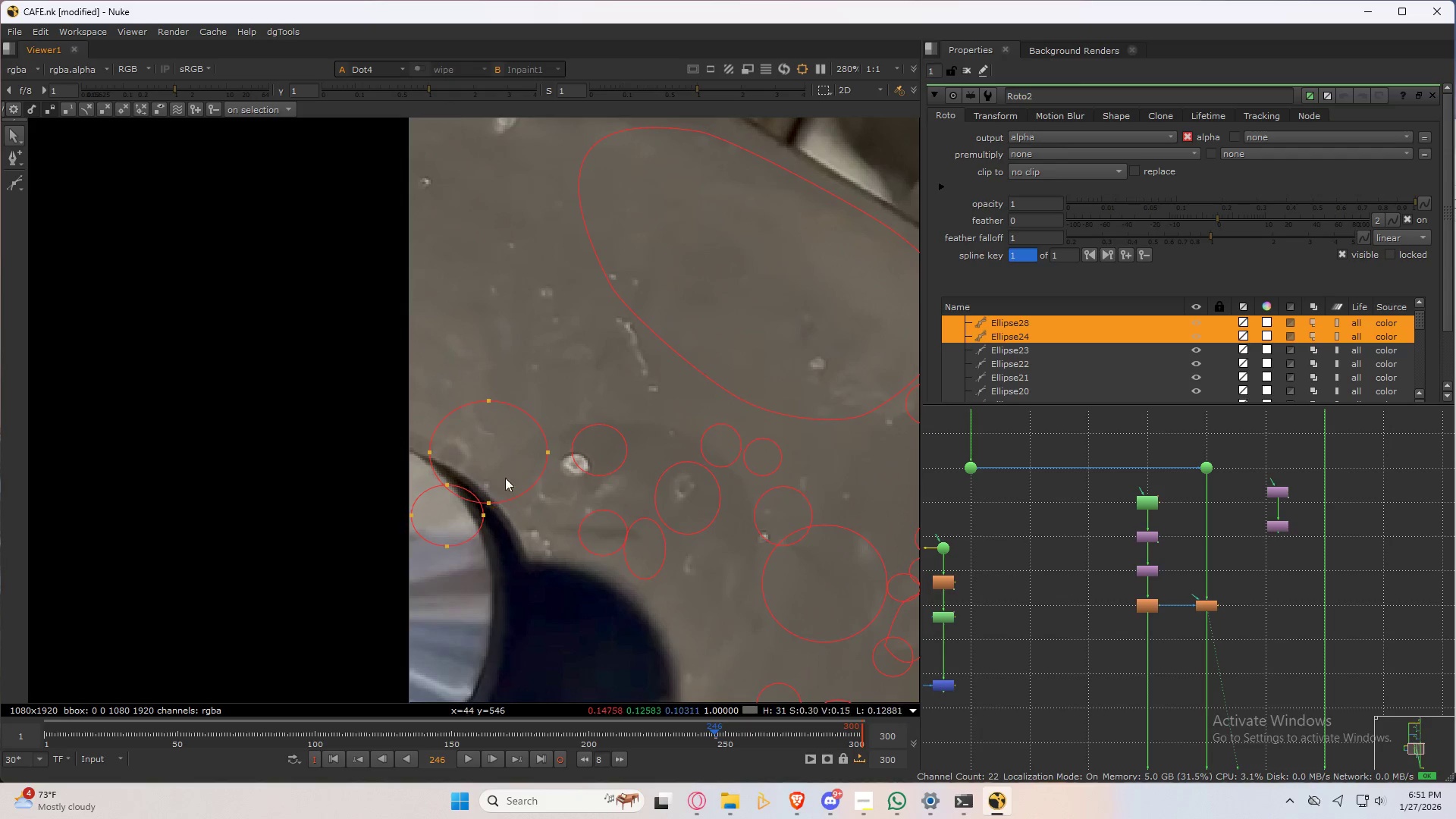 
key(Control+A)
 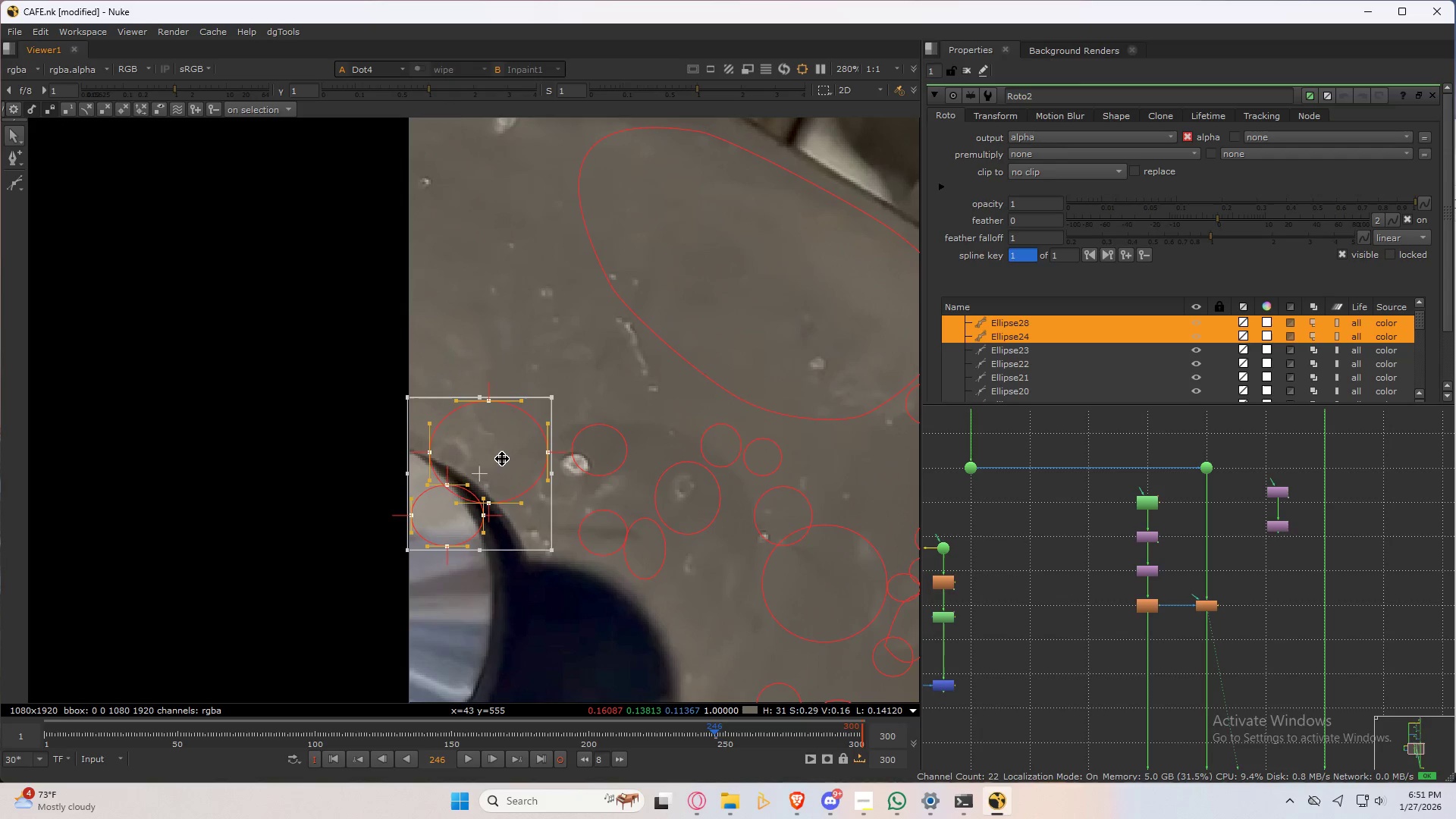 
left_click_drag(start_coordinate=[502, 460], to_coordinate=[517, 383])
 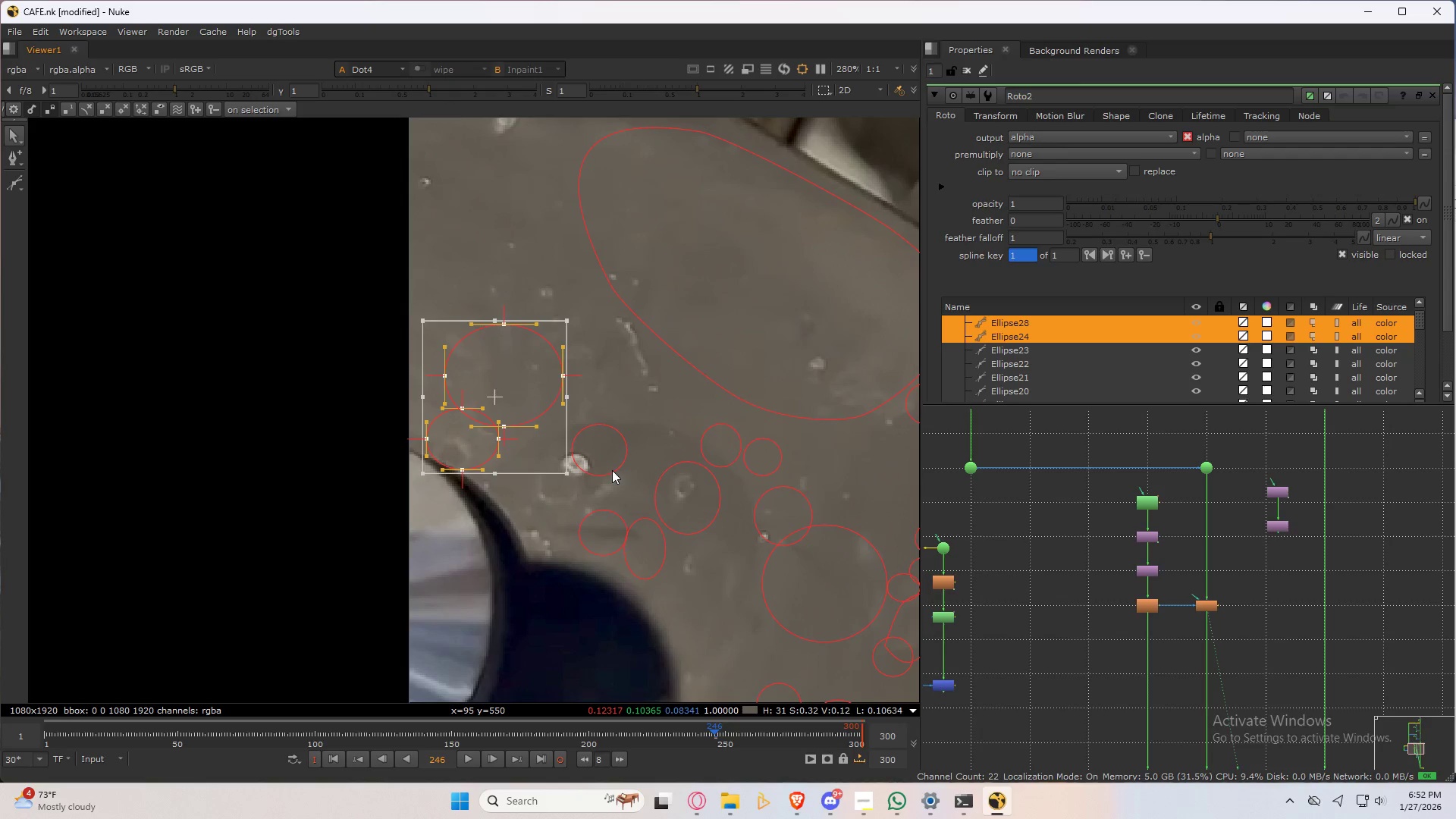 
left_click([607, 467])
 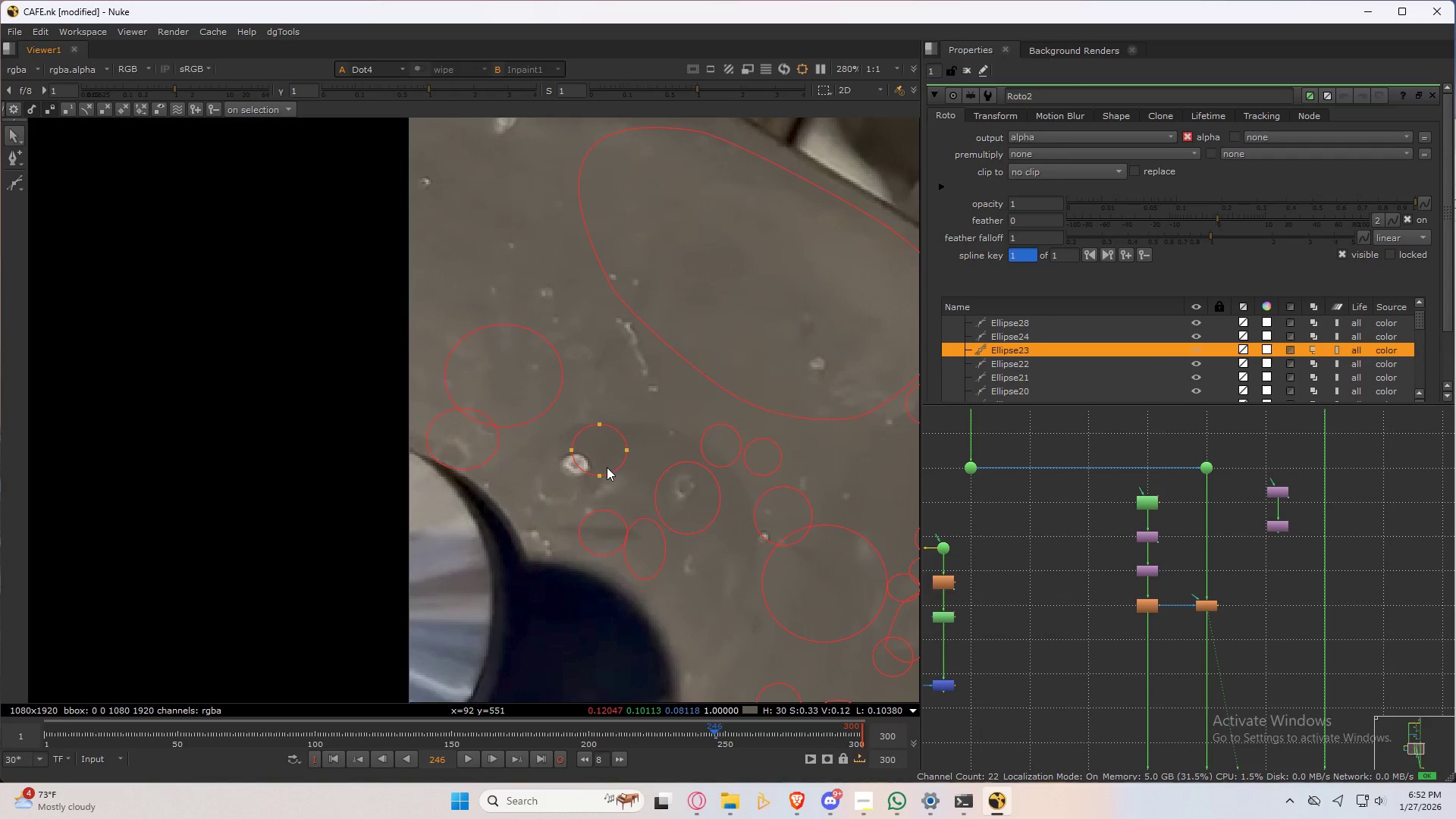 
key(Control+ControlLeft)
 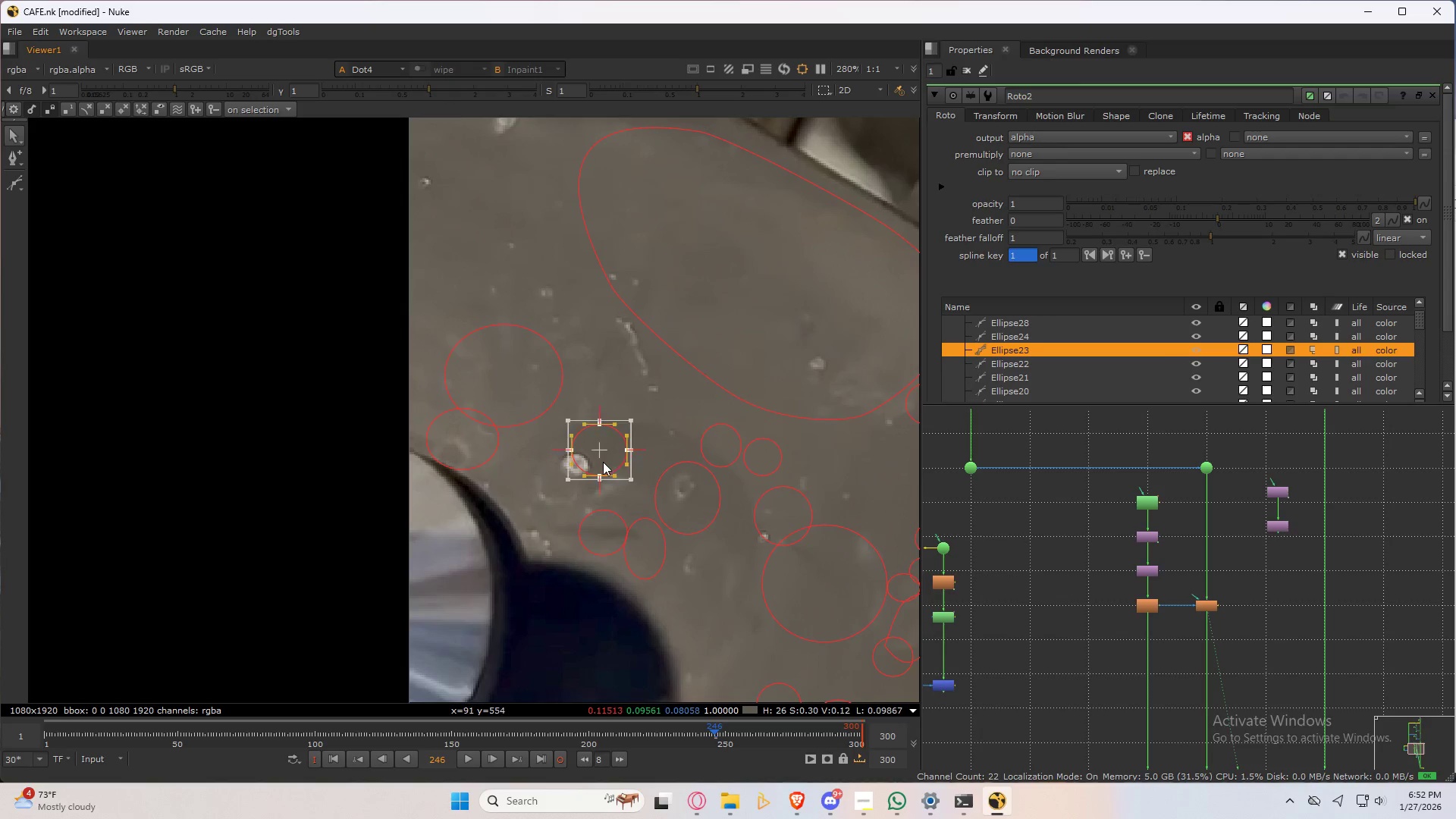 
key(Control+A)
 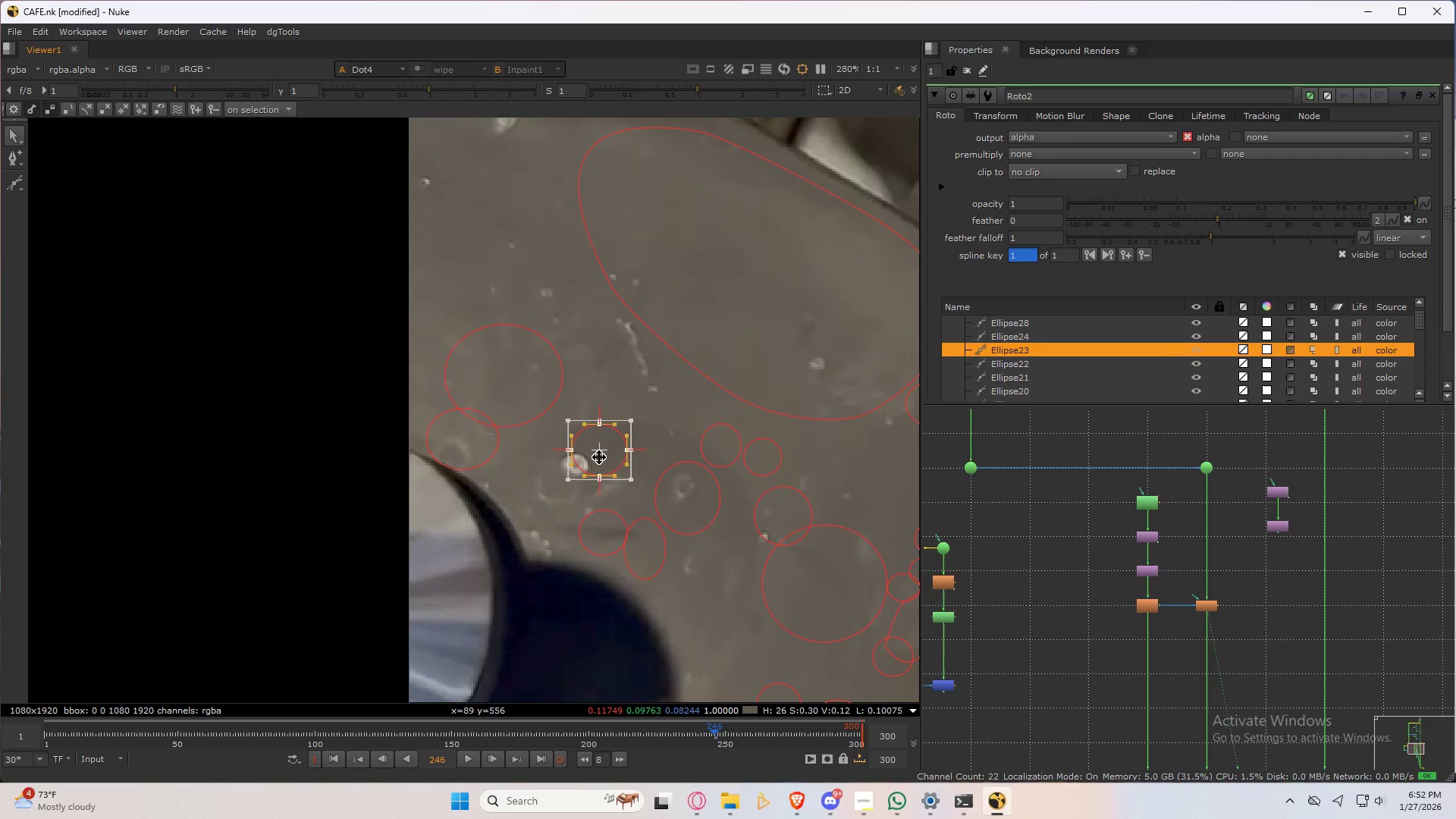 
left_click_drag(start_coordinate=[599, 457], to_coordinate=[577, 467])
 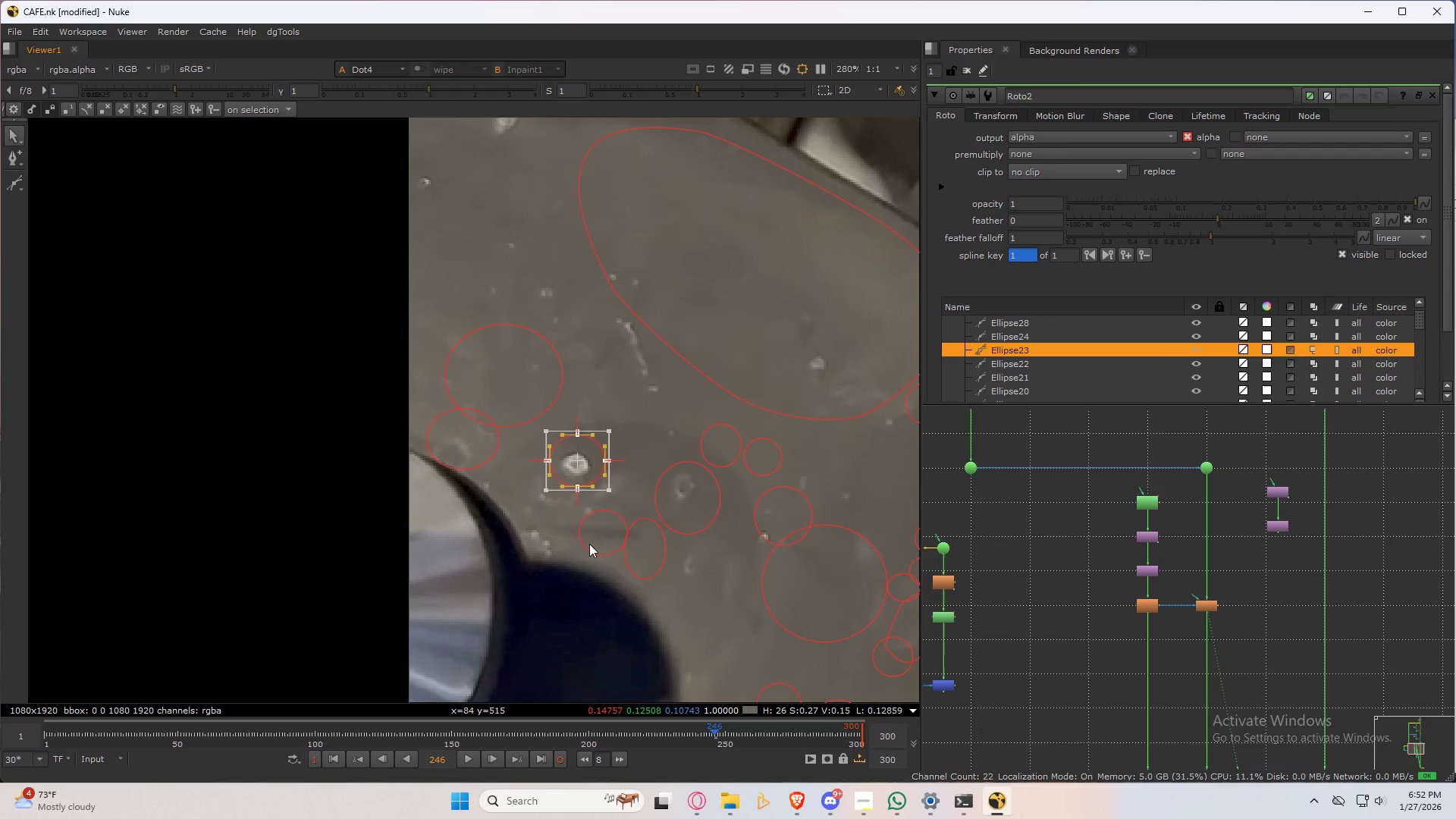 
key(Control+ControlLeft)
 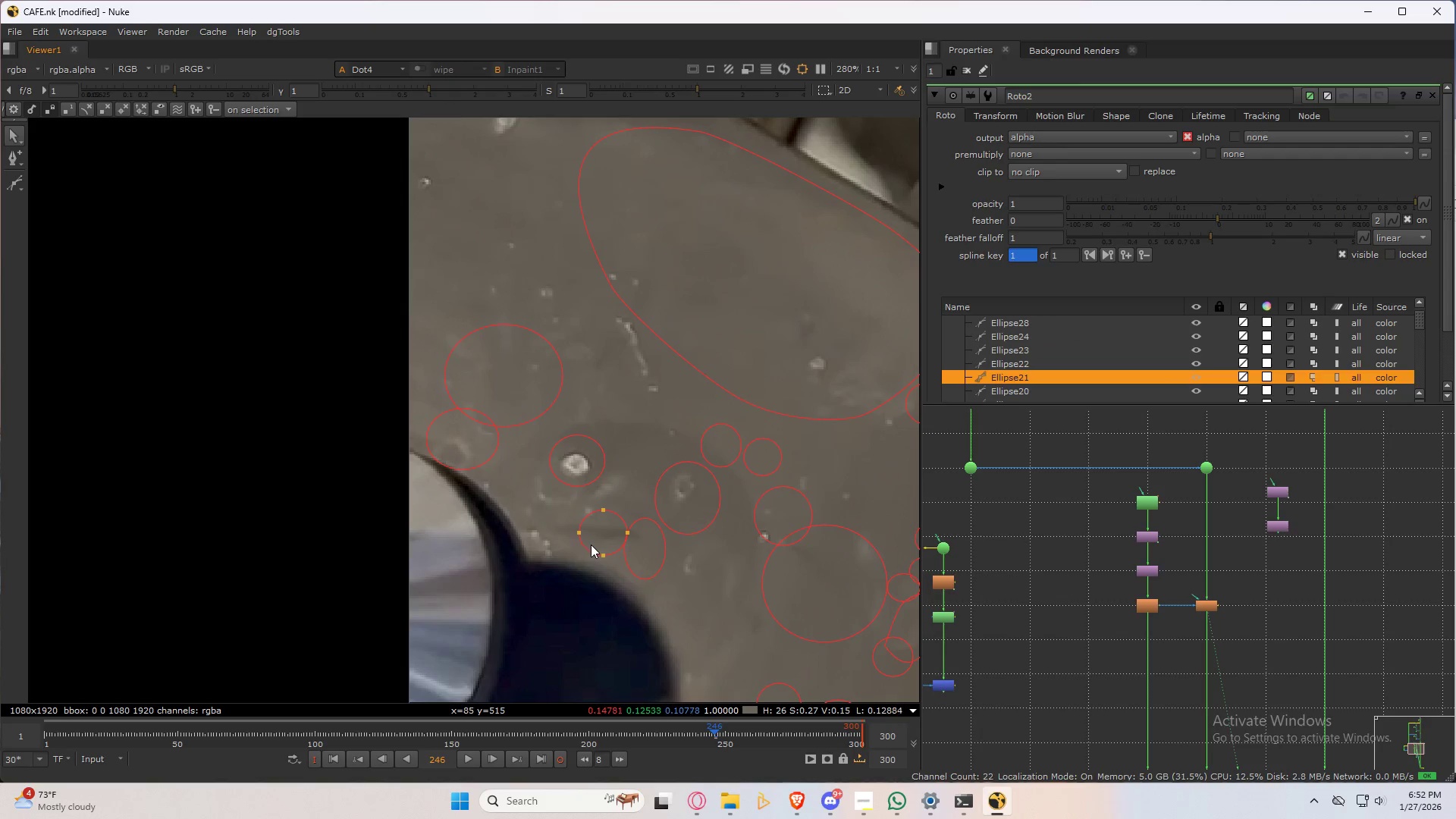 
key(Control+A)
 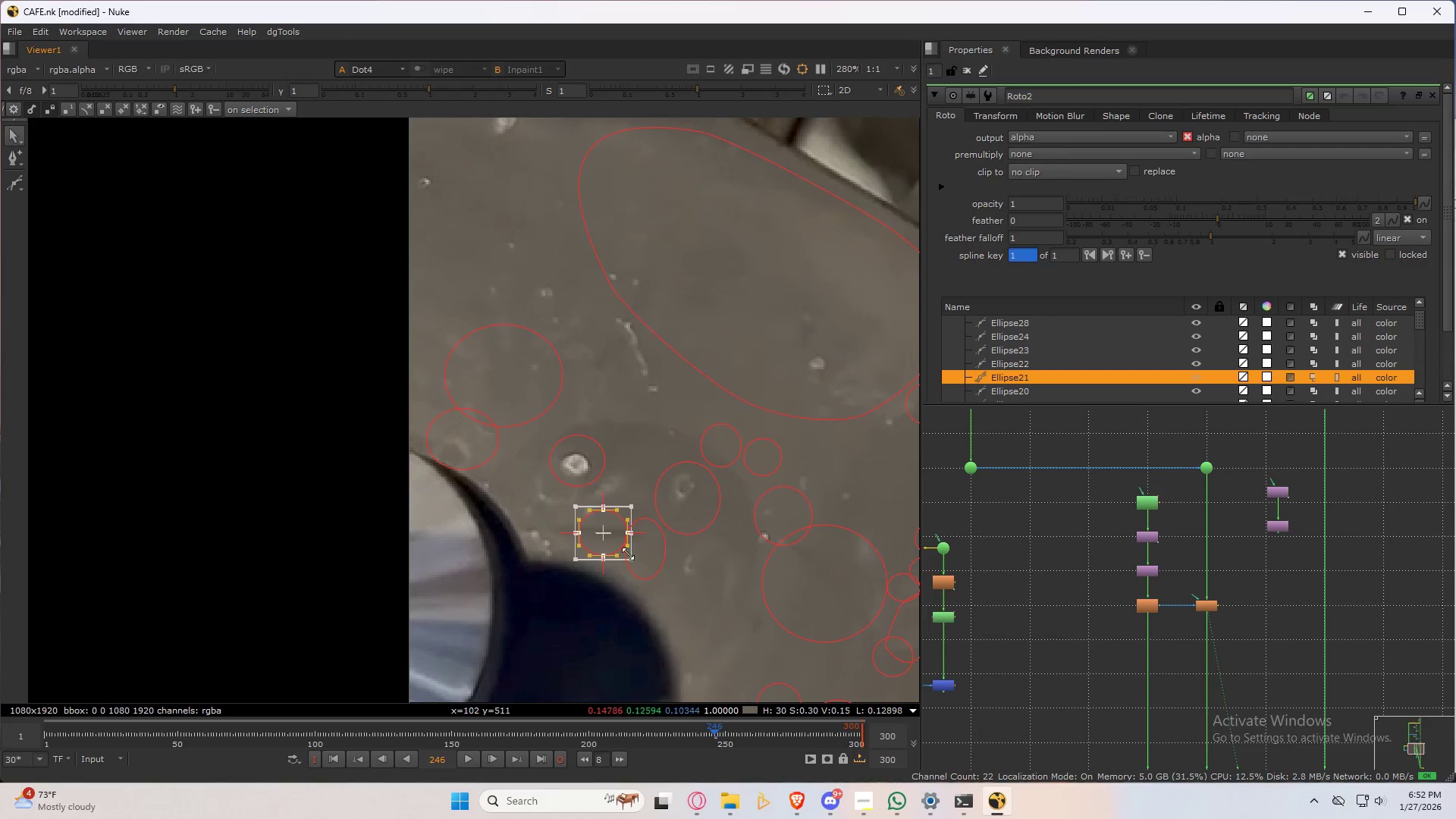 
hold_key(key=ShiftLeft, duration=1.44)
left_click([658, 561])
 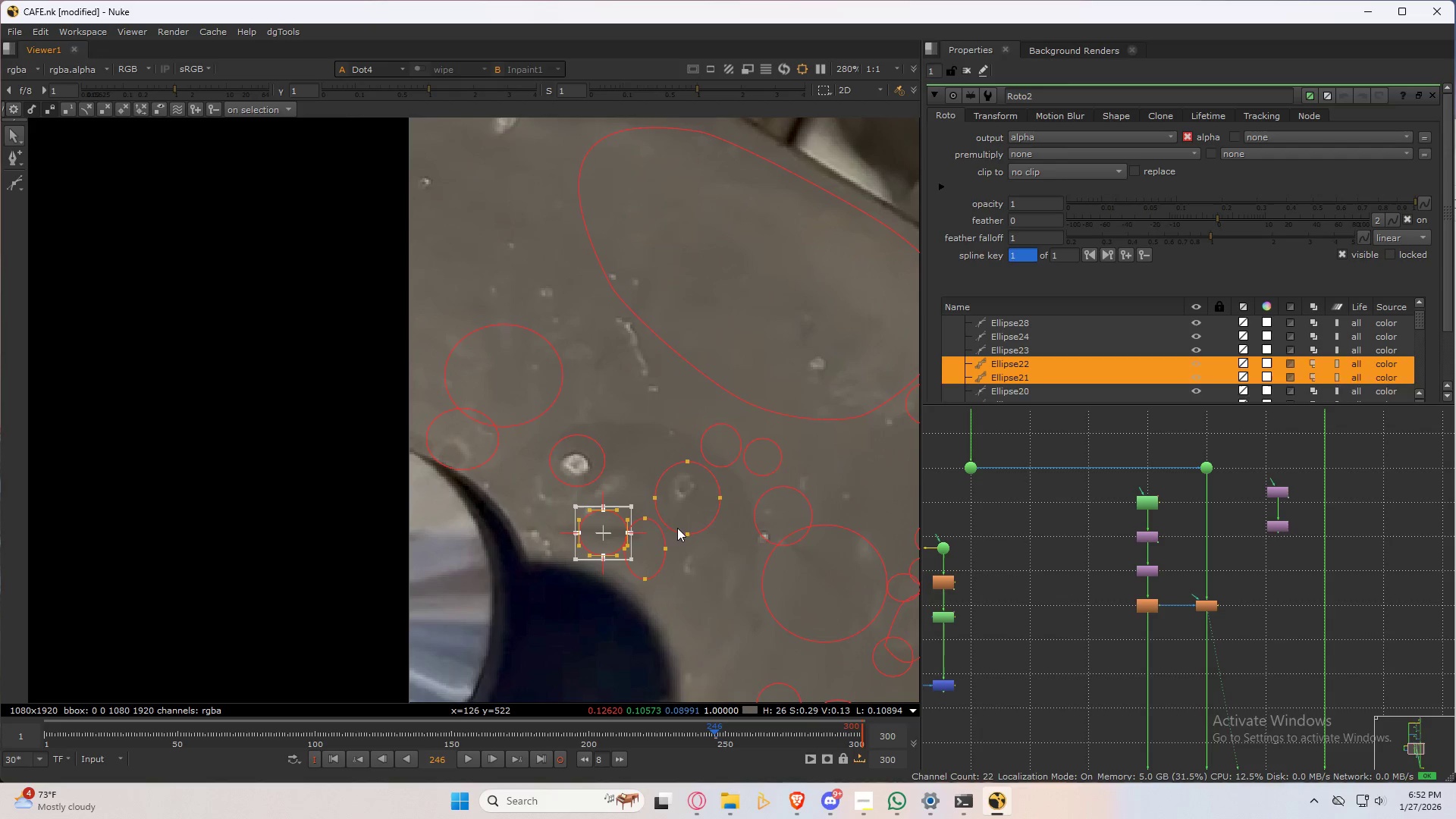 
key(Control+ControlLeft)
 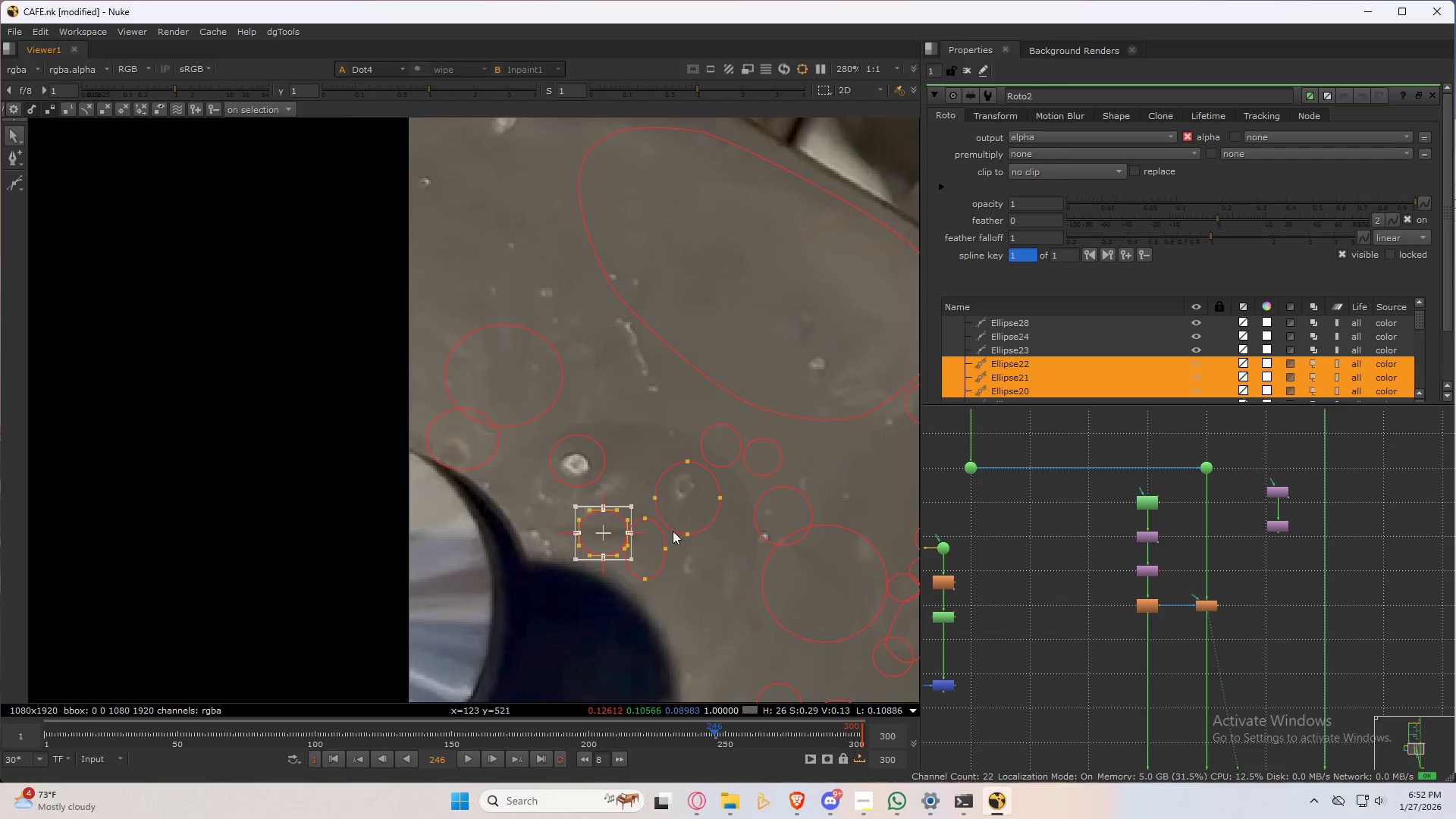 
key(Control+A)
 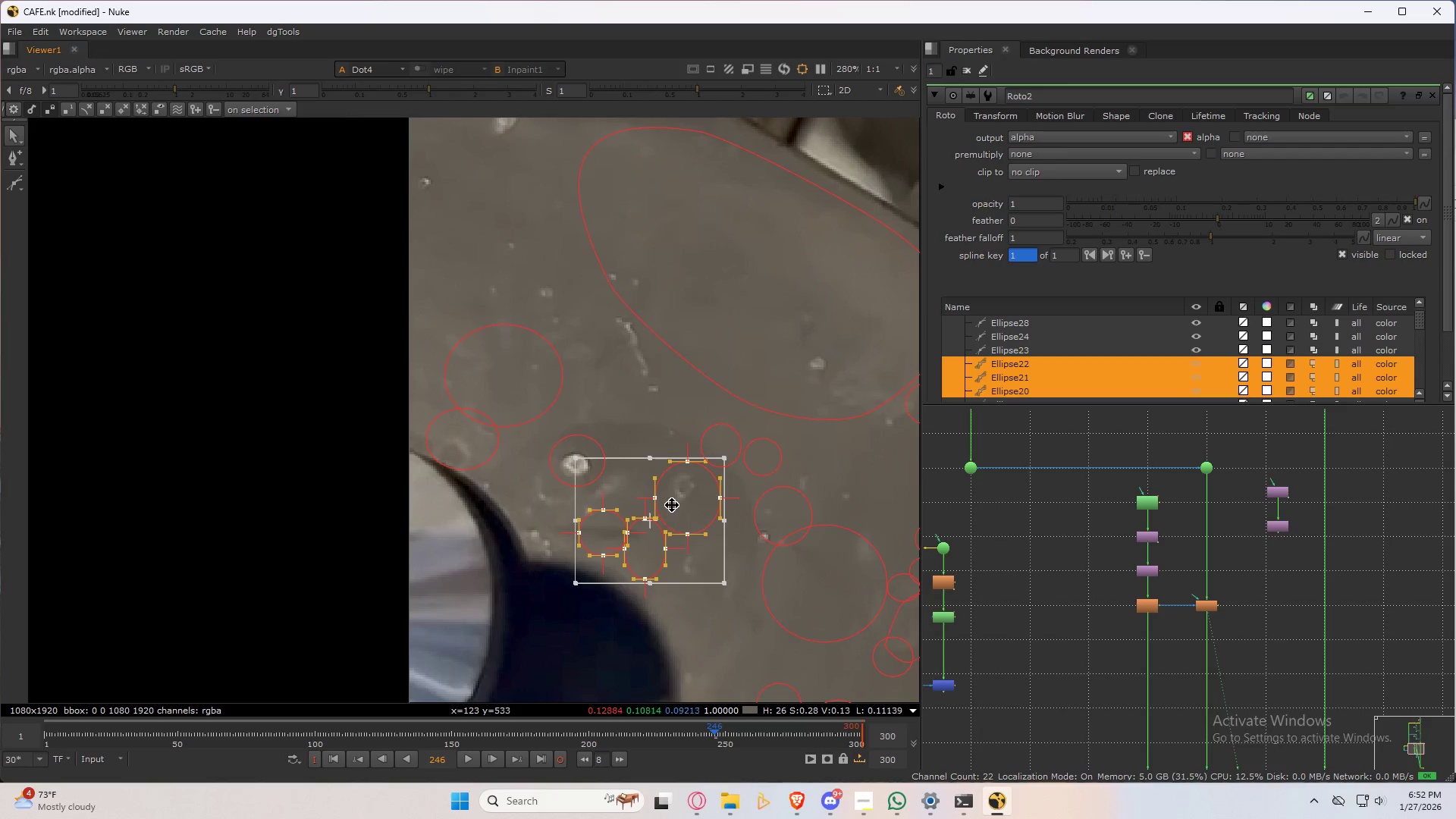 
left_click_drag(start_coordinate=[673, 502], to_coordinate=[608, 512])
 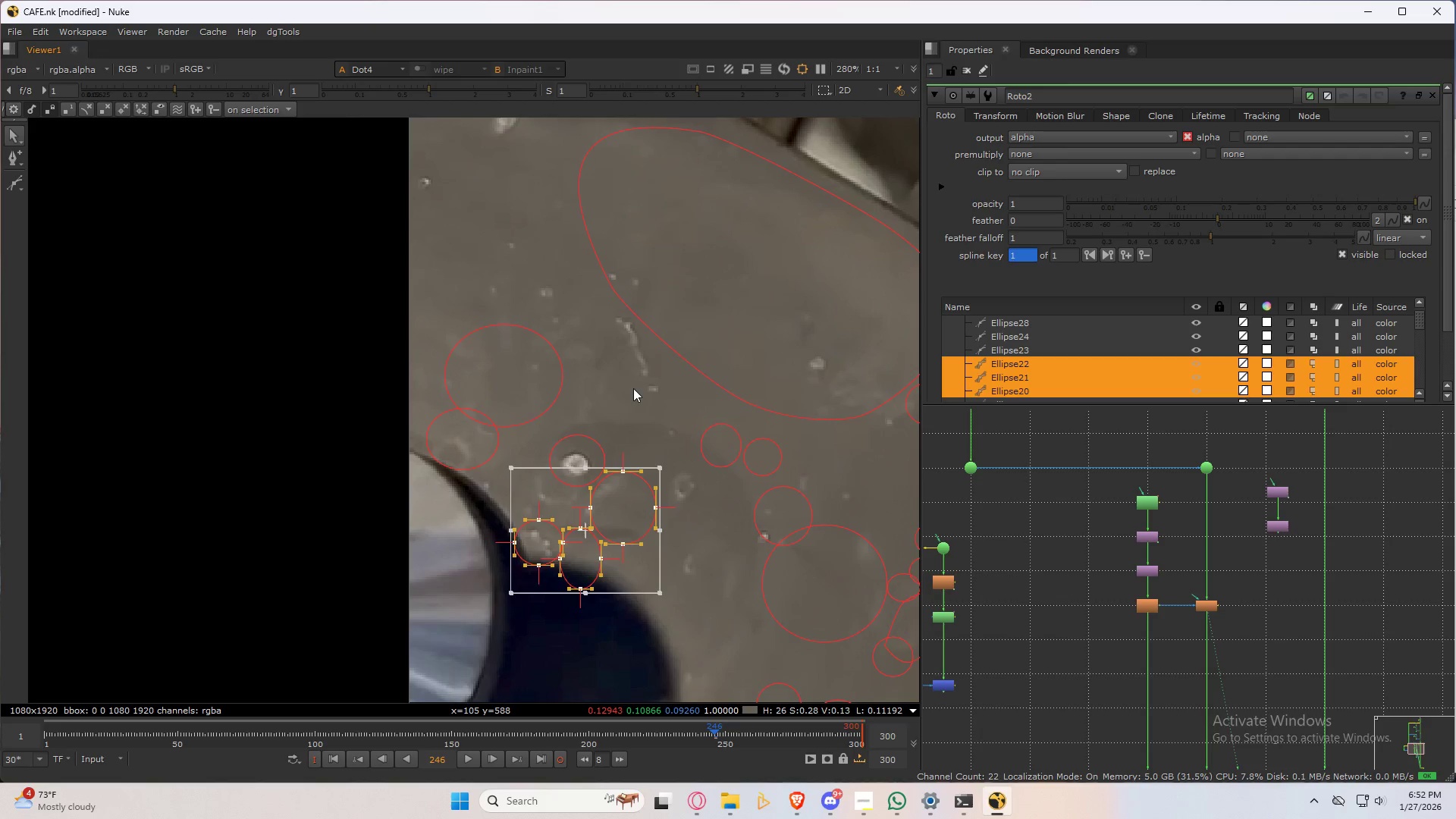 
left_click([633, 388])
 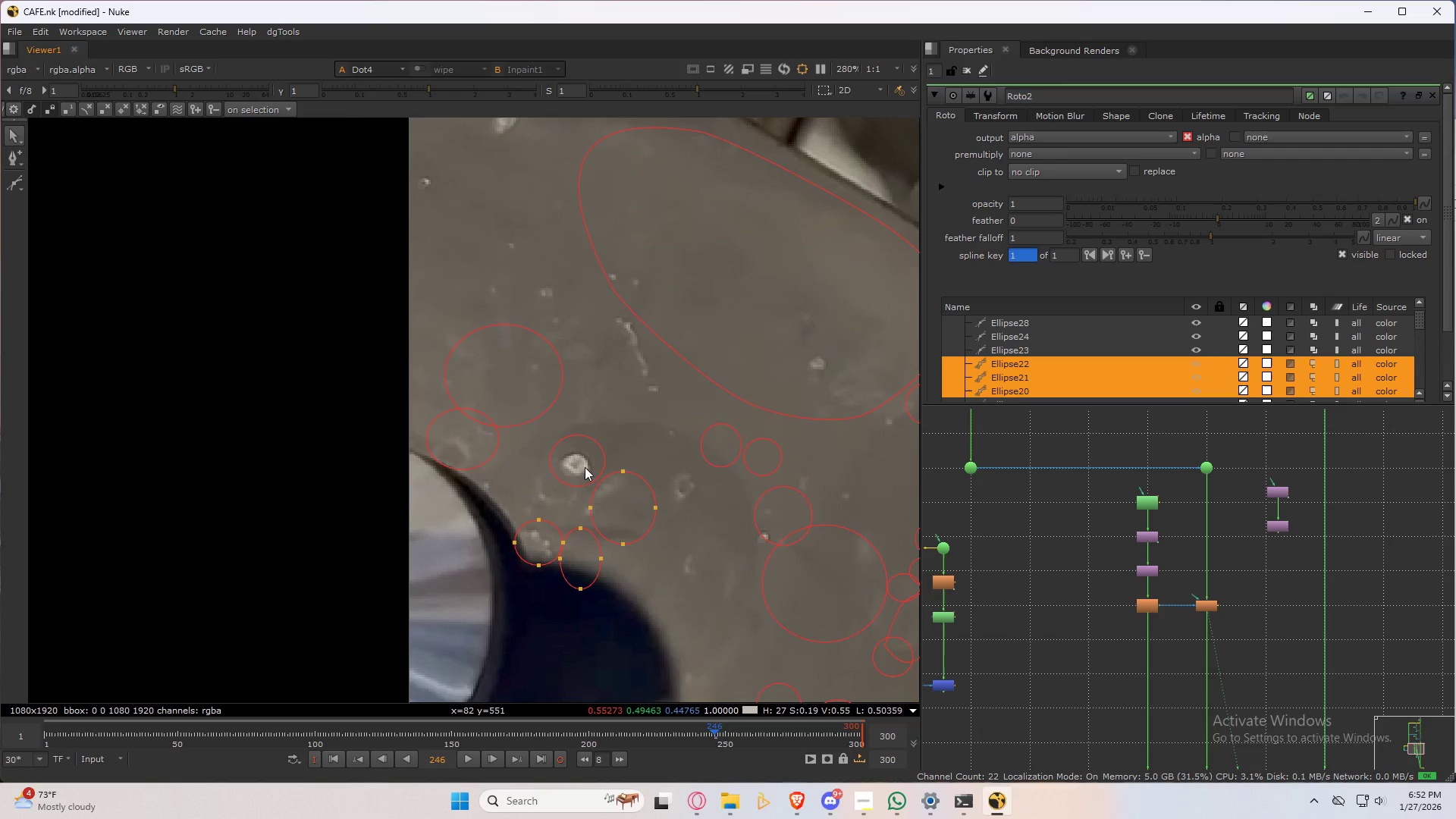 
key(Control+ControlLeft)
 